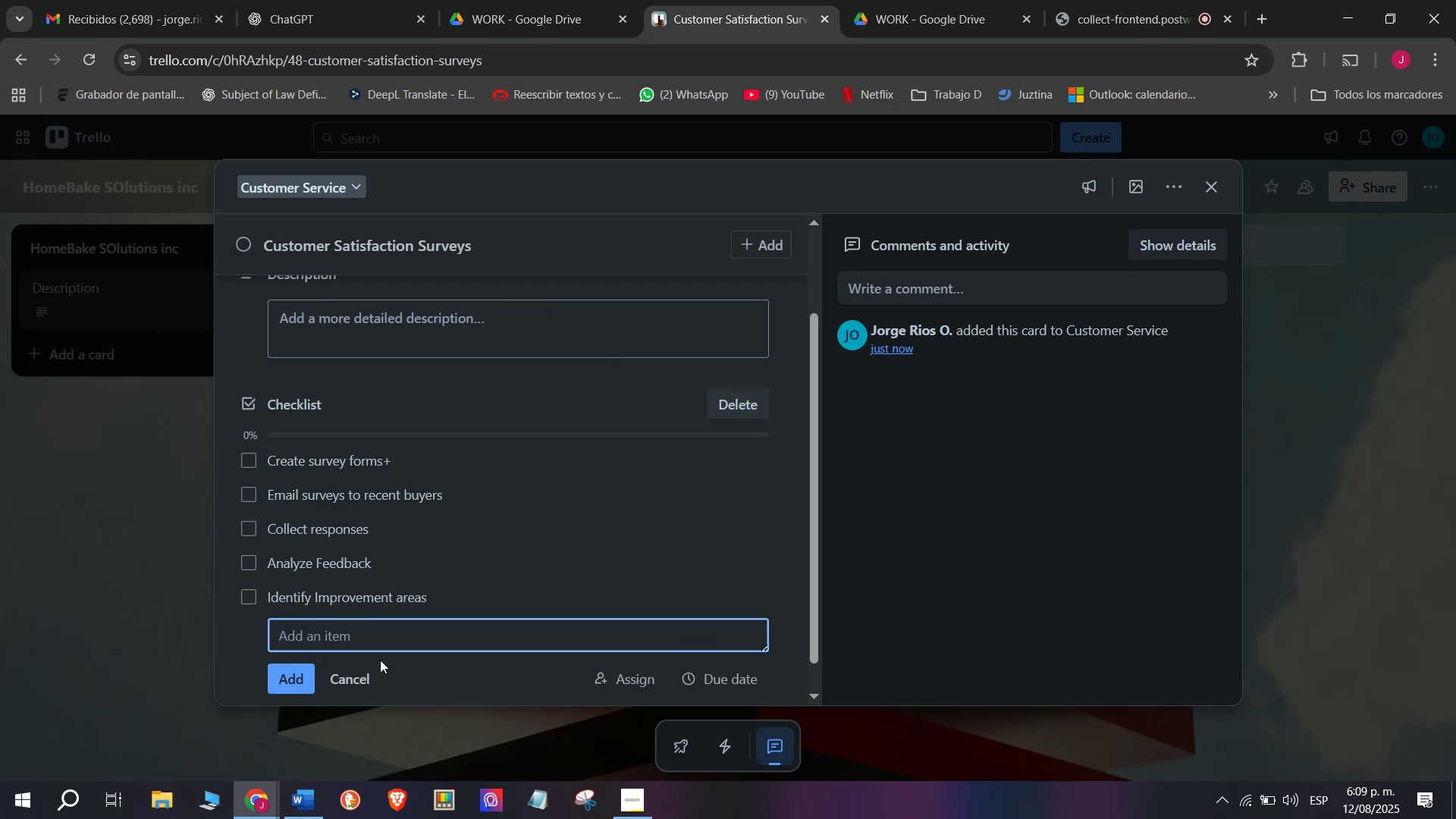 
type(Repoe)
key(Backspace)
type(rt to management)
 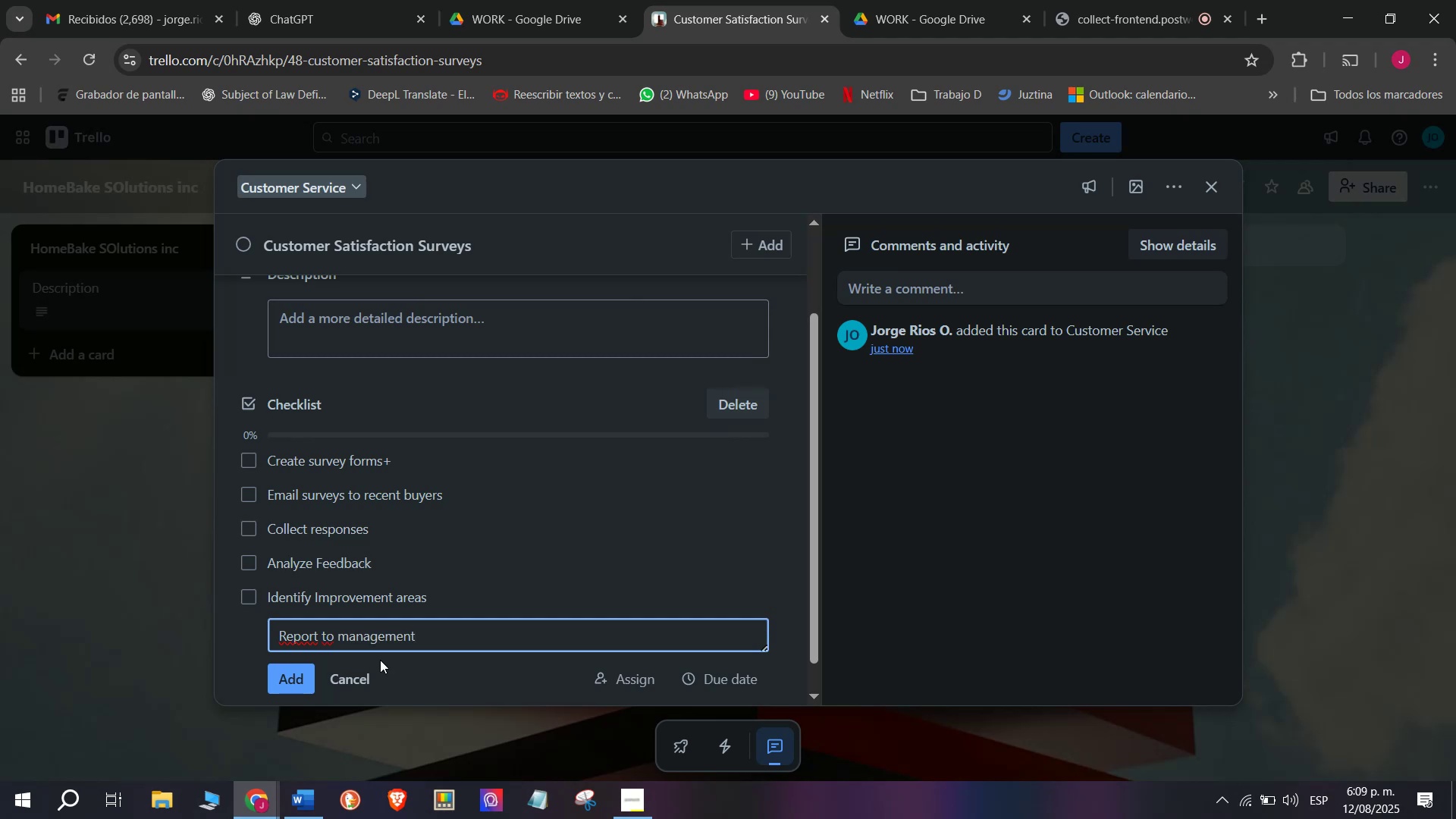 
key(Enter)
 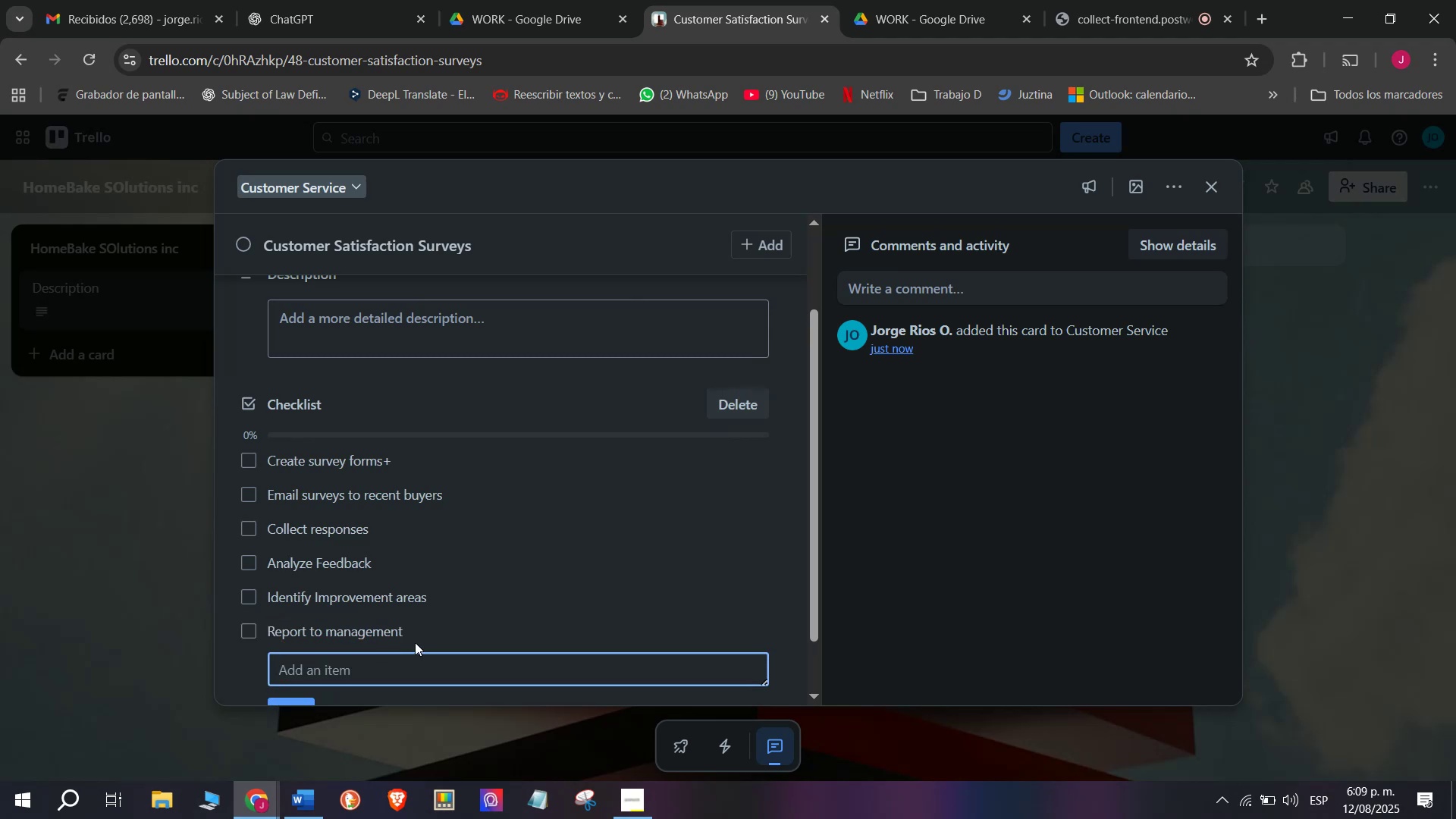 
scroll: coordinate [538, 550], scroll_direction: down, amount: 4.0
 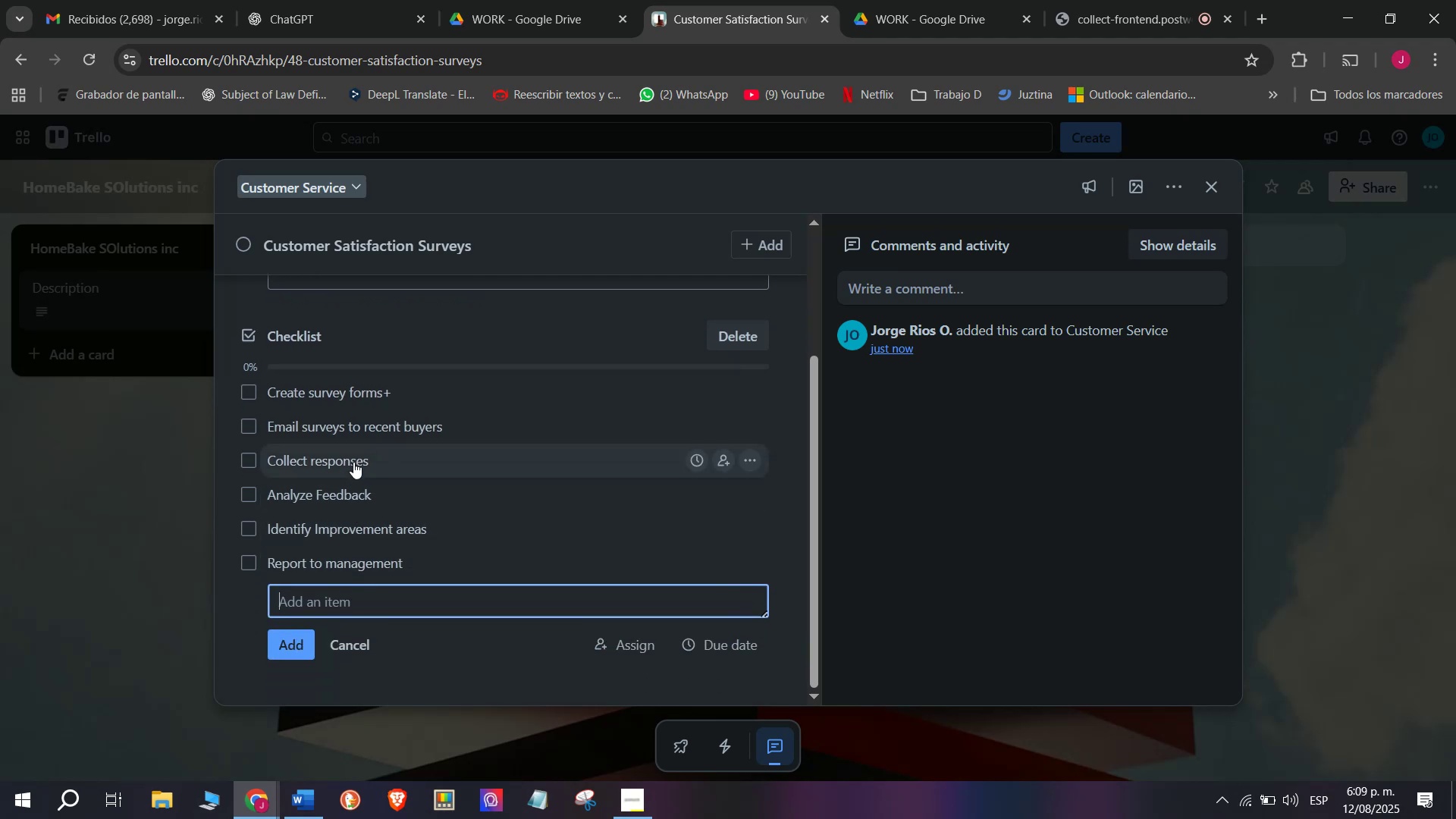 
scroll: coordinate [392, 499], scroll_direction: up, amount: 3.0
 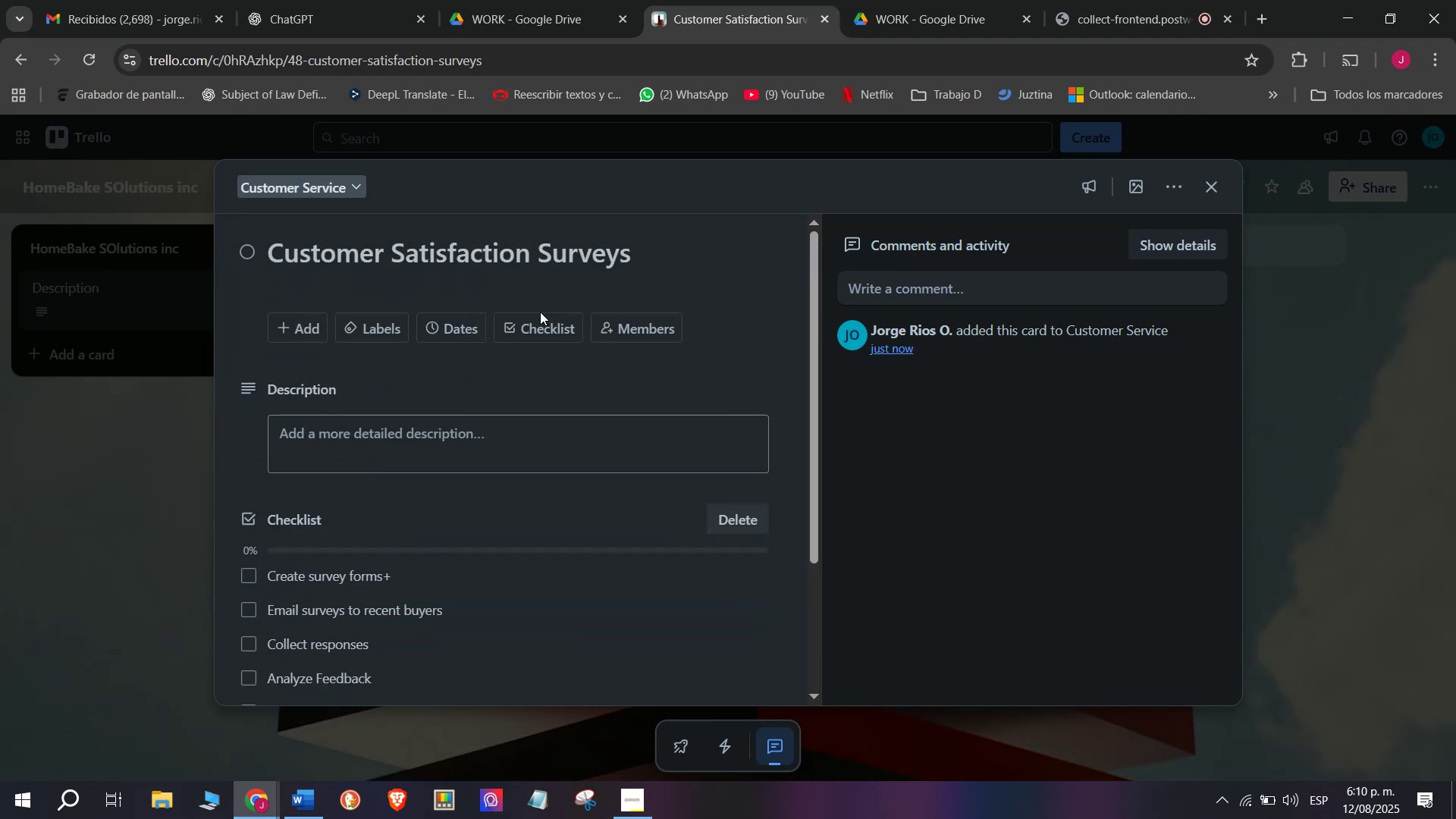 
left_click([545, 326])
 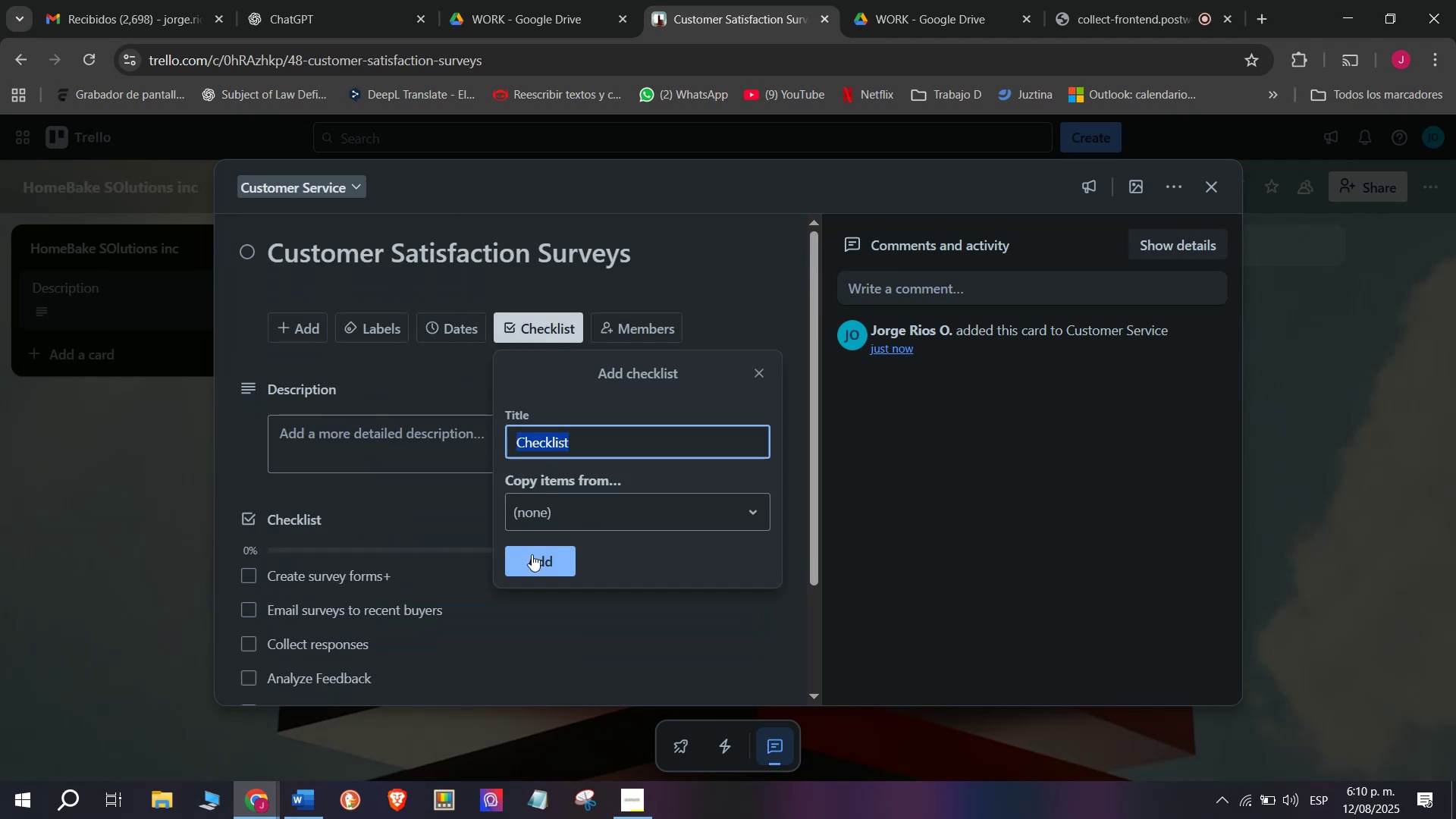 
left_click([278, 425])
 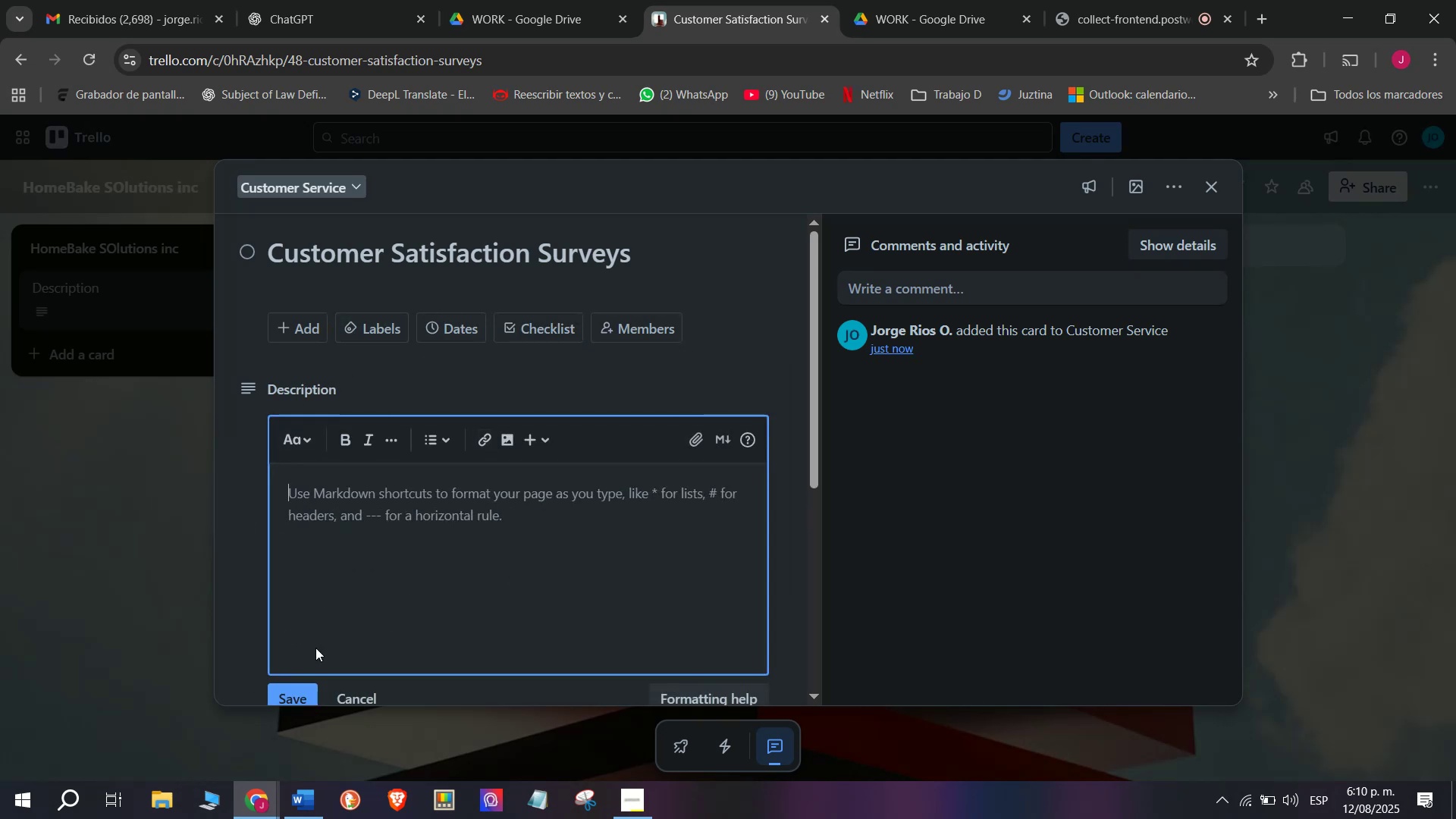 
left_click([302, 689])
 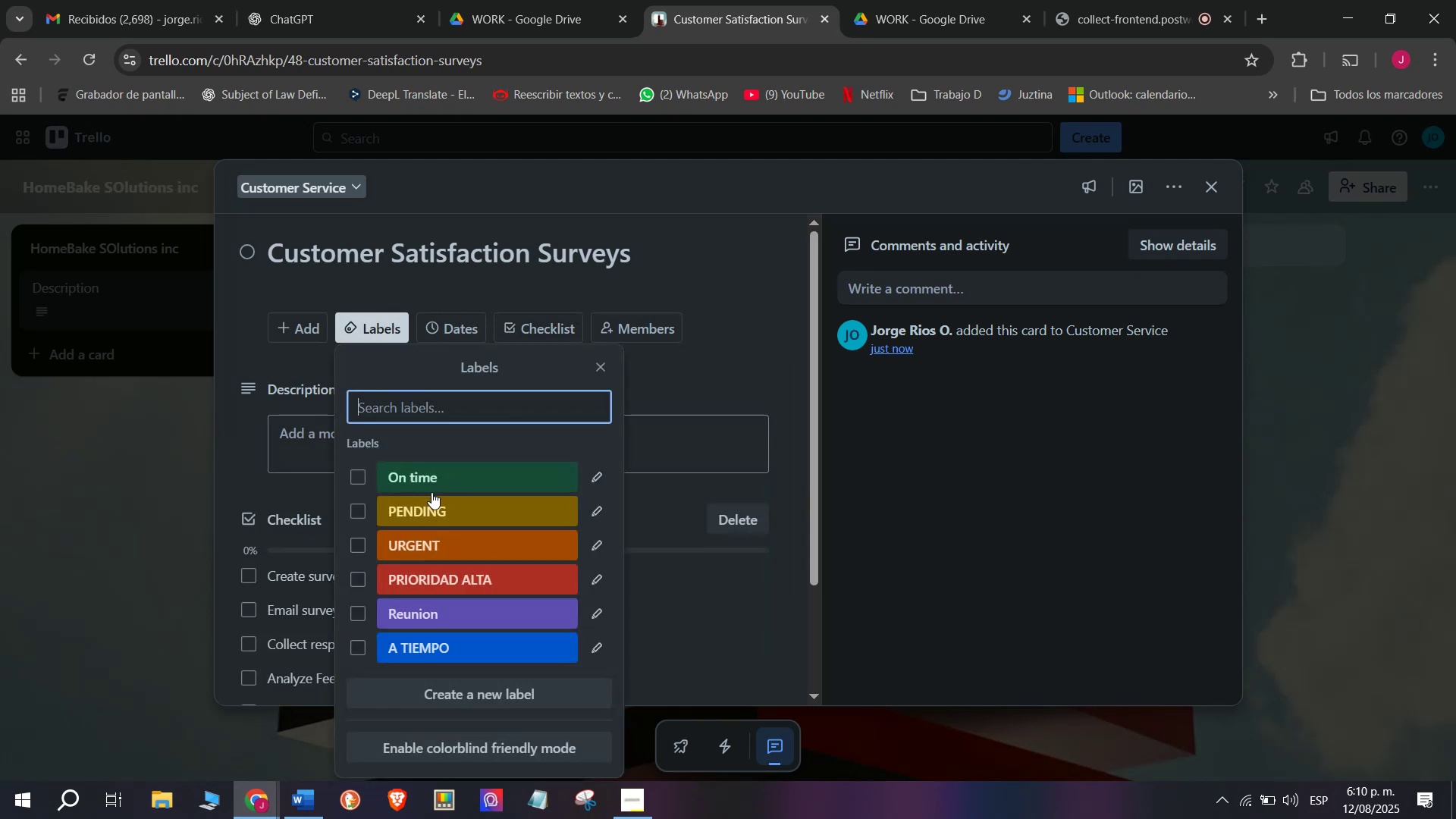 
double_click([161, 491])
 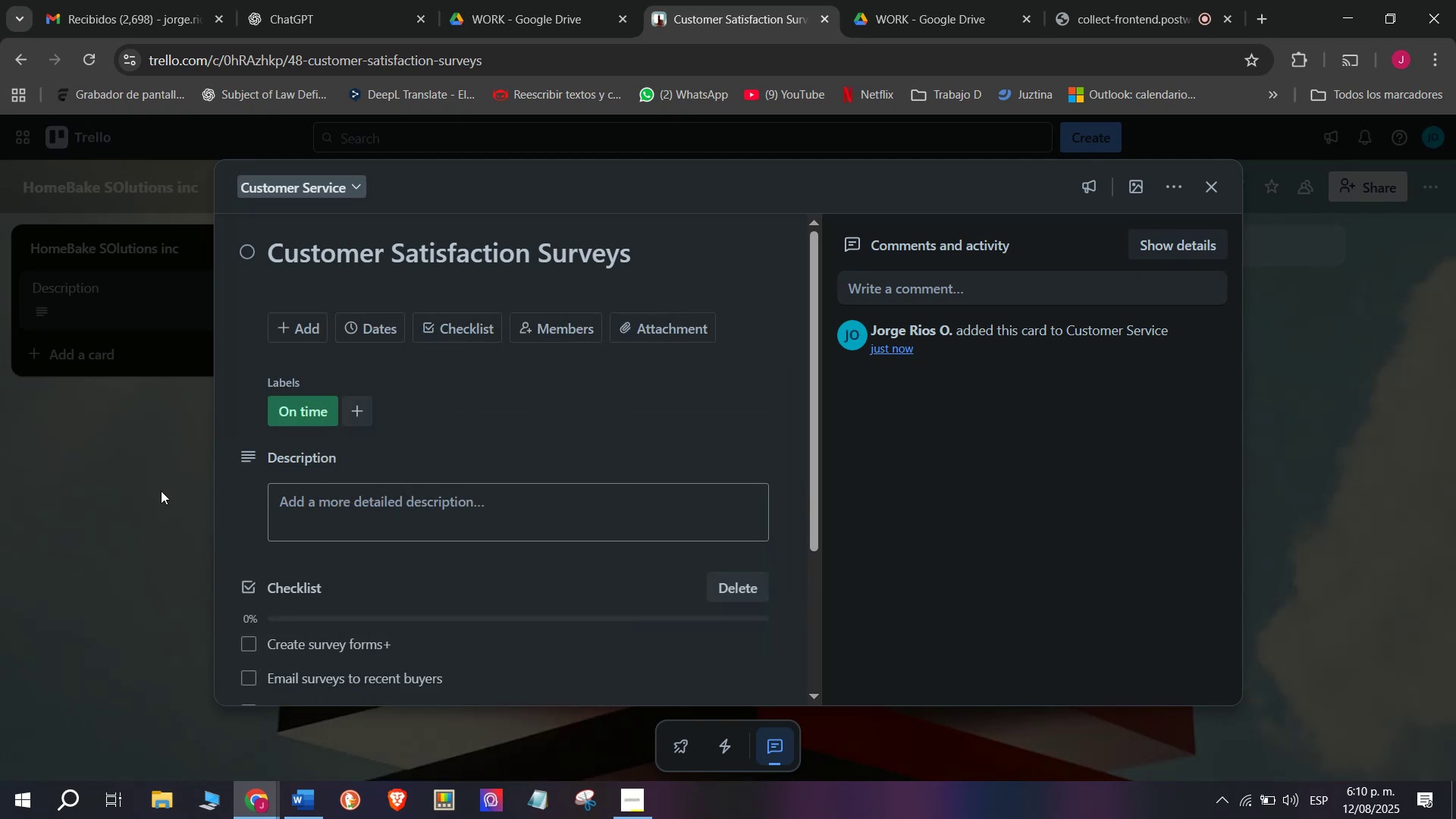 
triple_click([161, 491])
 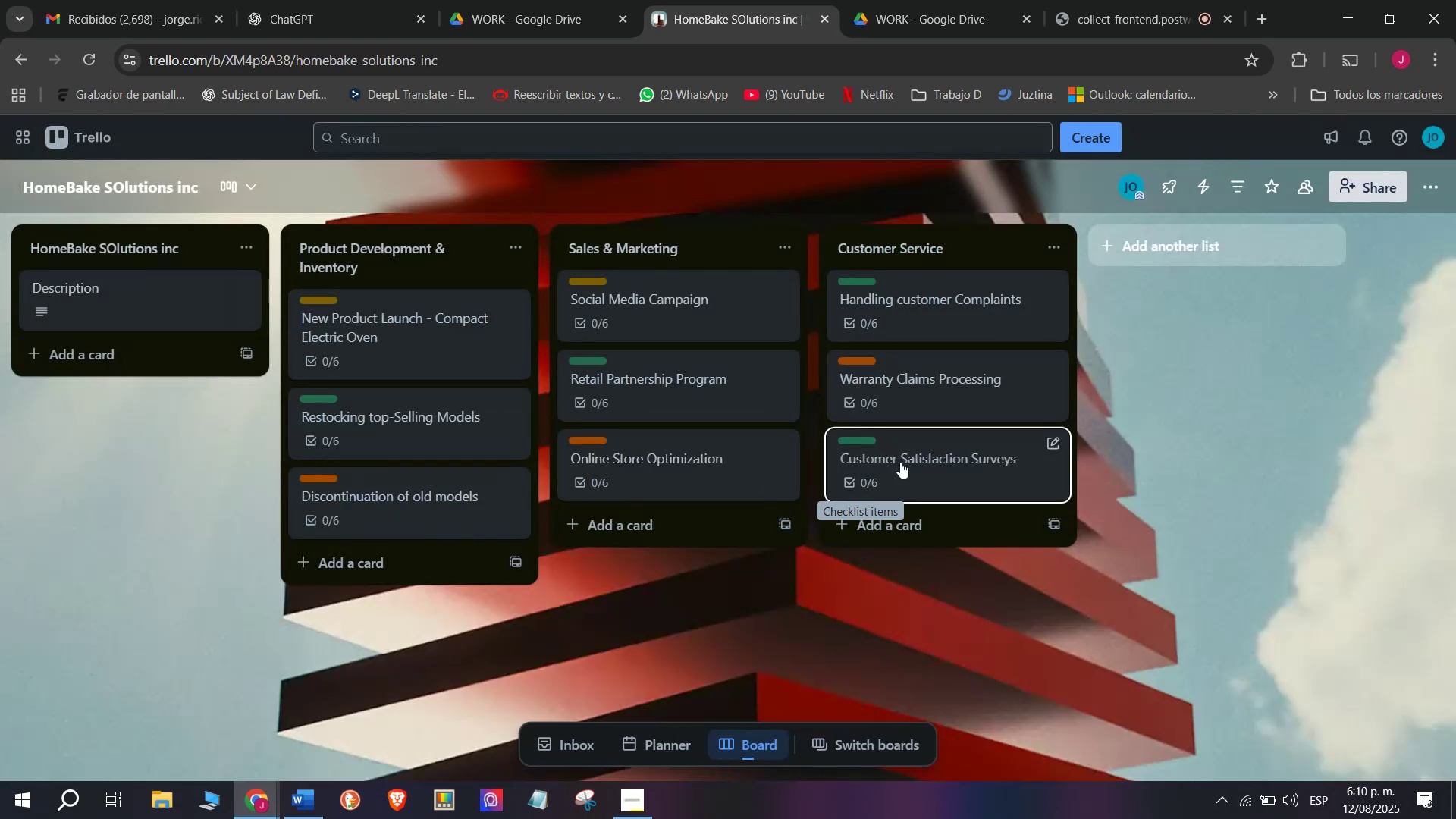 
left_click([862, 429])
 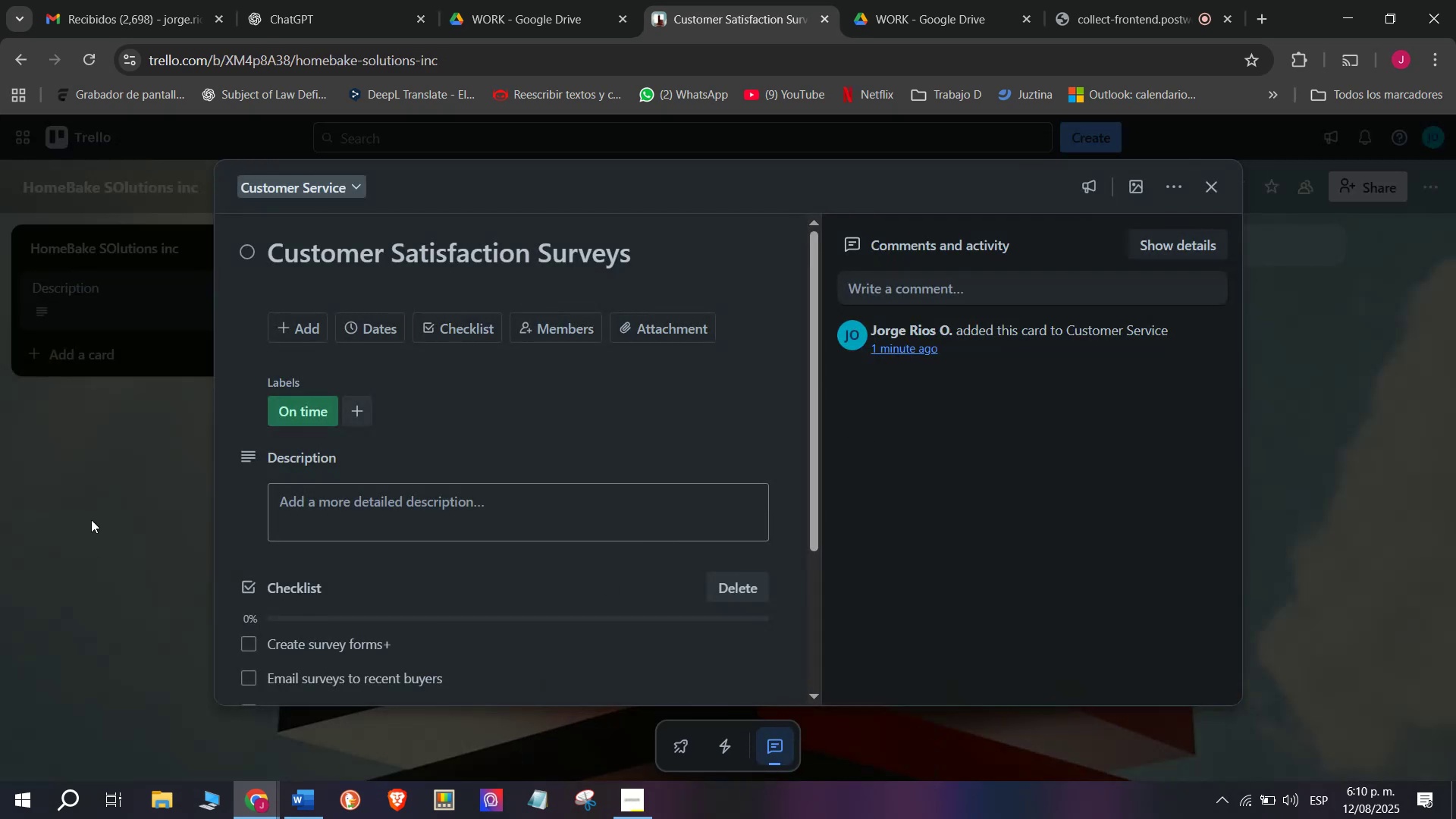 
scroll: coordinate [1171, 236], scroll_direction: down, amount: 7.0
 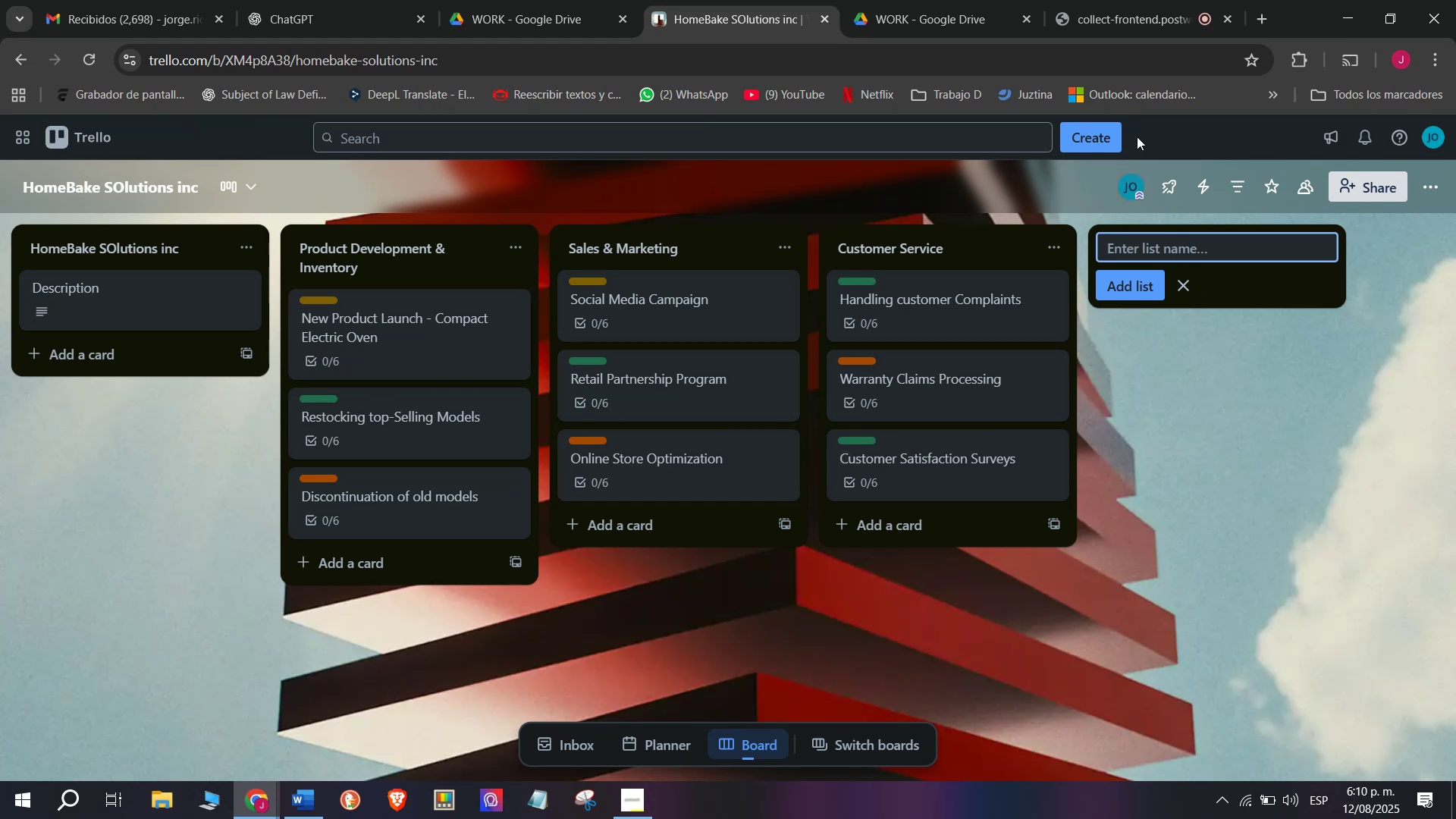 
left_click([1169, 0])
 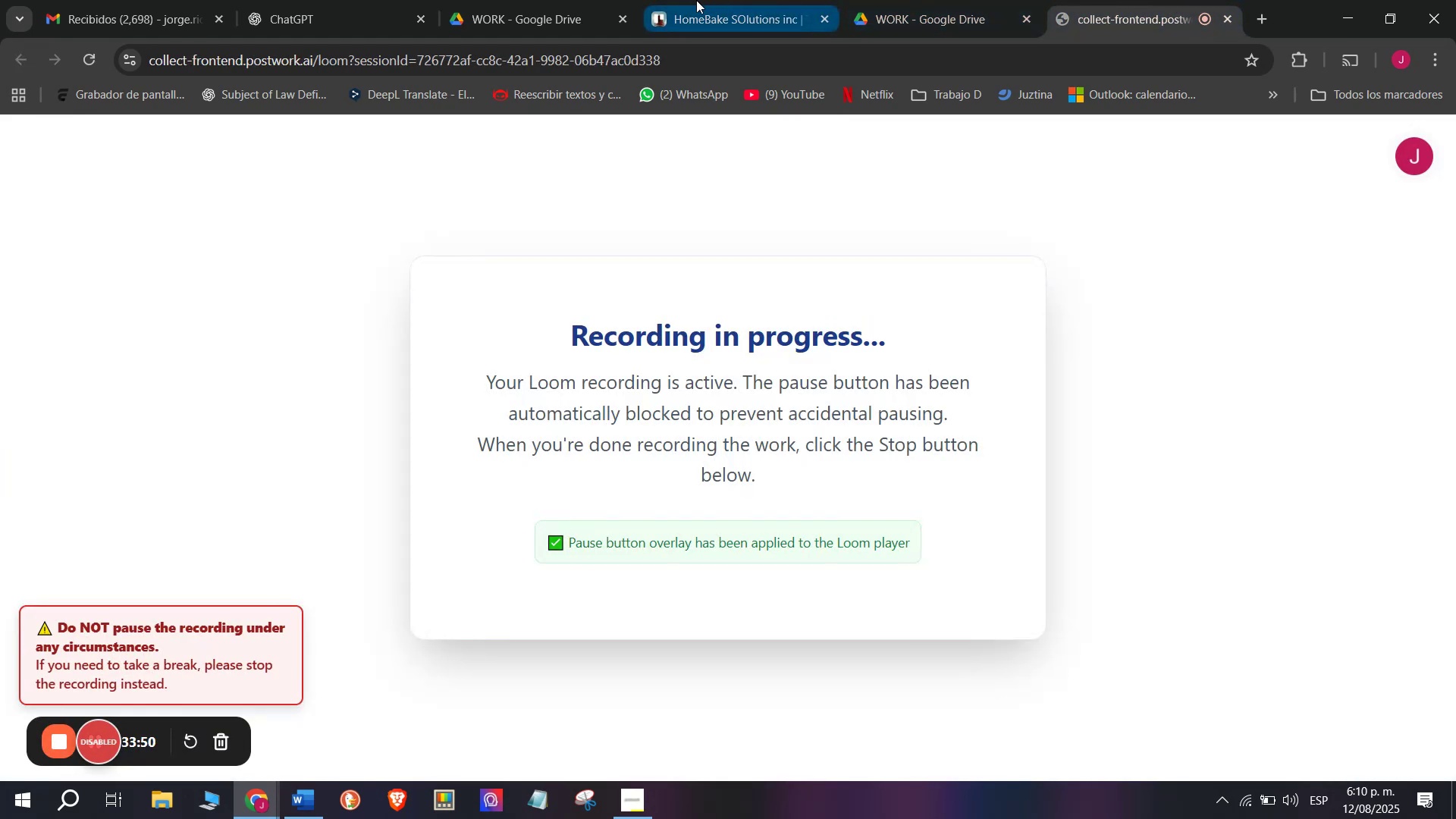 
left_click([748, 0])
 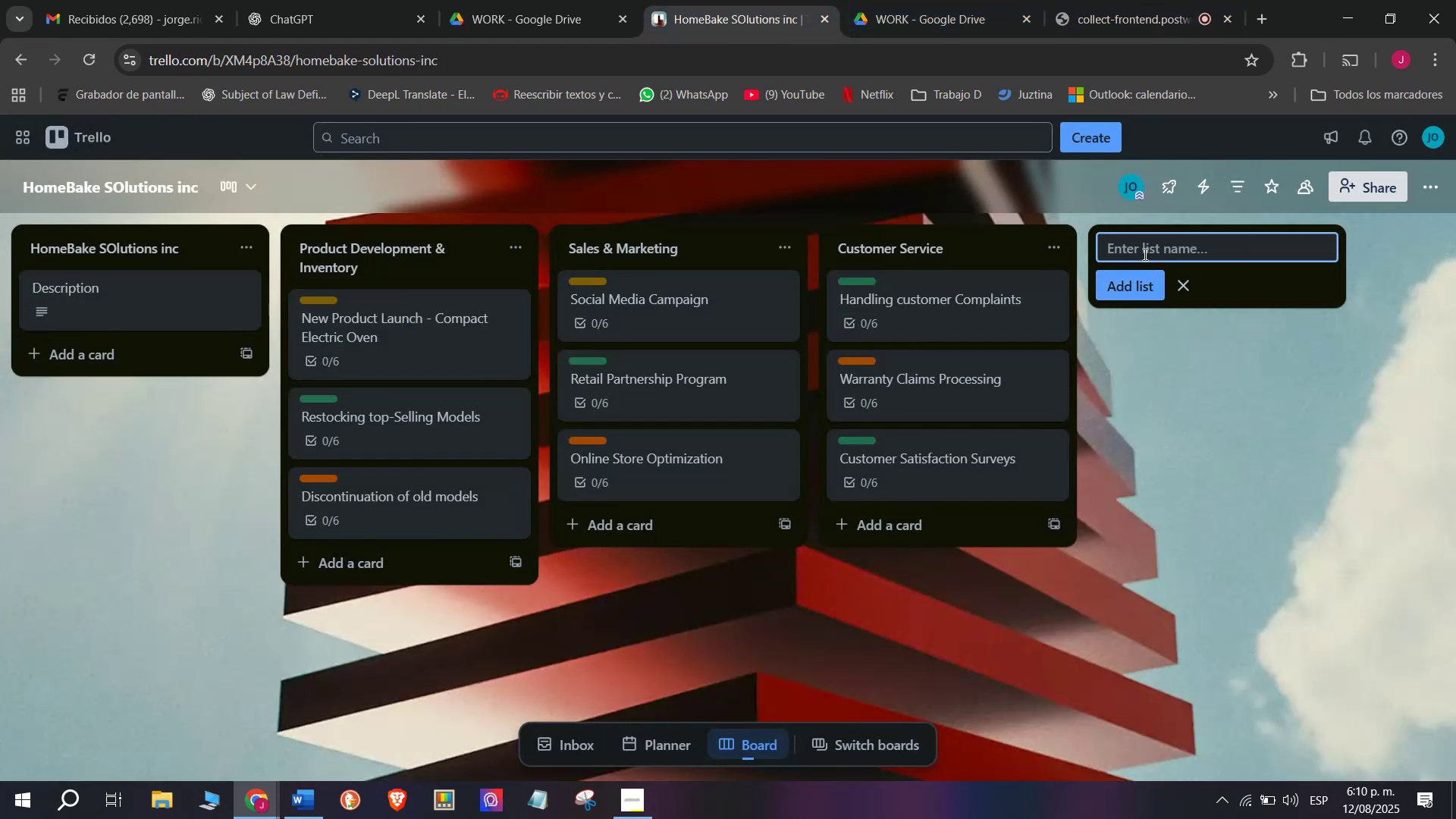 
left_click([1147, 259])
 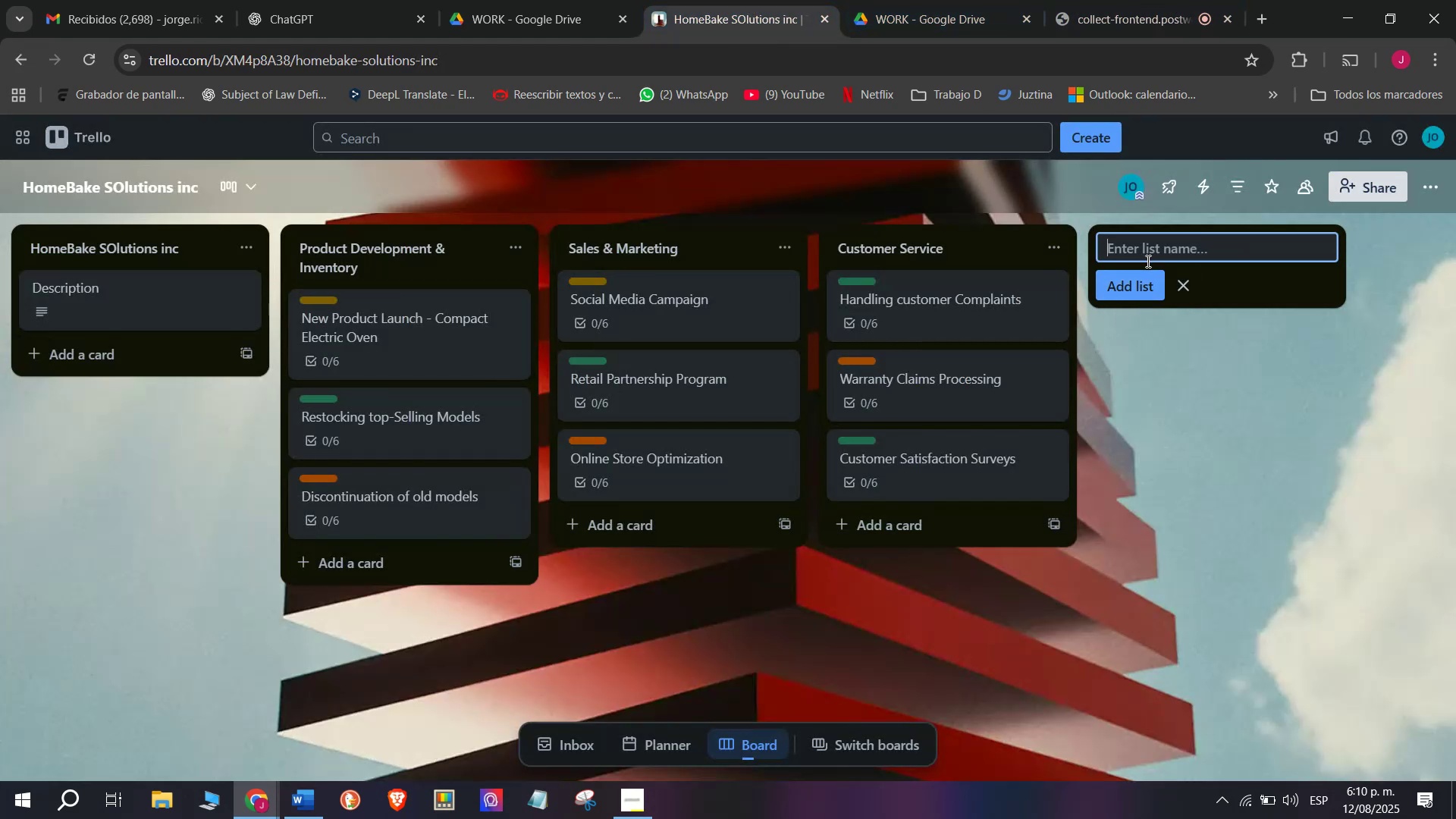 
type(Logist)
 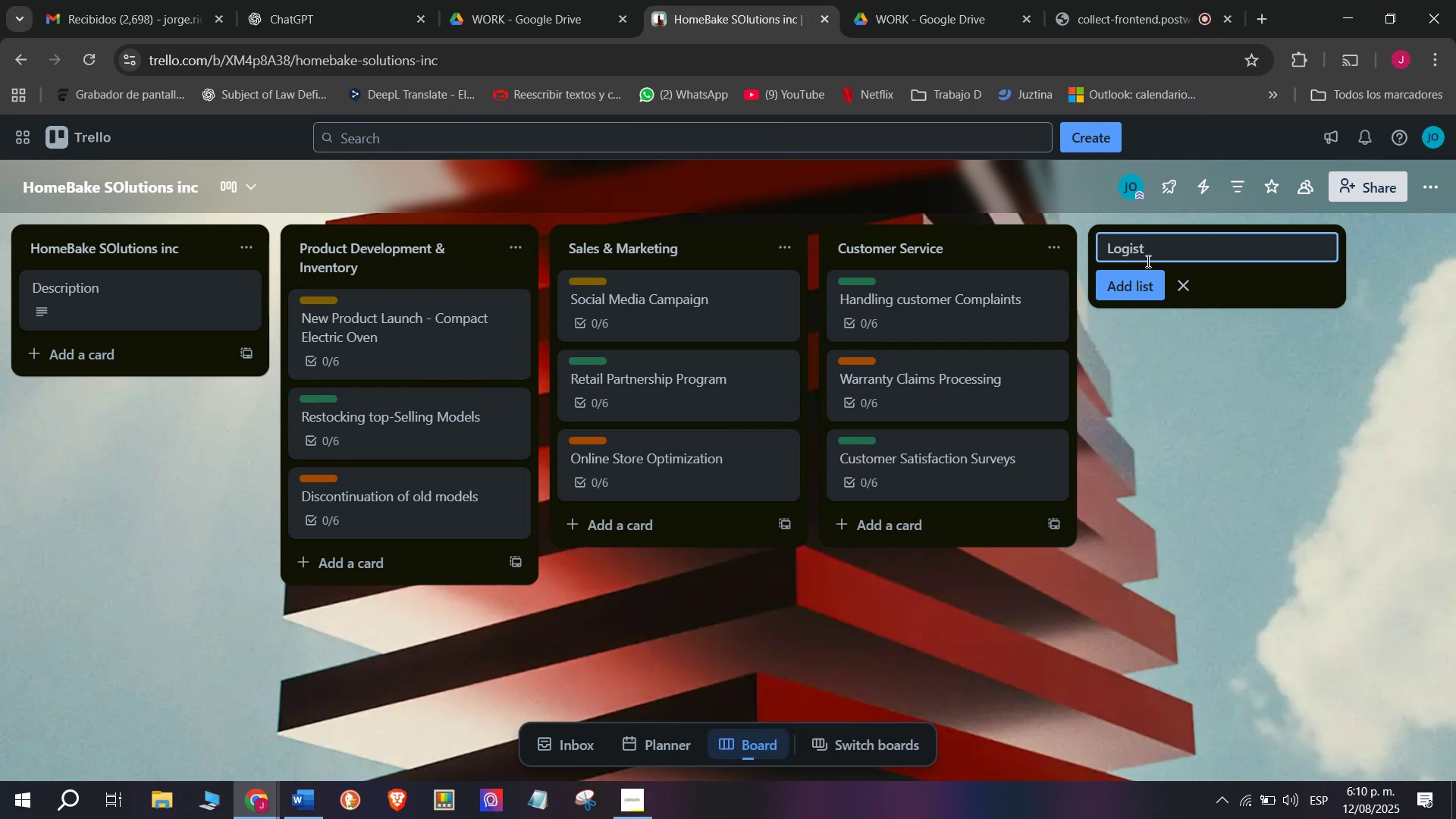 
type(ics ^ Delivery)
 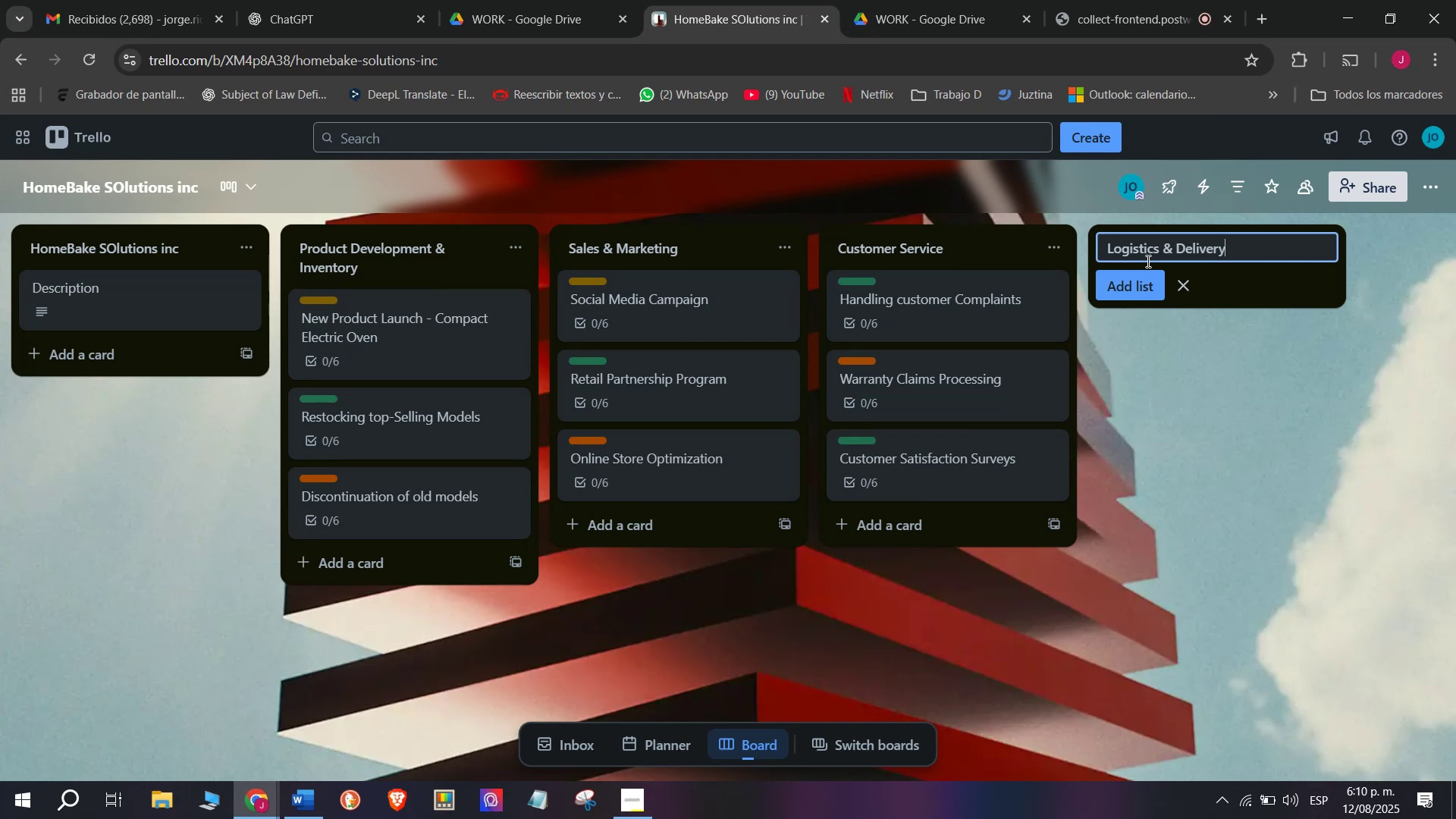 
left_click([1134, 273])
 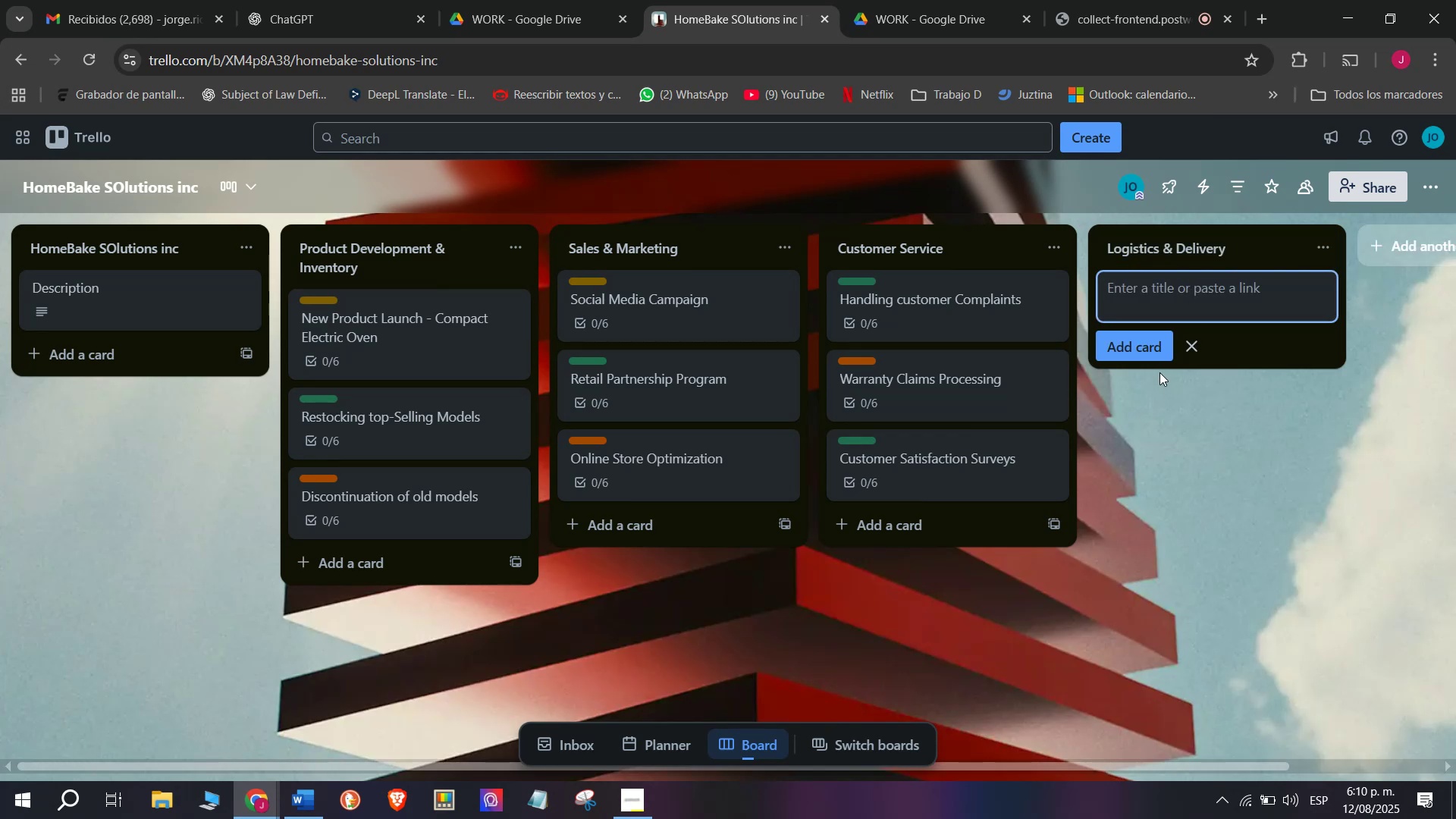 
type(Scheduke)
key(Backspace)
key(Backspace)
type(ling home deliveries=)
key(Backspace)
 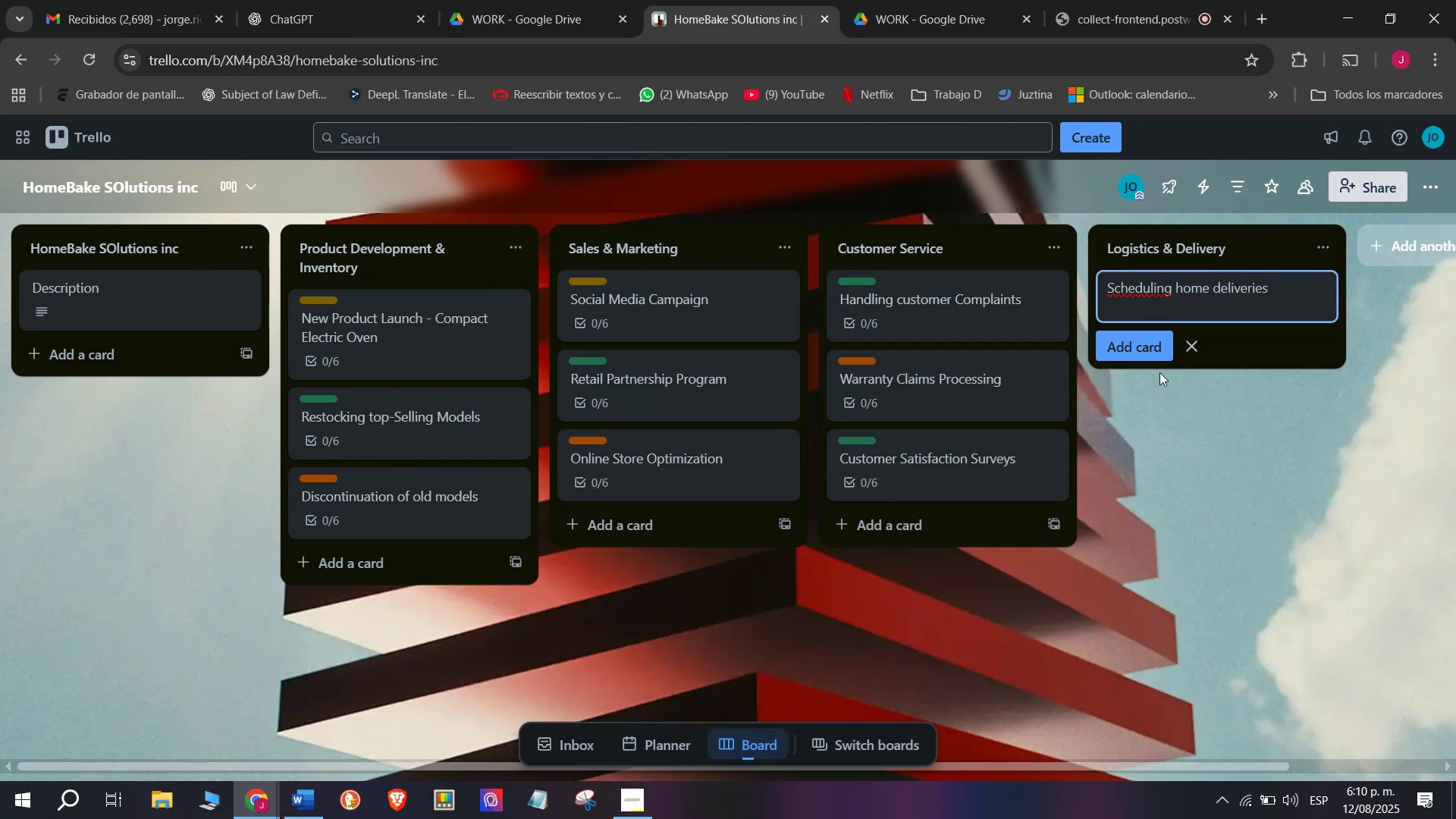 
key(Enter)
 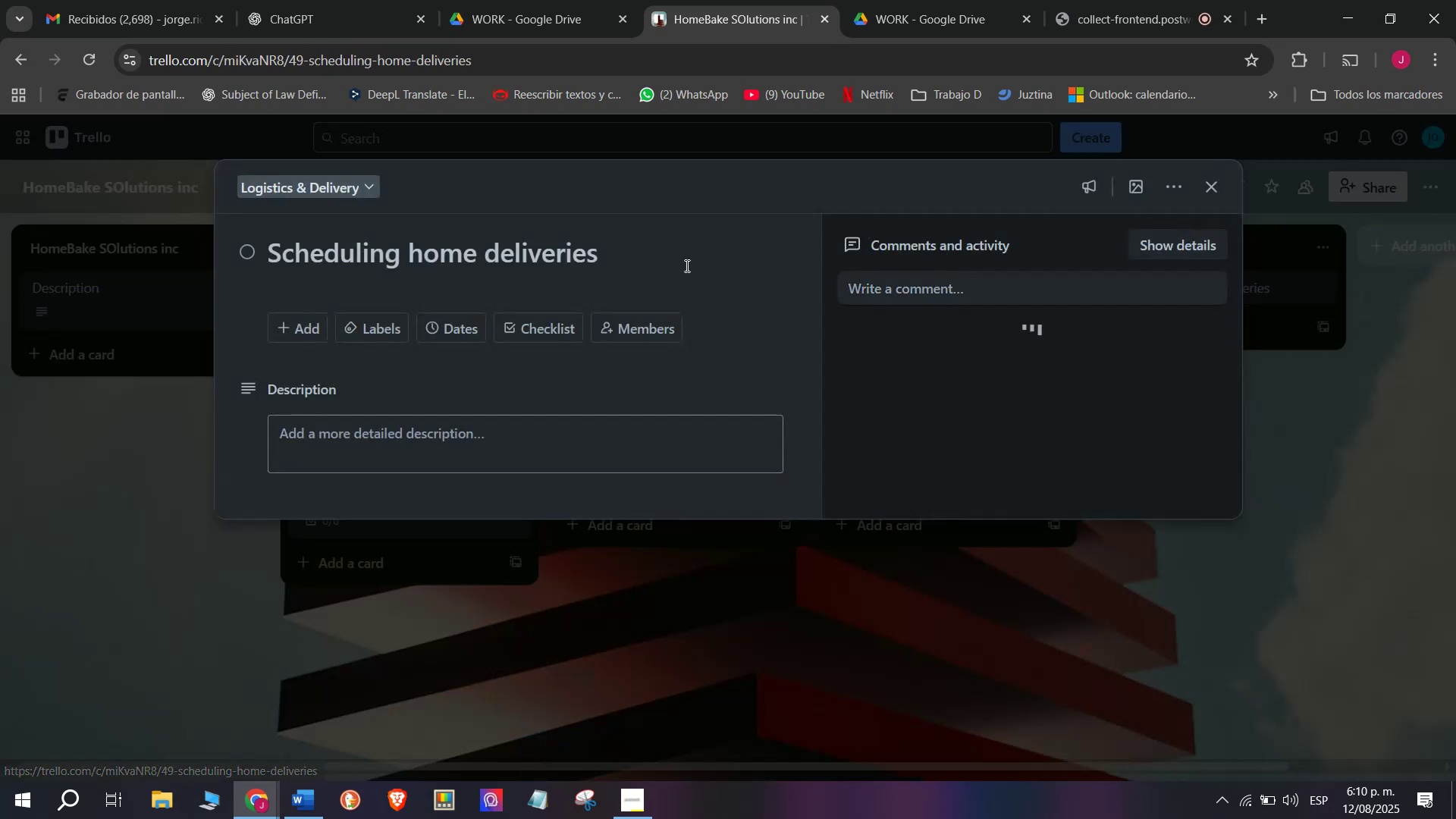 
left_click([538, 319])
 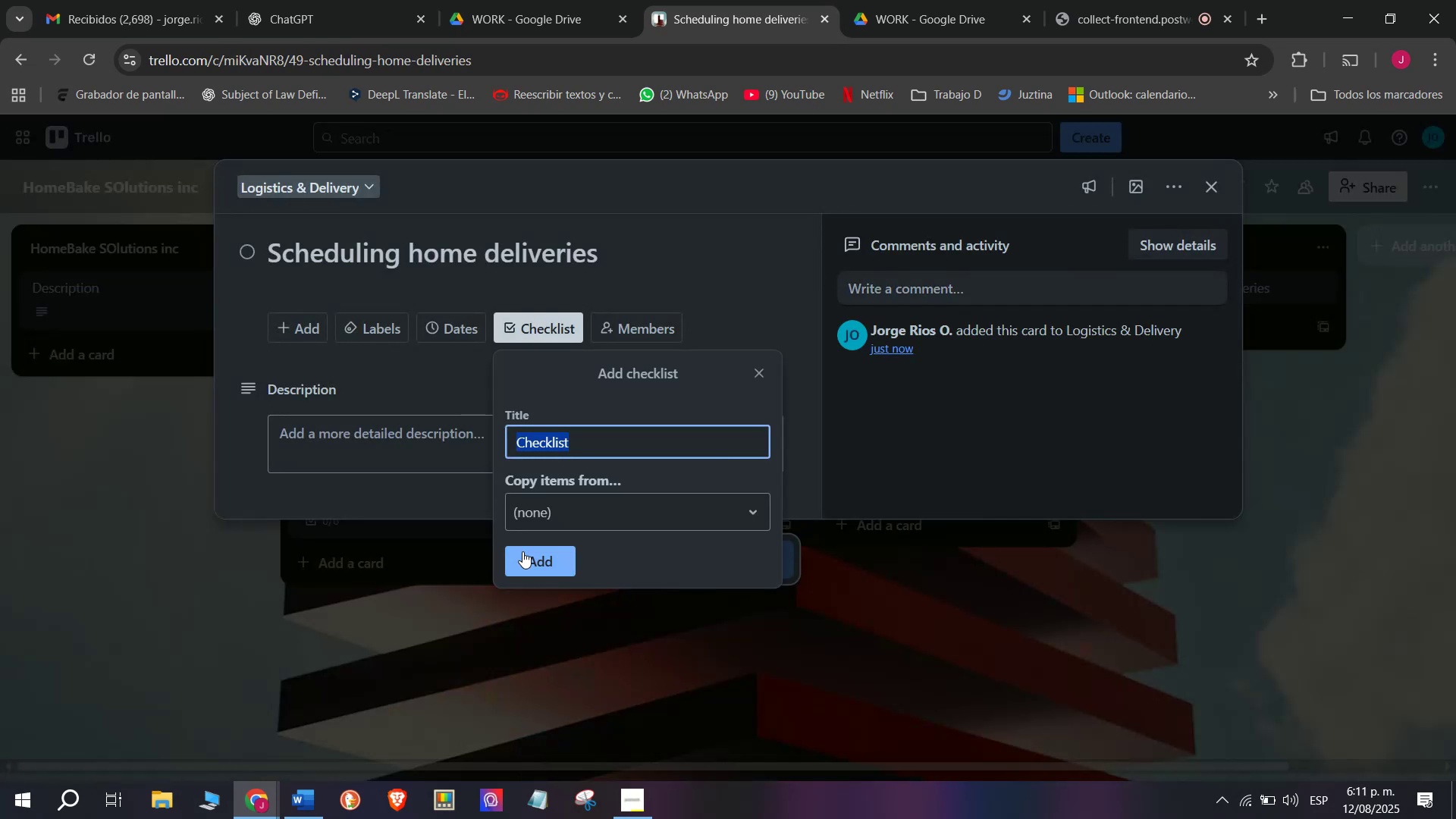 
left_click([540, 566])
 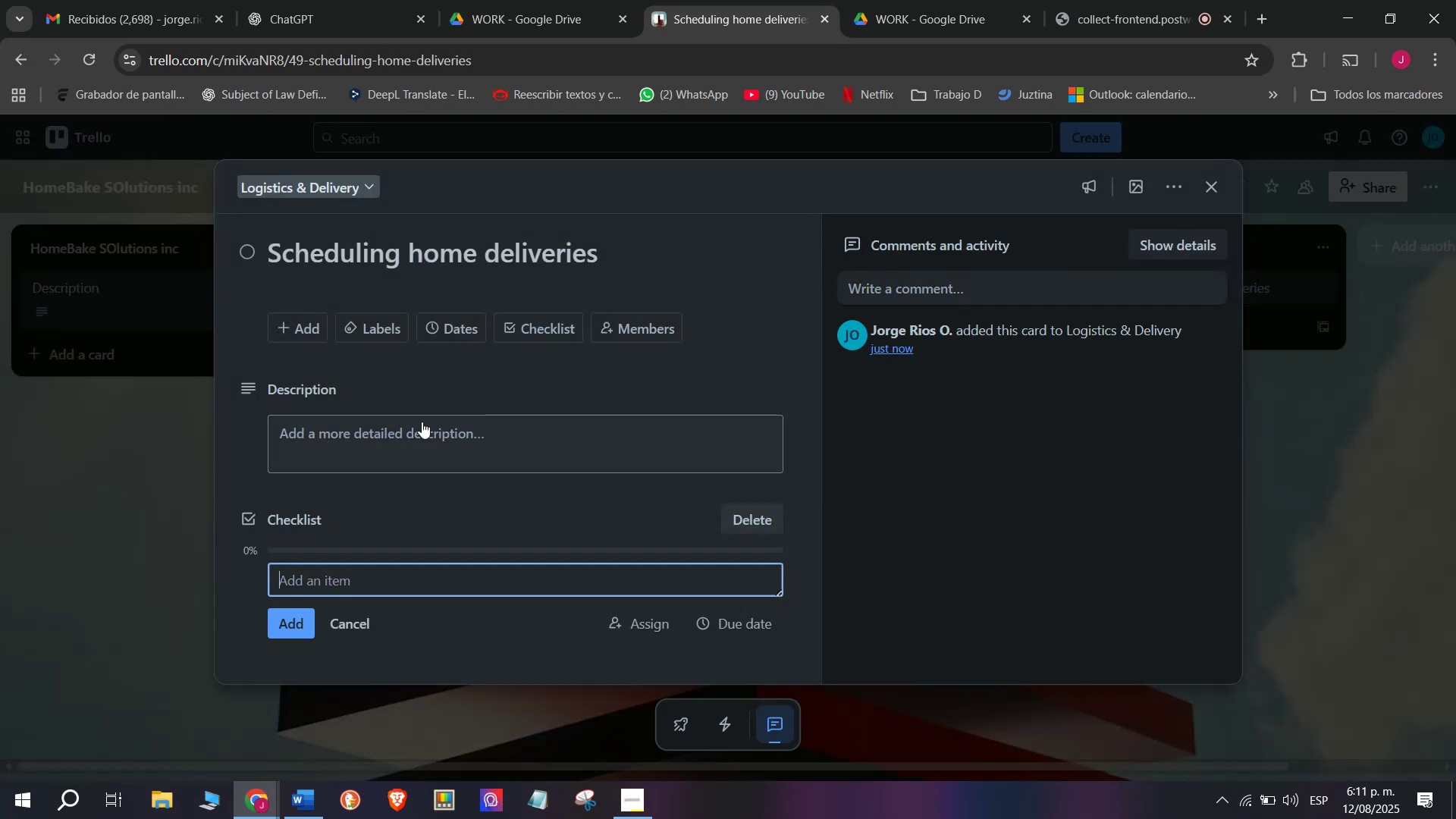 
scroll: coordinate [440, 510], scroll_direction: down, amount: 8.0
 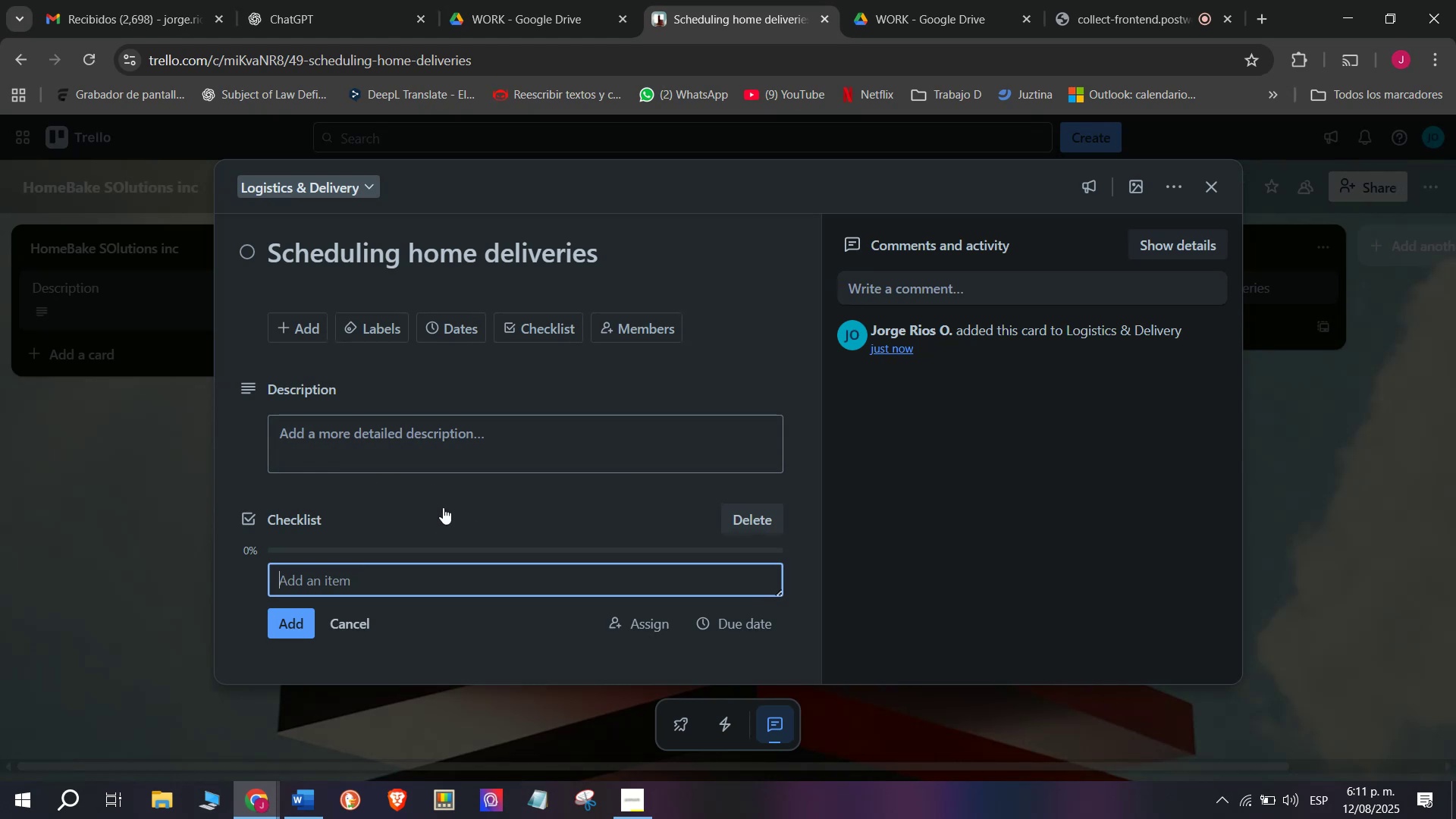 
wait(6.88)
 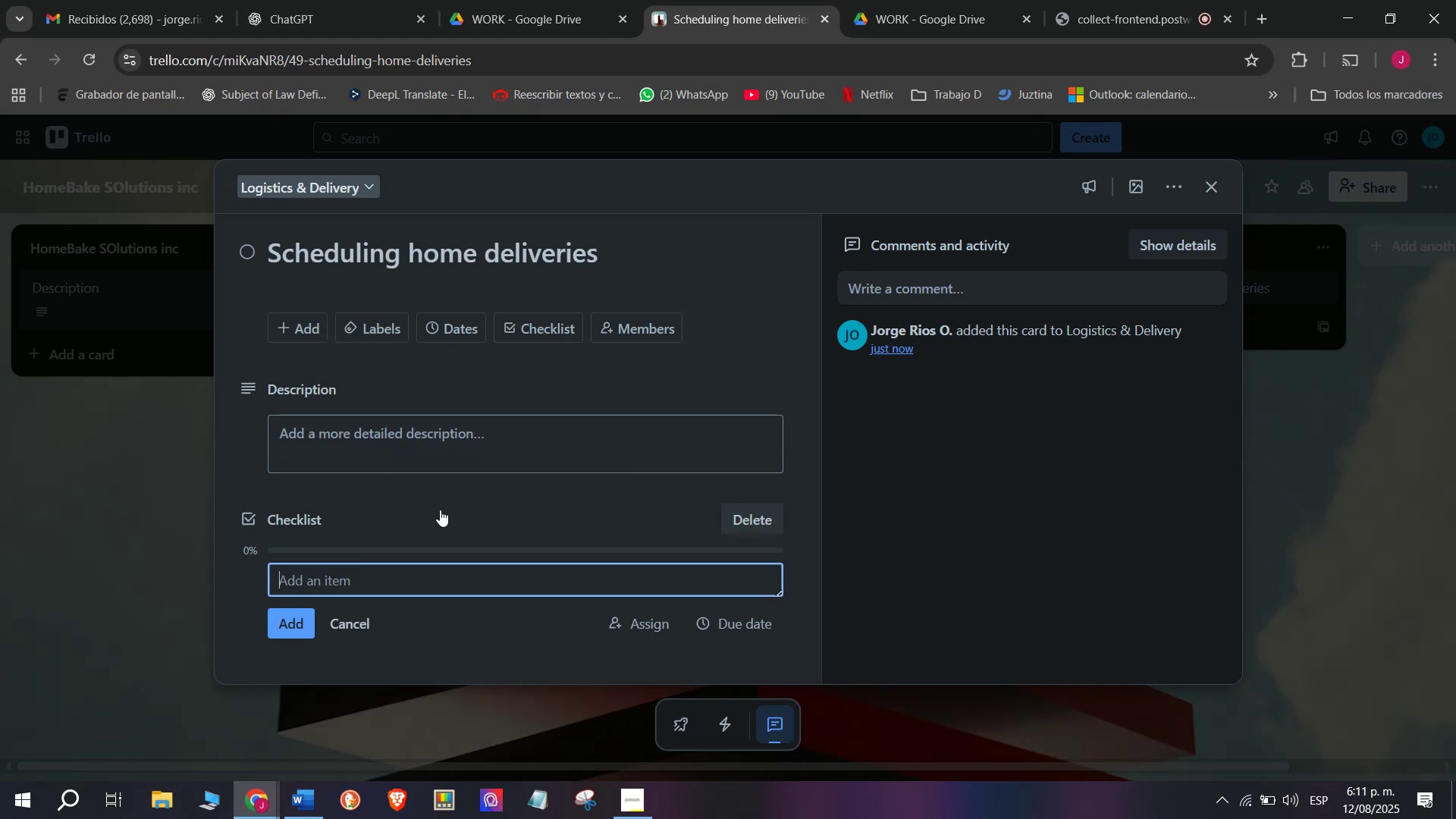 
scroll: coordinate [337, 524], scroll_direction: down, amount: 5.0
 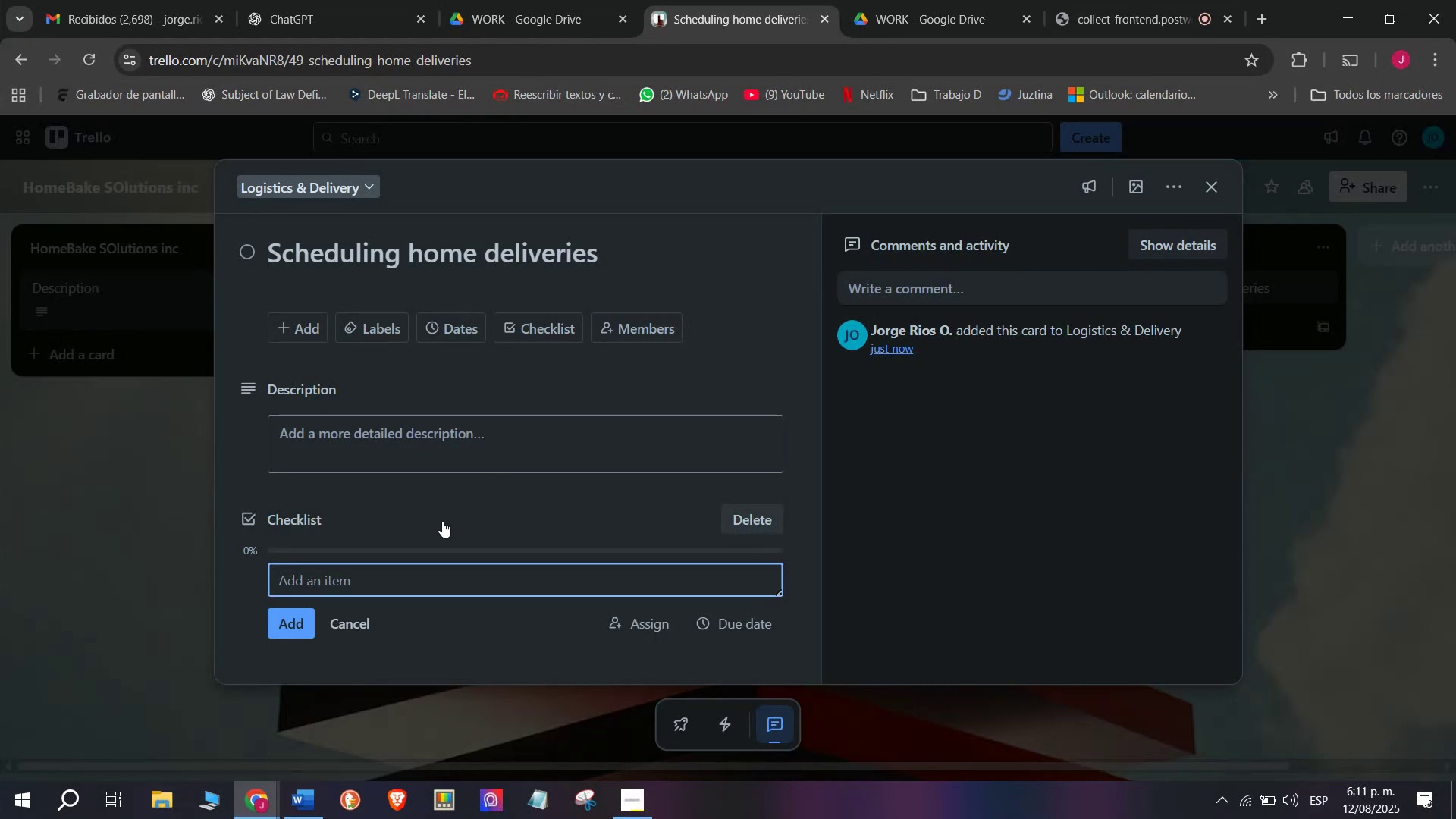 
wait(5.17)
 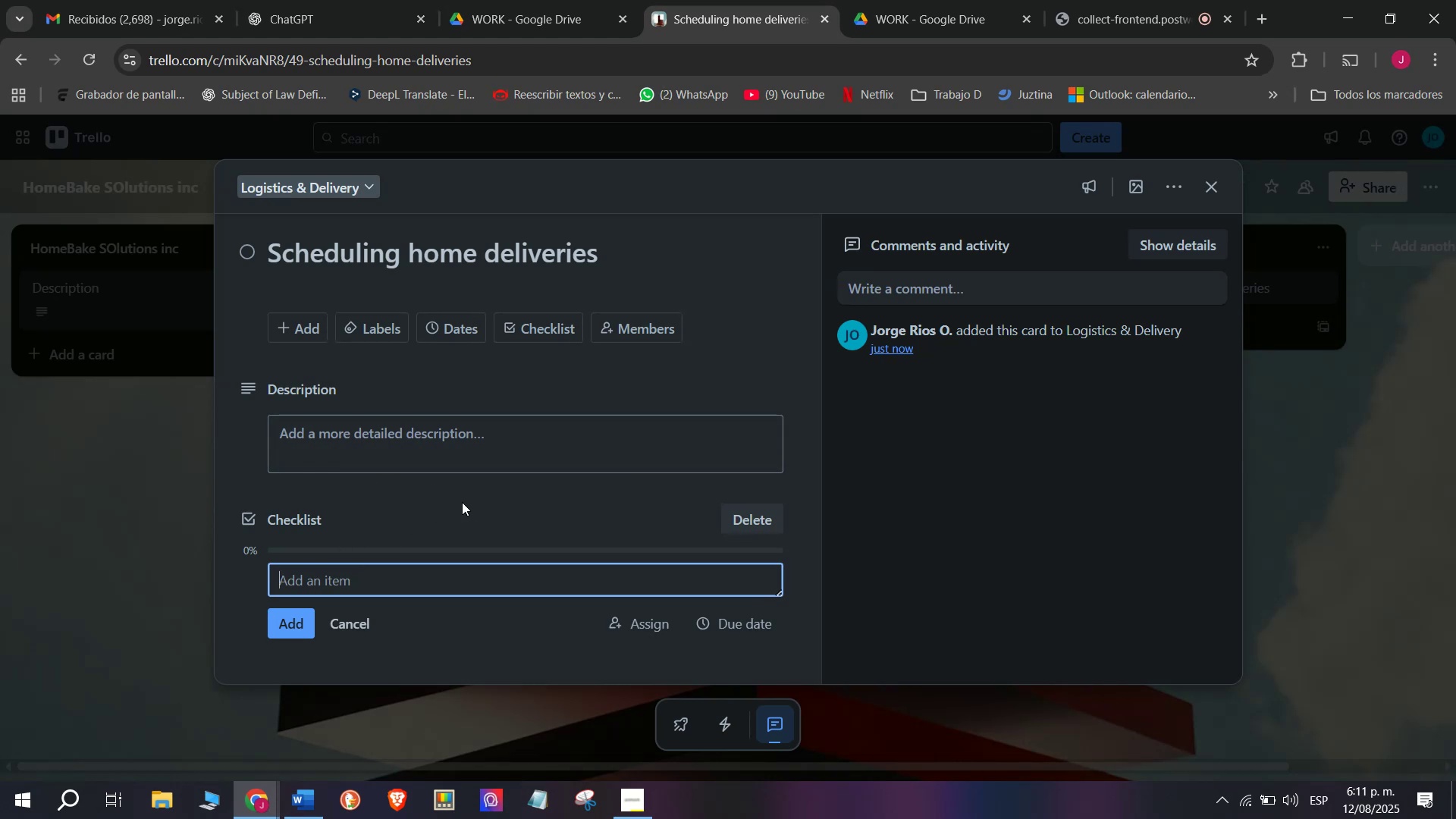 
key(S)
 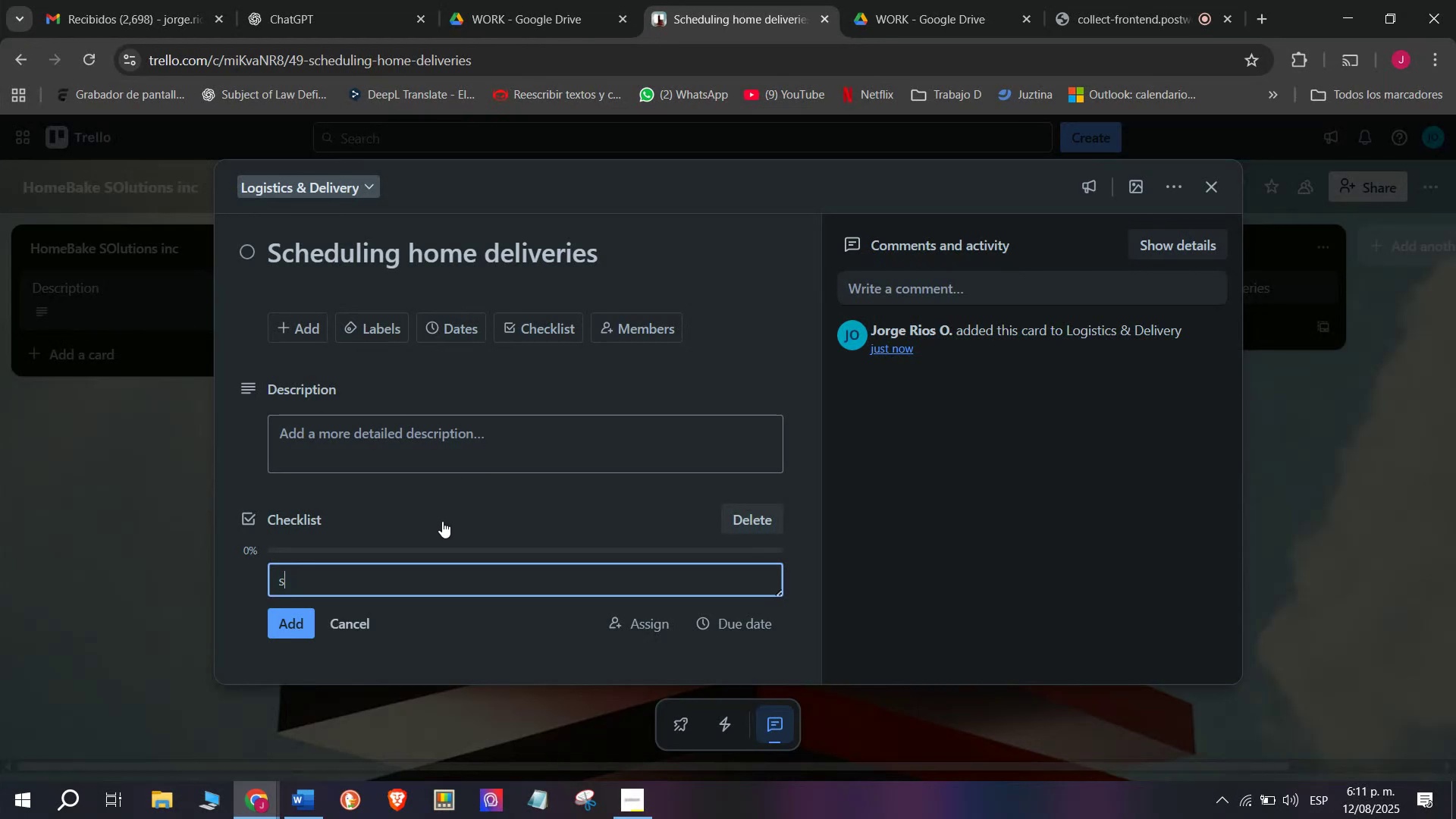 
key(Backspace)
 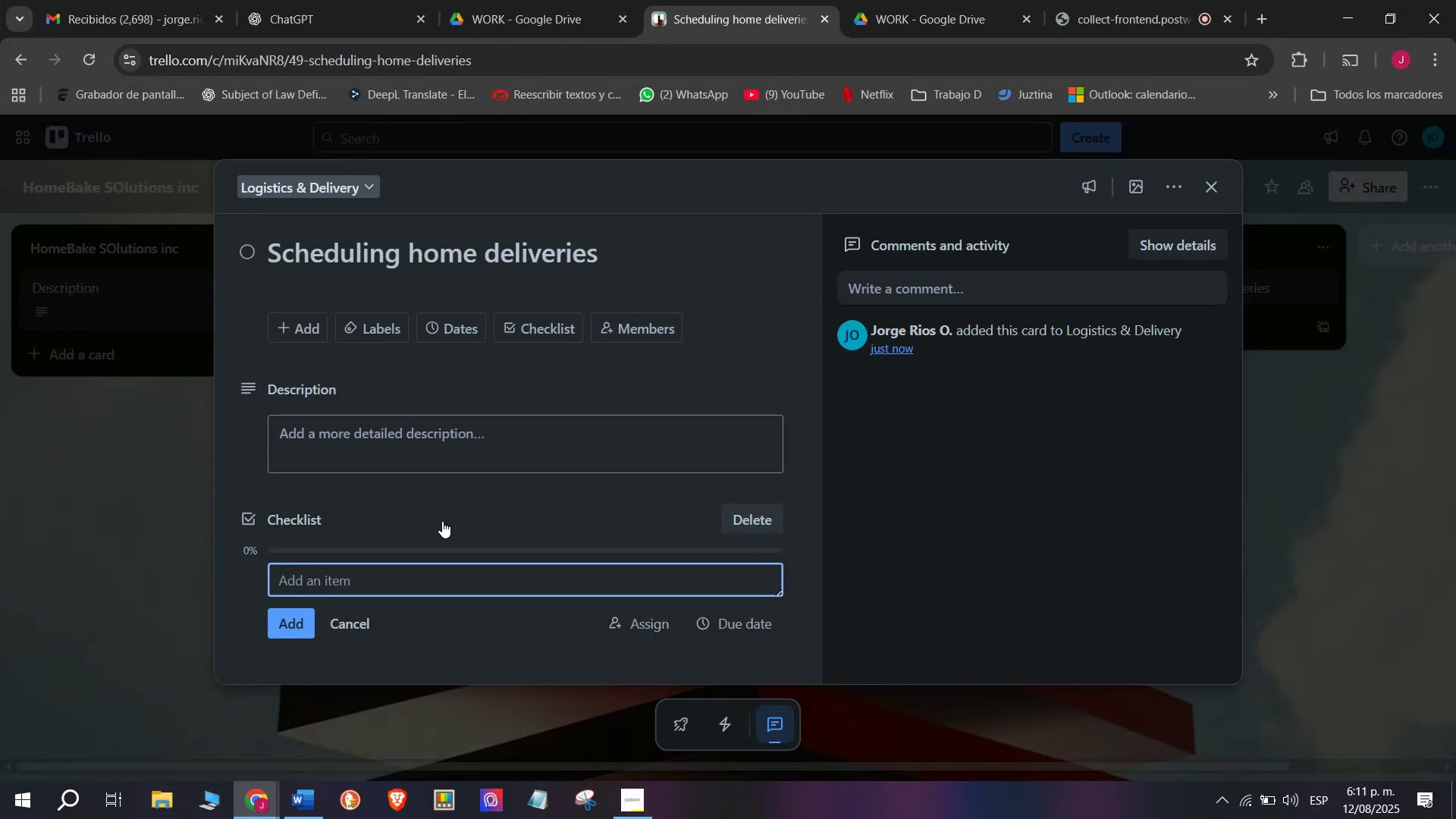 
key(CapsLock)
 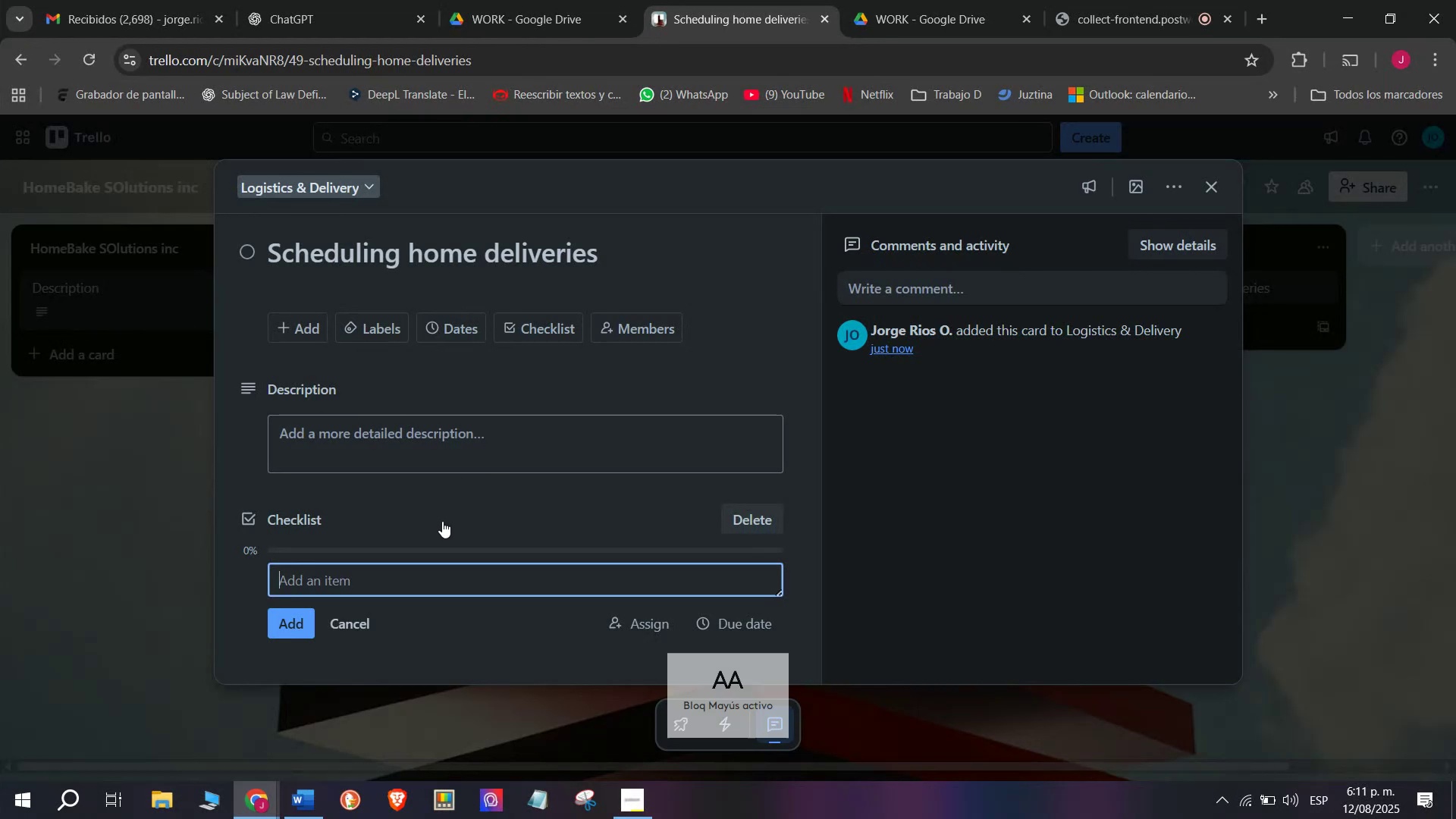 
key(Backspace)
 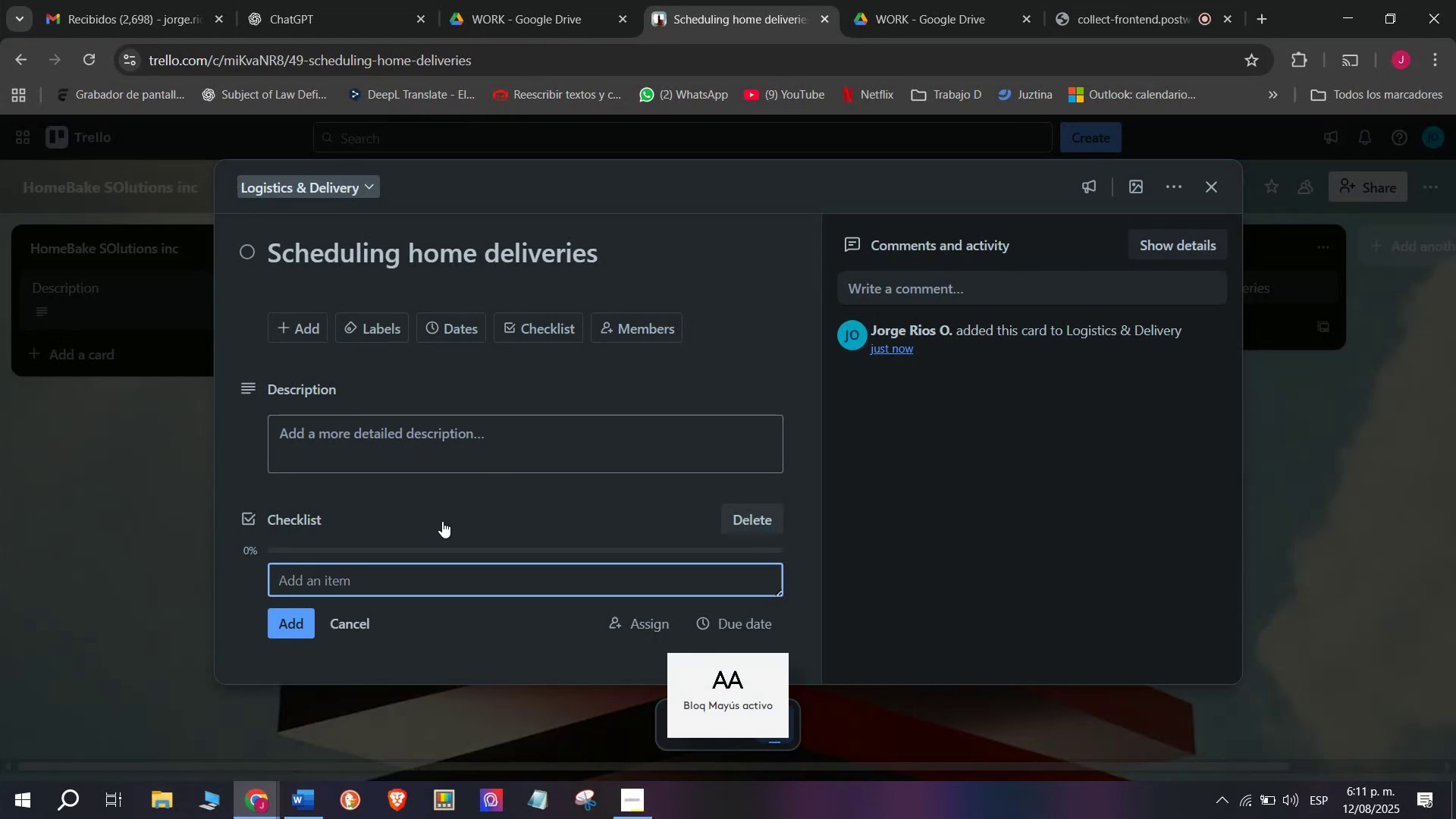 
key(CapsLock)
 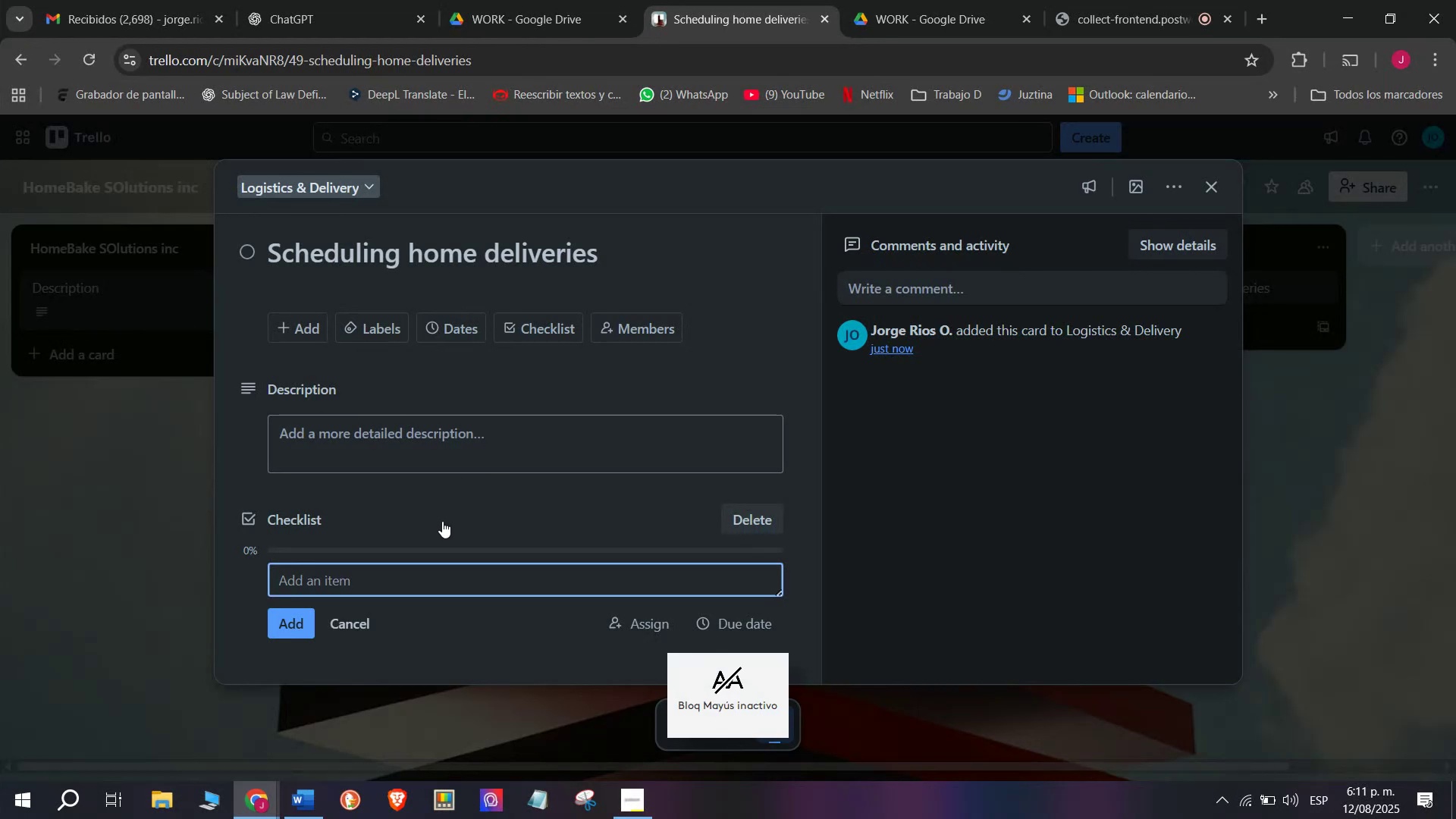 
key(CapsLock)
 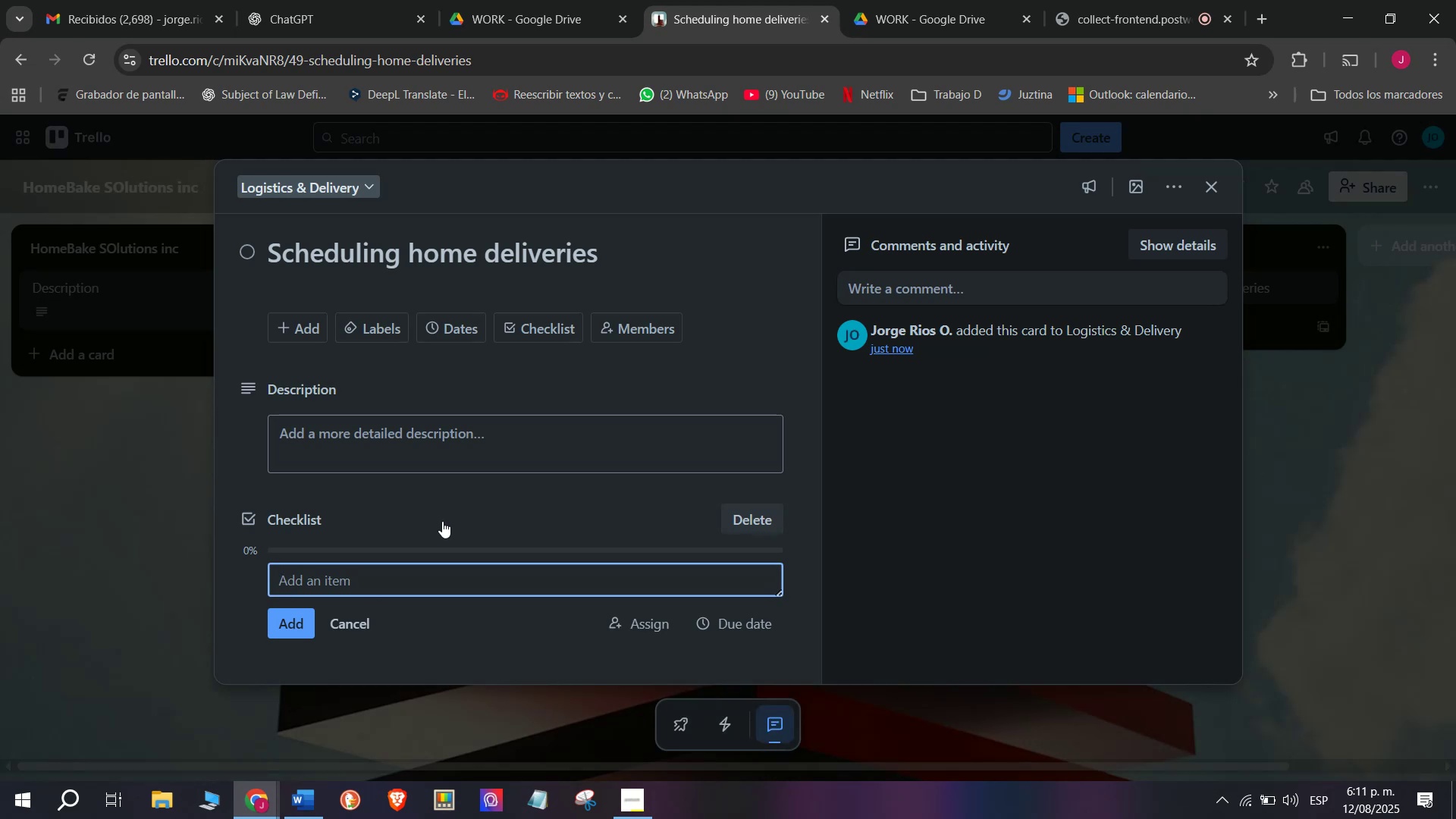 
type(Confirm deliveru)
key(Backspace)
type(y Addressse]])
key(Backspace)
key(Backspace)
key(Backspace)
key(Backspace)
type(es)
 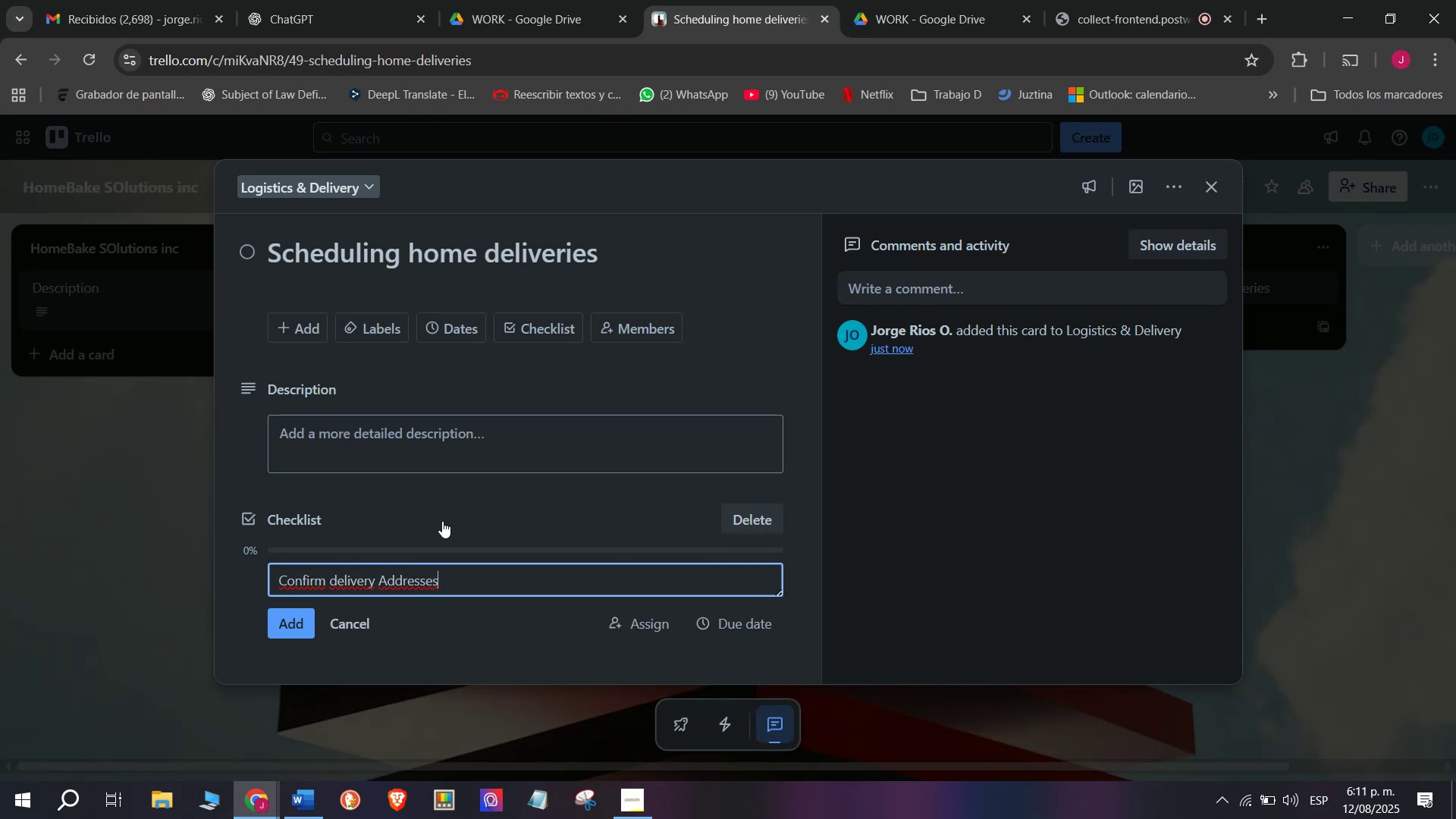 
key(Enter)
 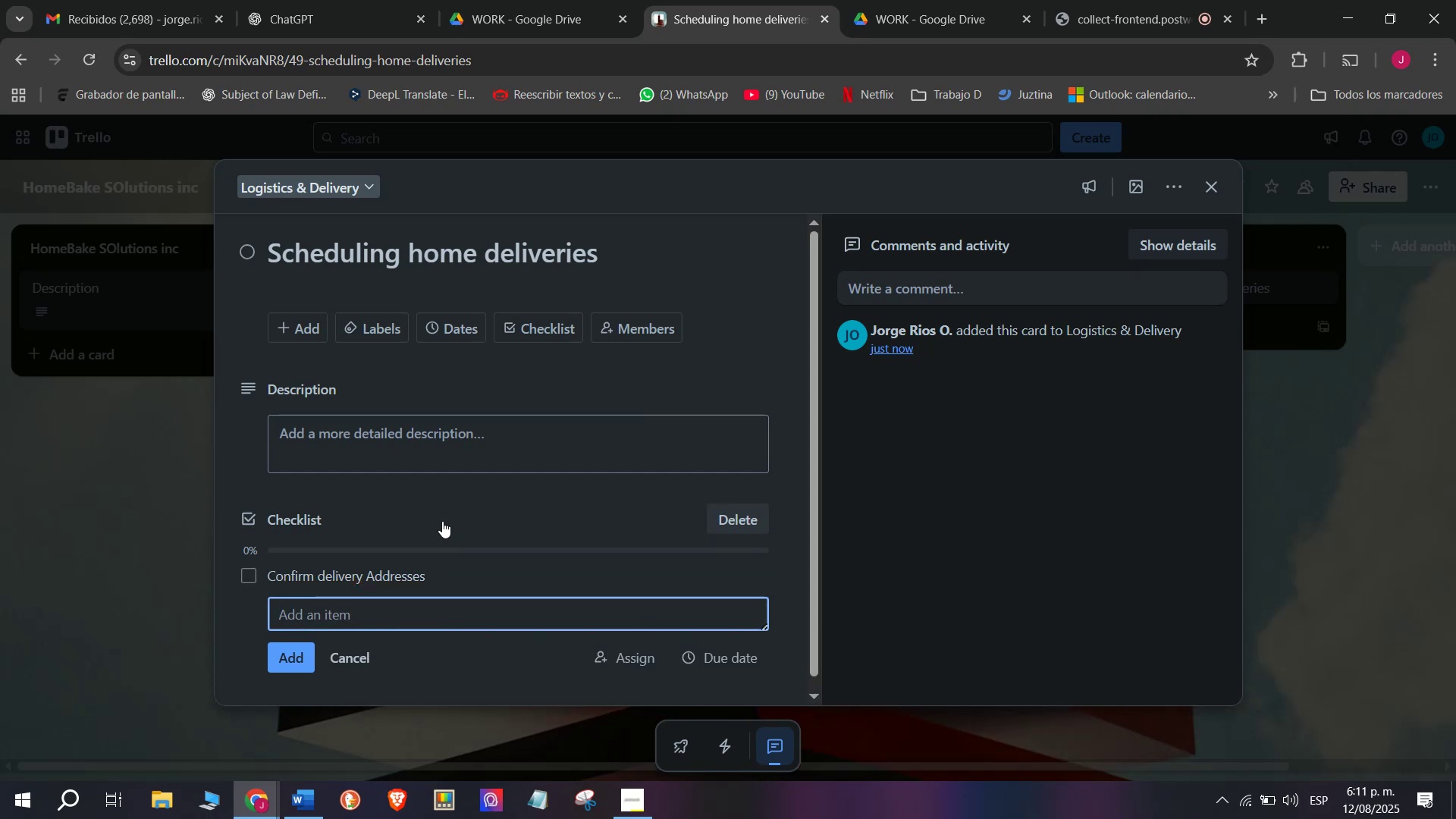 
type(Assin)
key(Backspace)
type(gn delivery teams)
 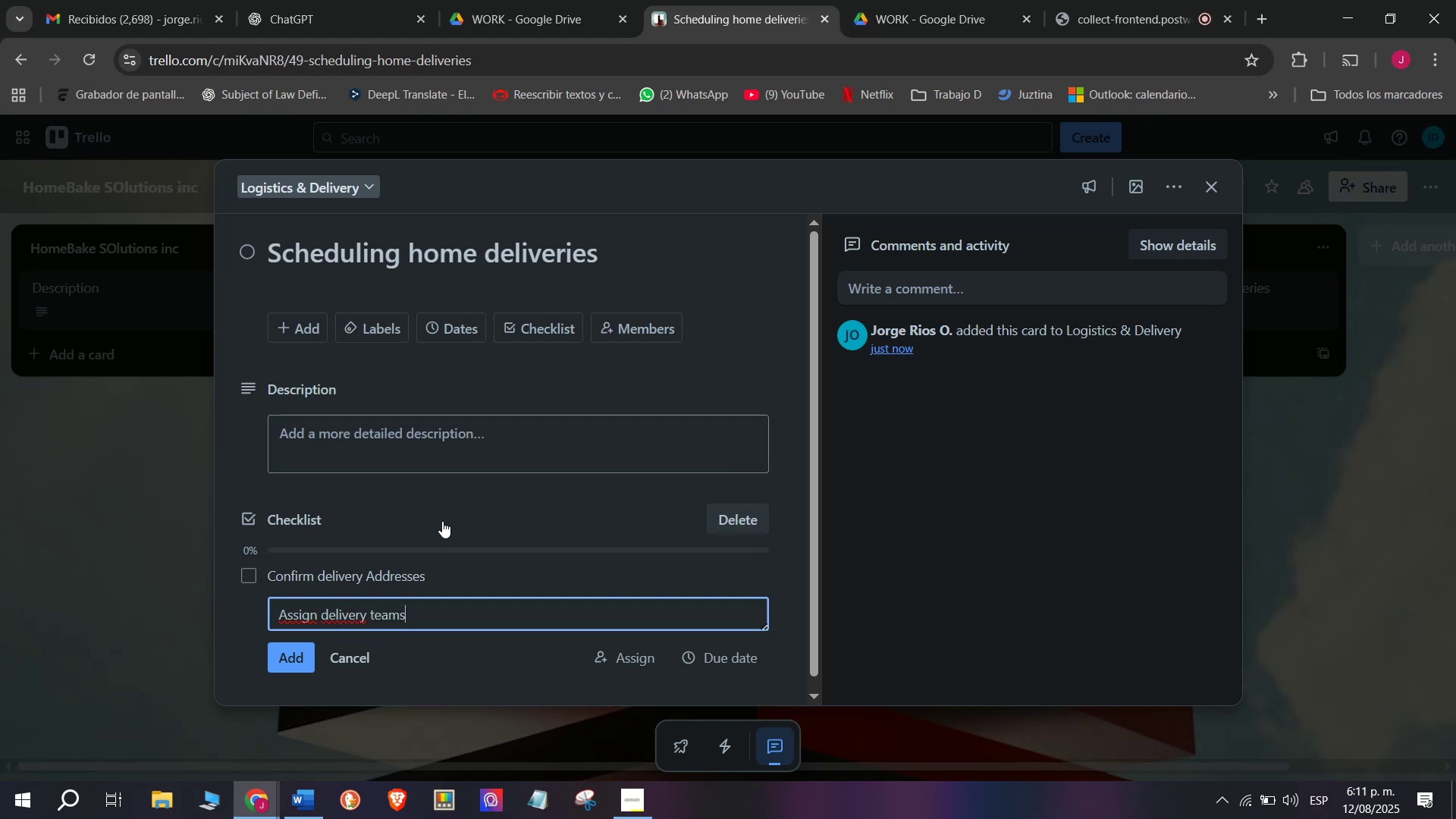 
key(Enter)
 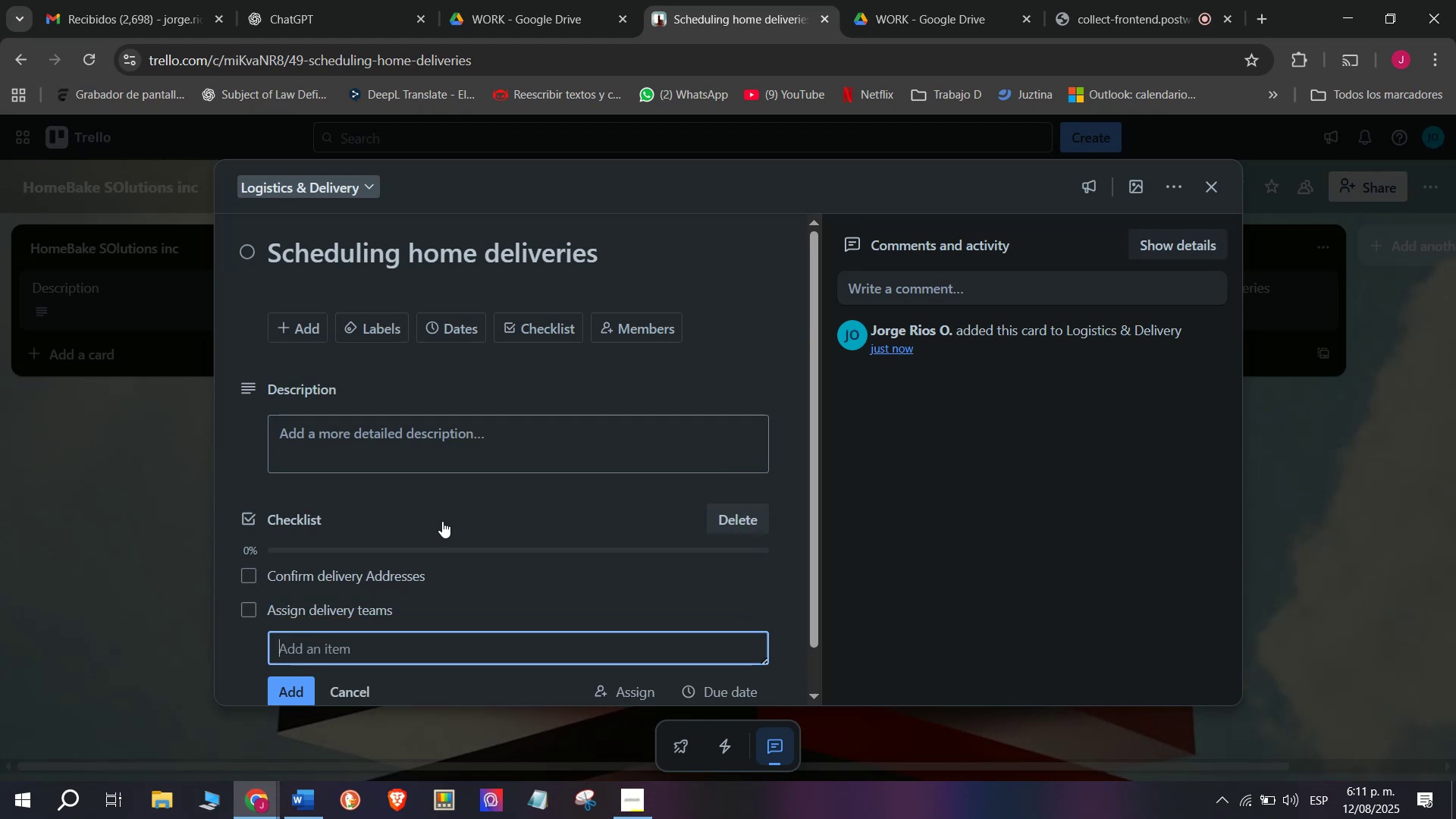 
type(Schedule deliver)
 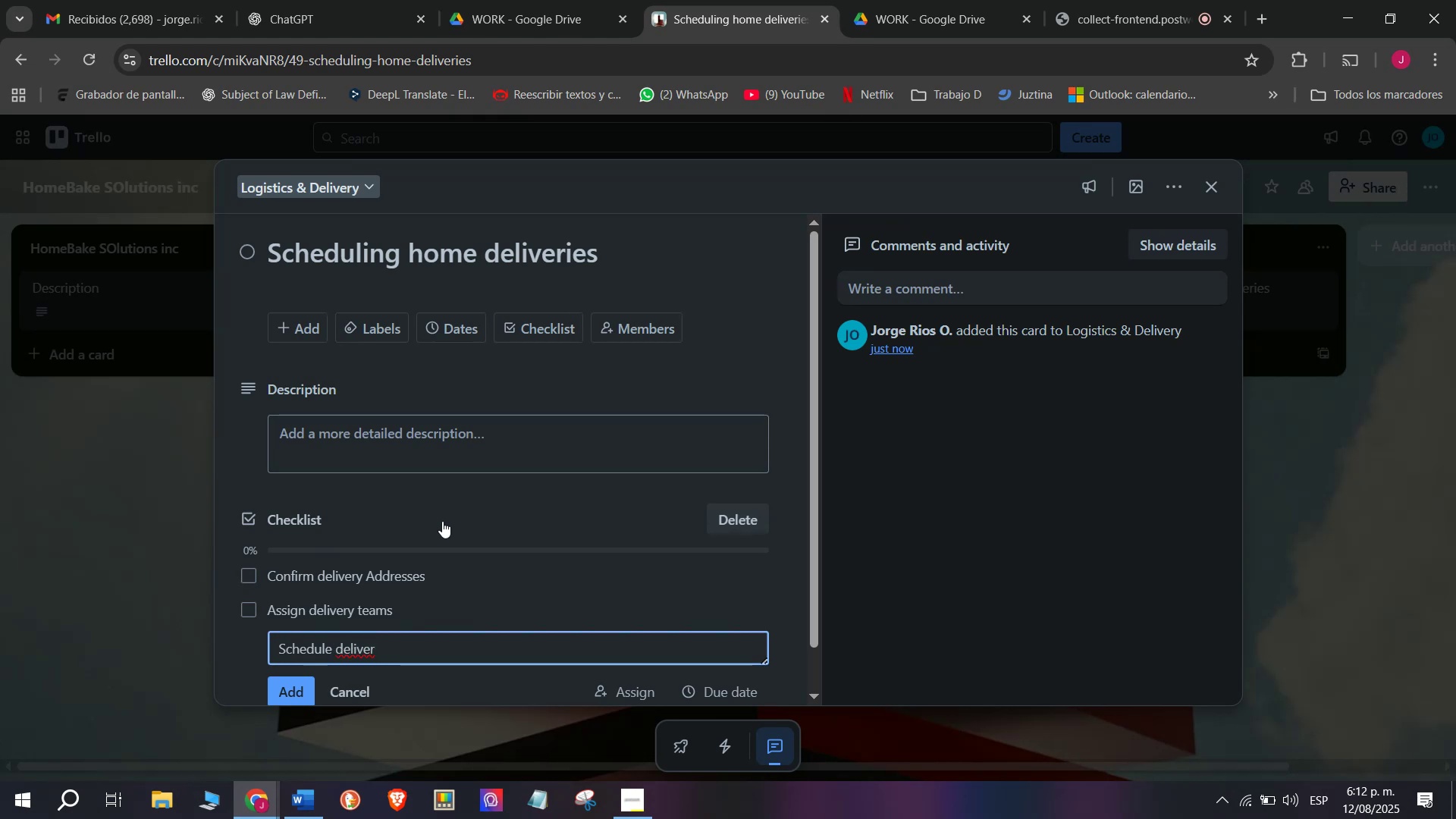 
wait(13.1)
 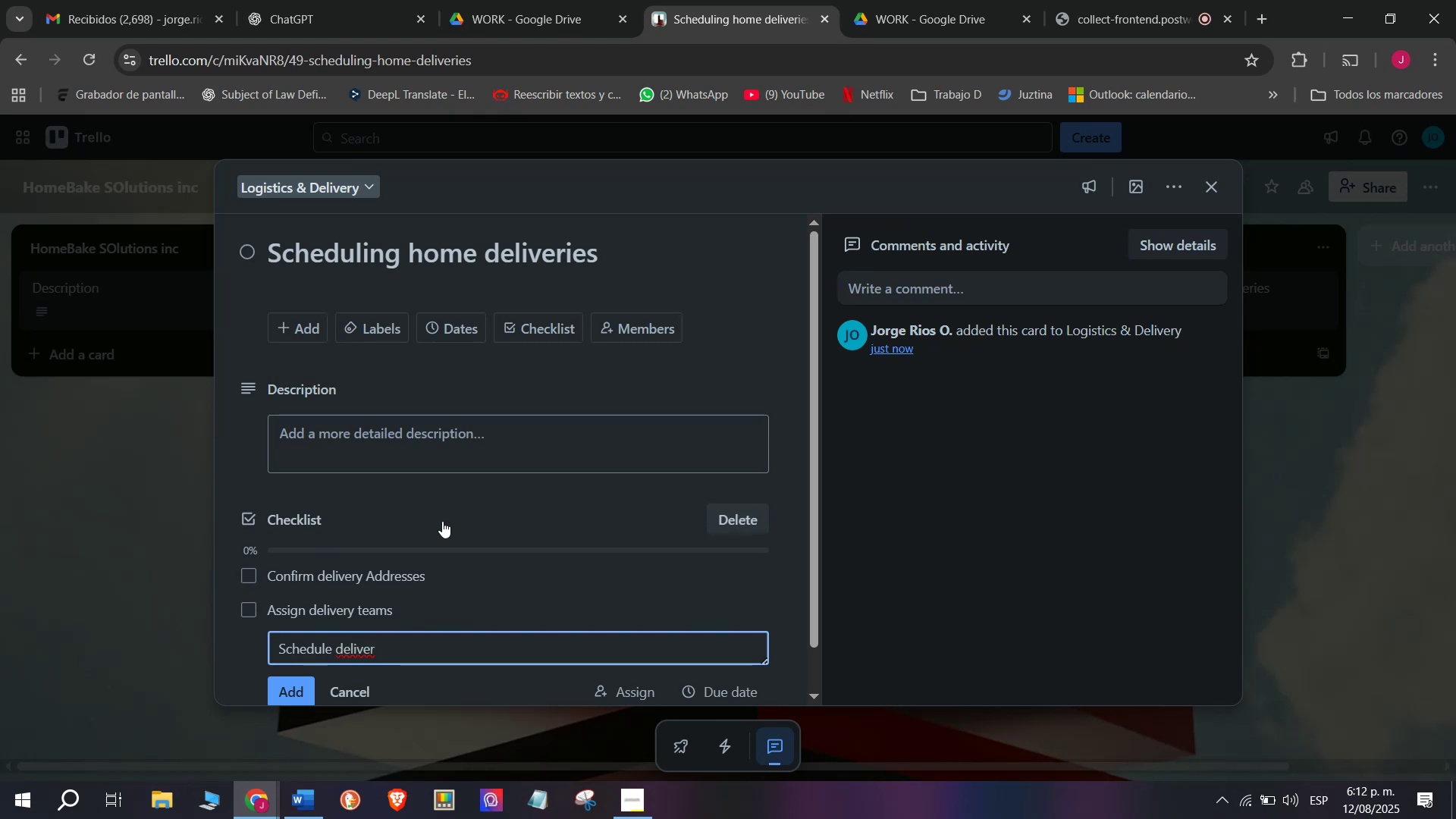 
key(Space)
 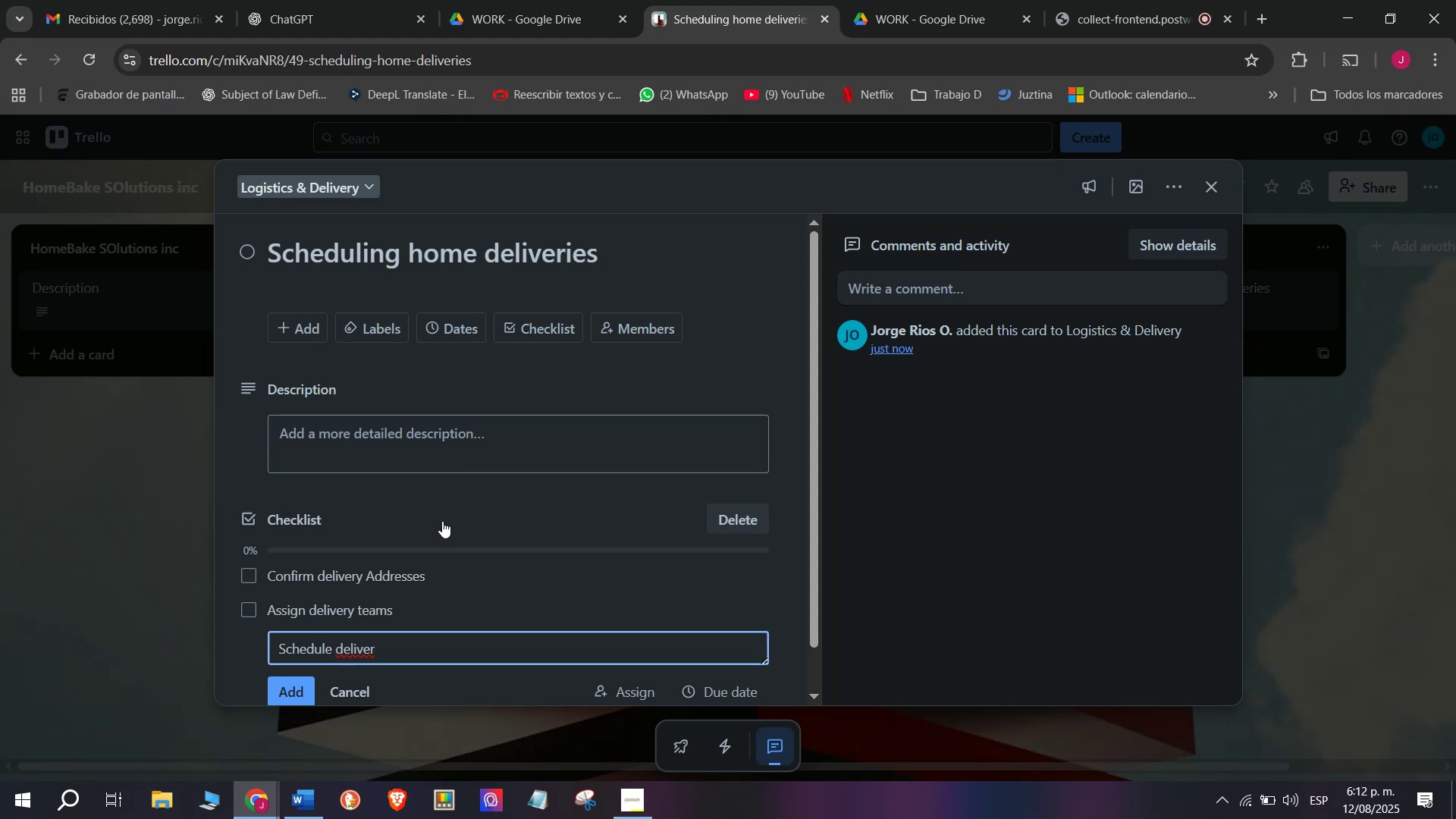 
key(Backspace)
 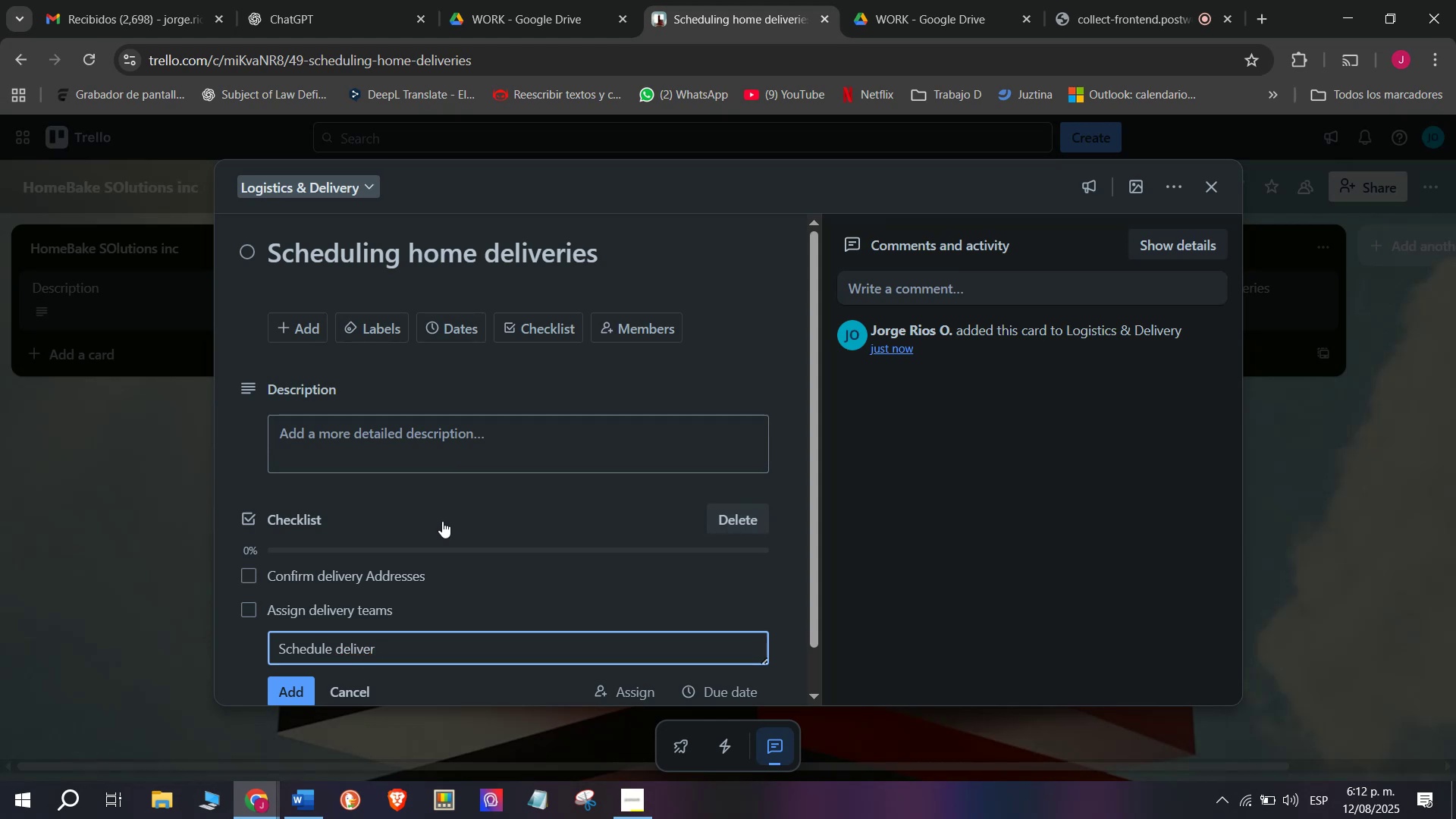 
key(Y)
 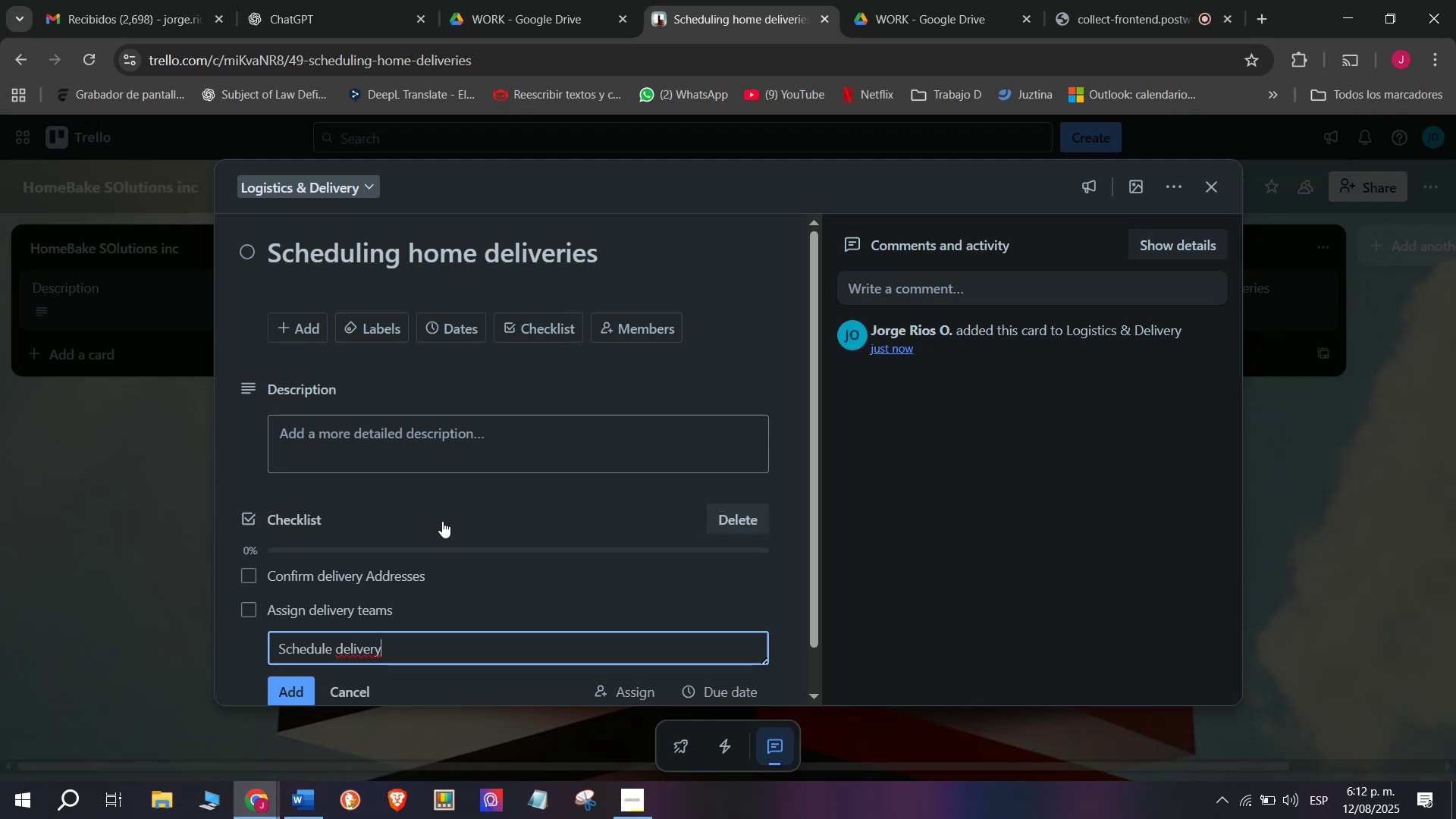 
wait(7.36)
 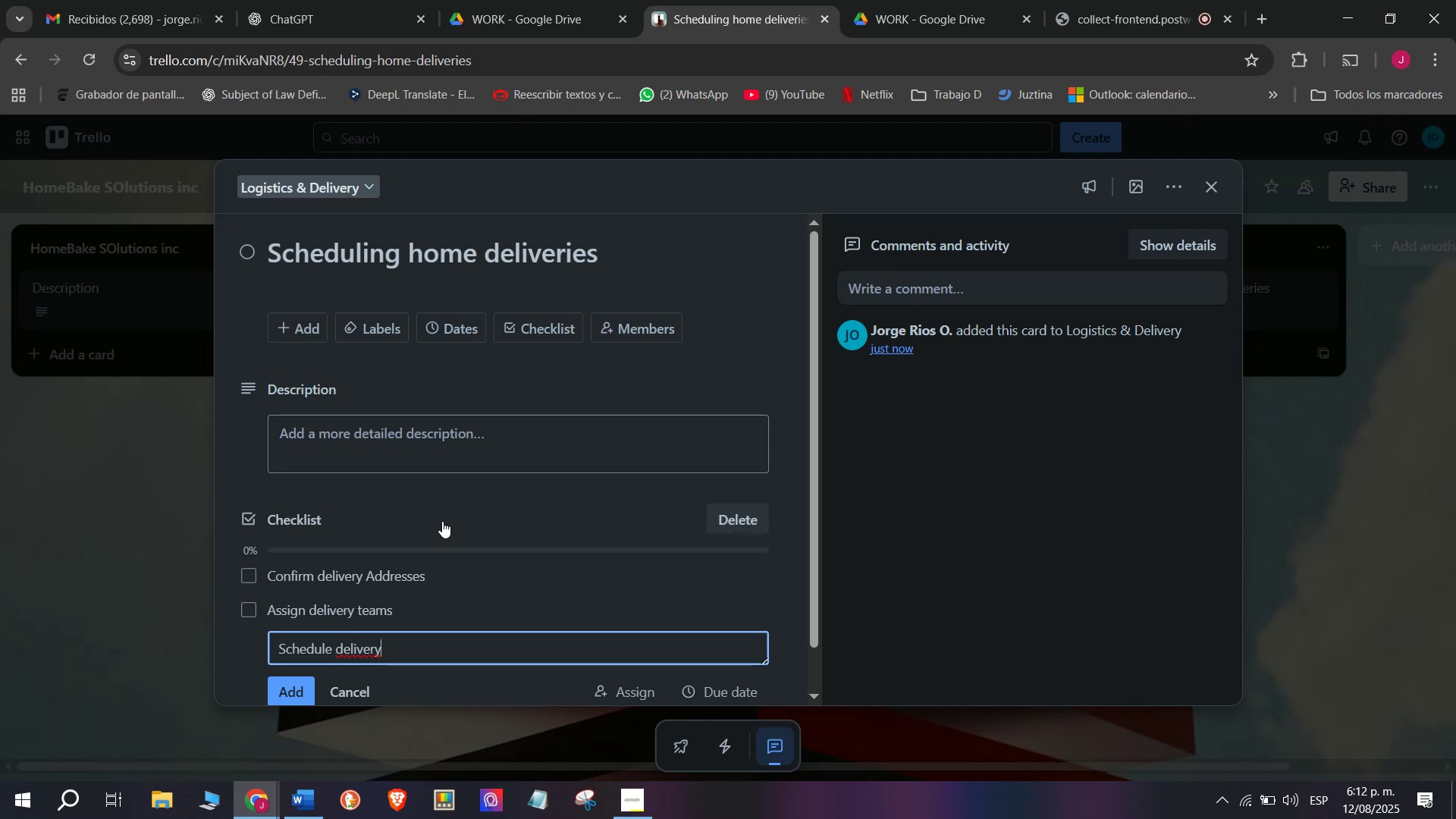 
key(Space)
 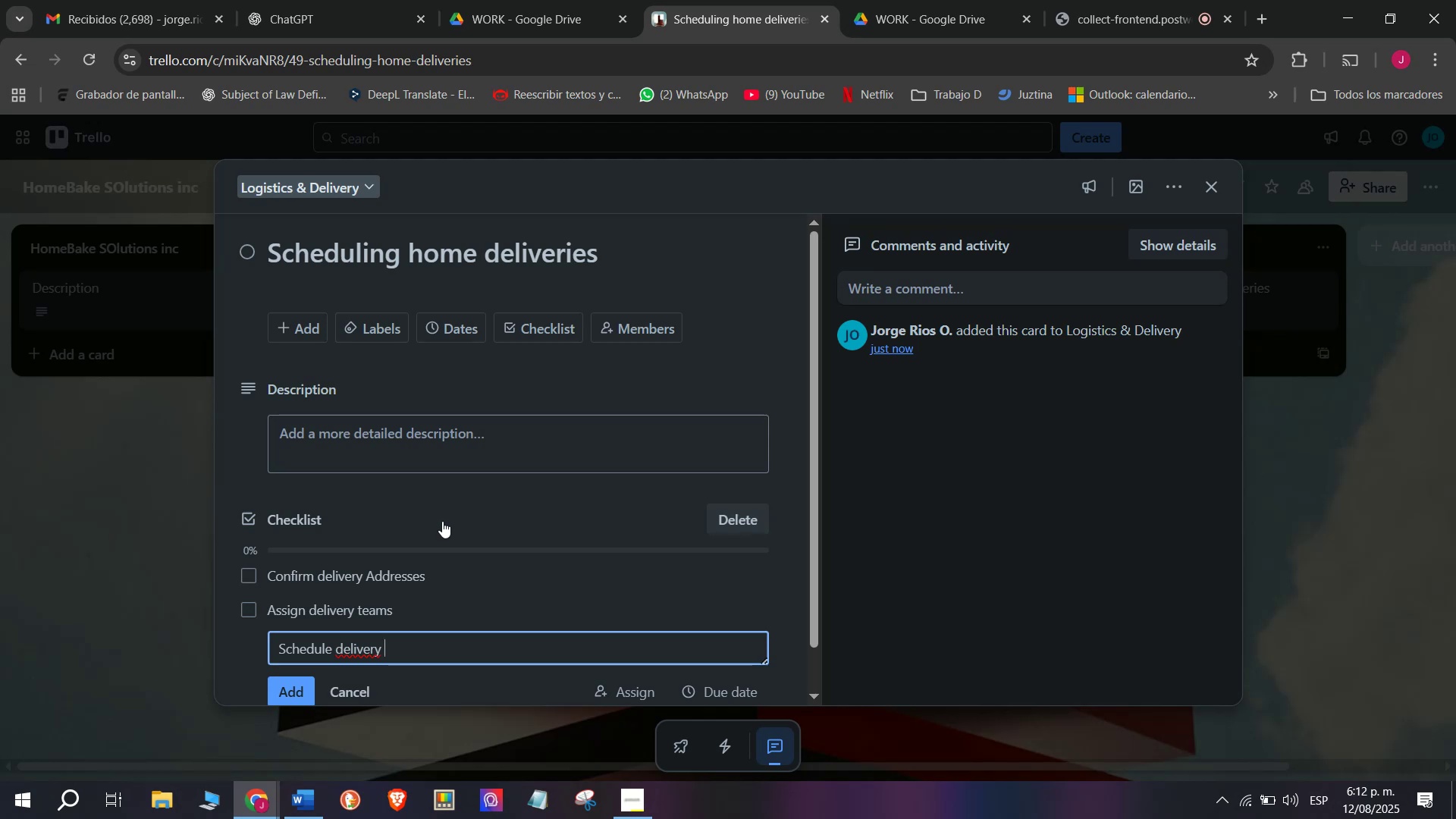 
wait(7.81)
 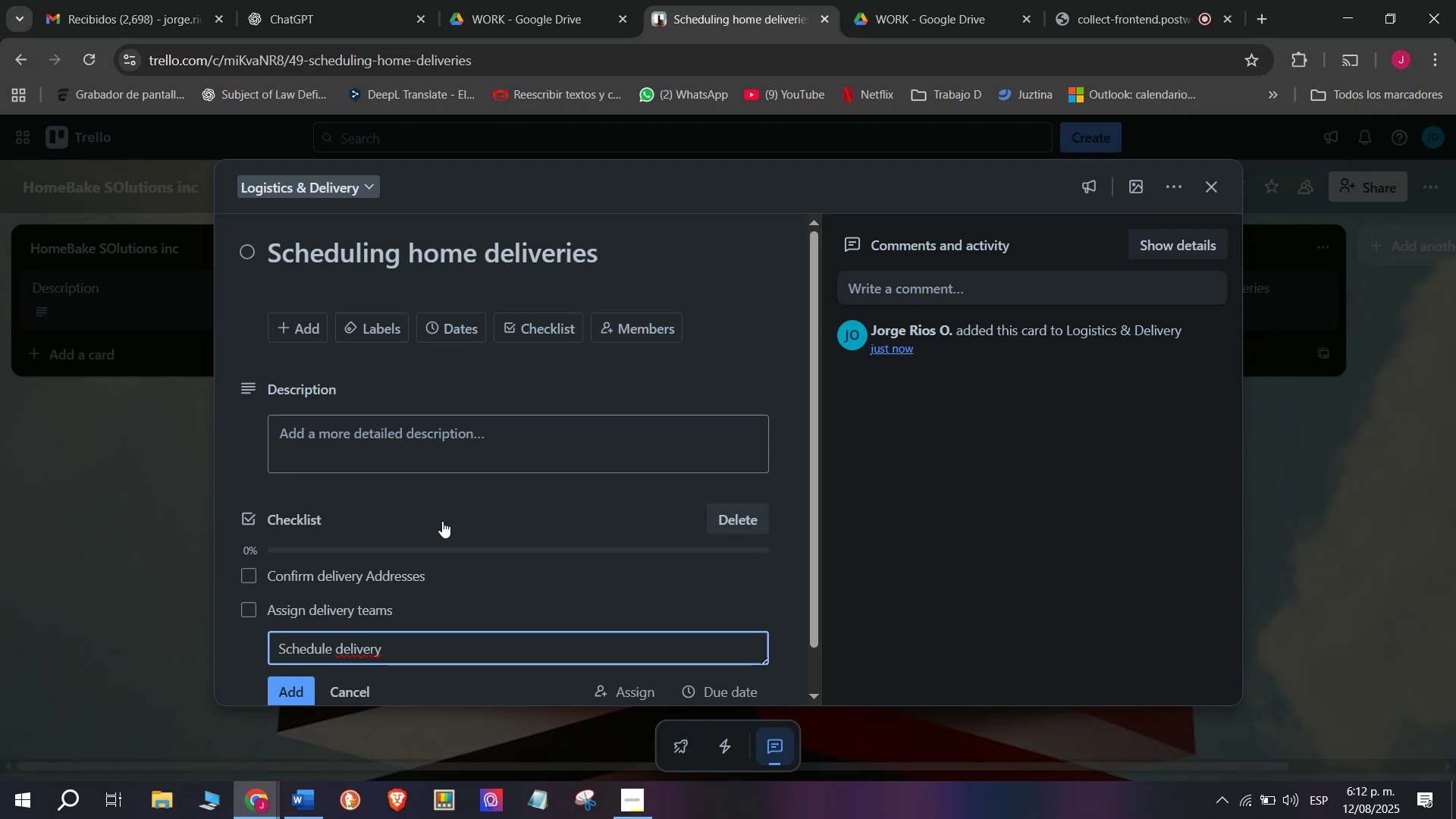 
type(slots)
 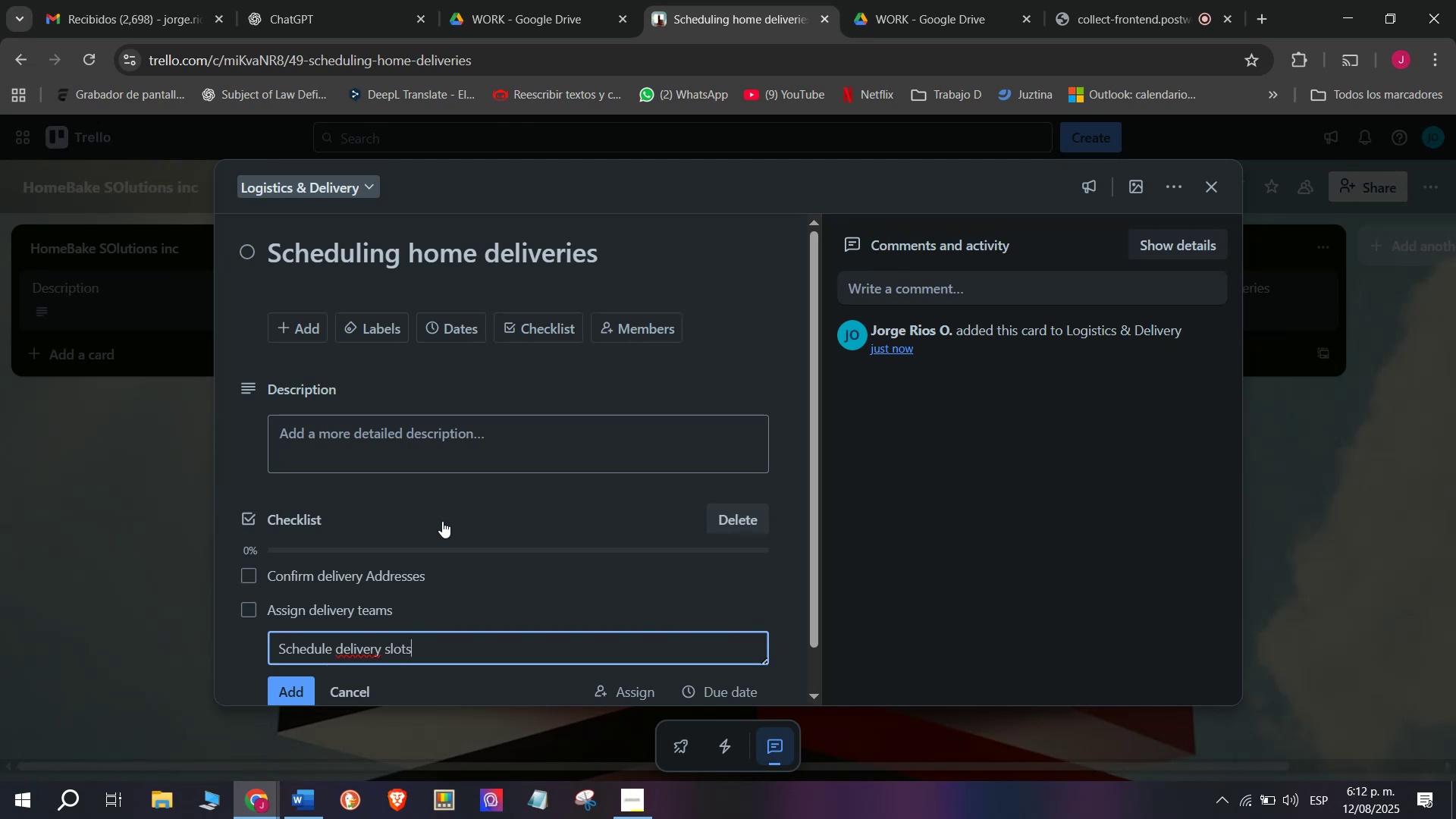 
key(Enter)
 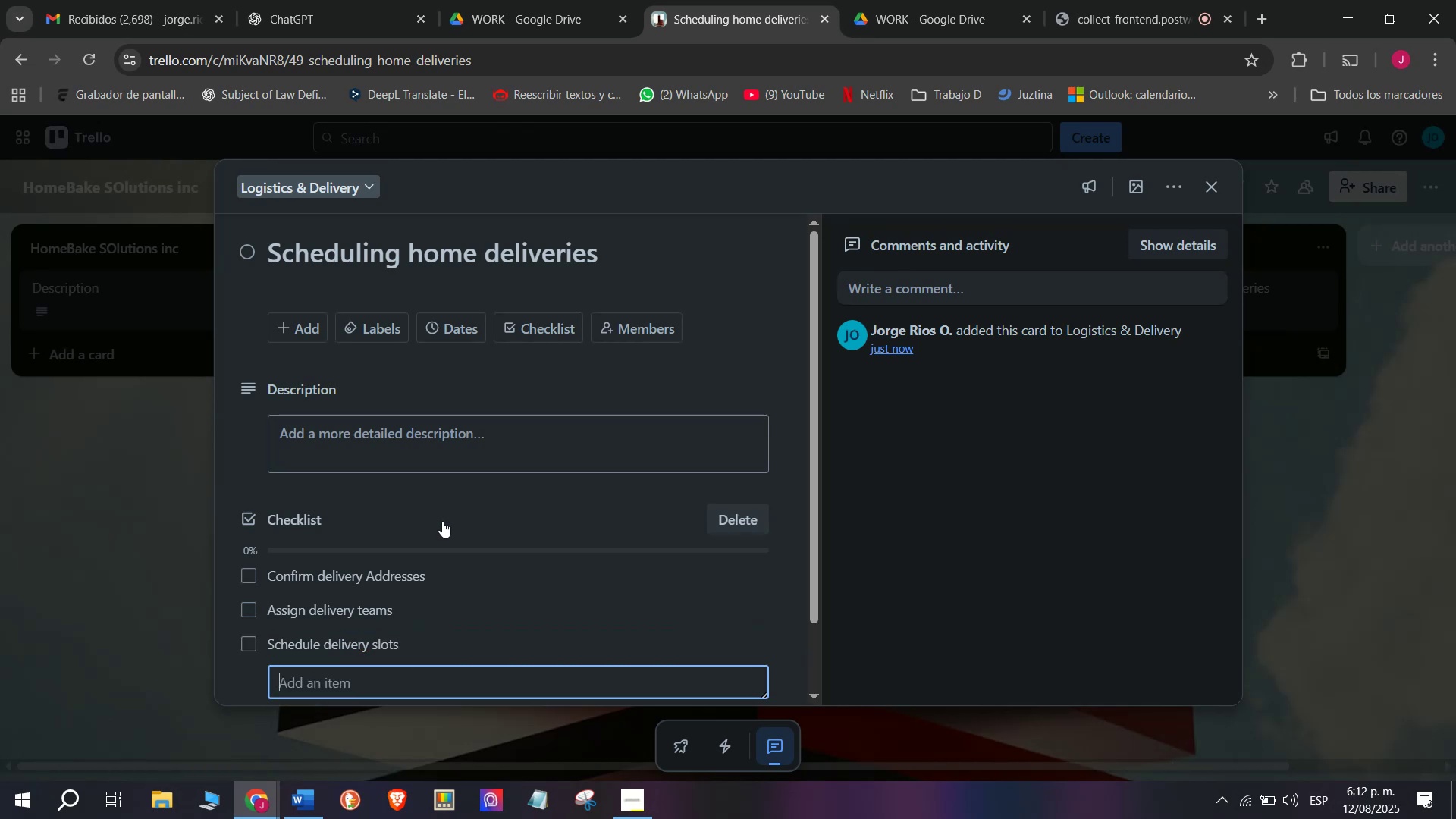 
type(prepare packin)
key(Backspace)
key(Backspace)
type(a)
 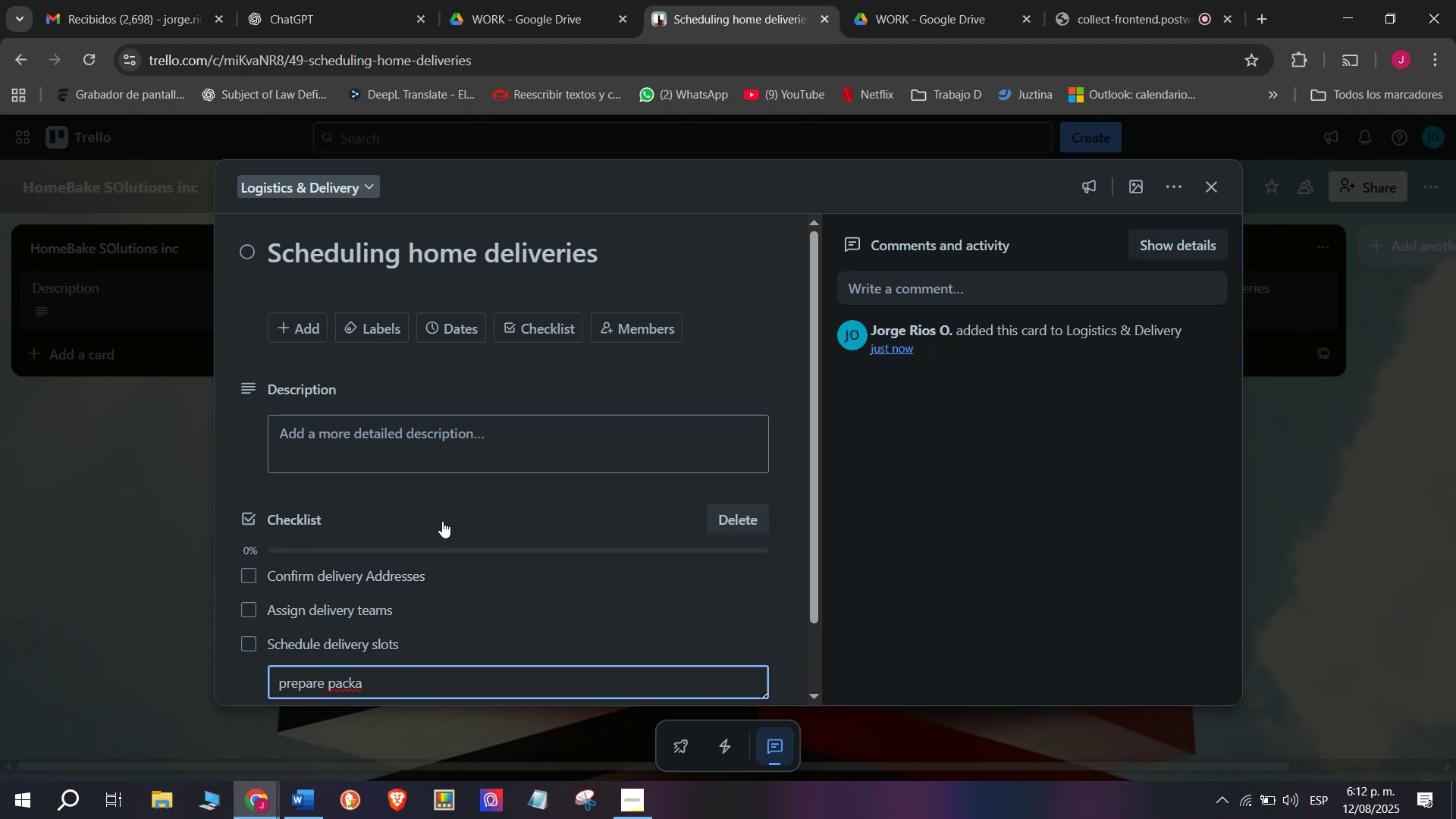 
type(ging)
 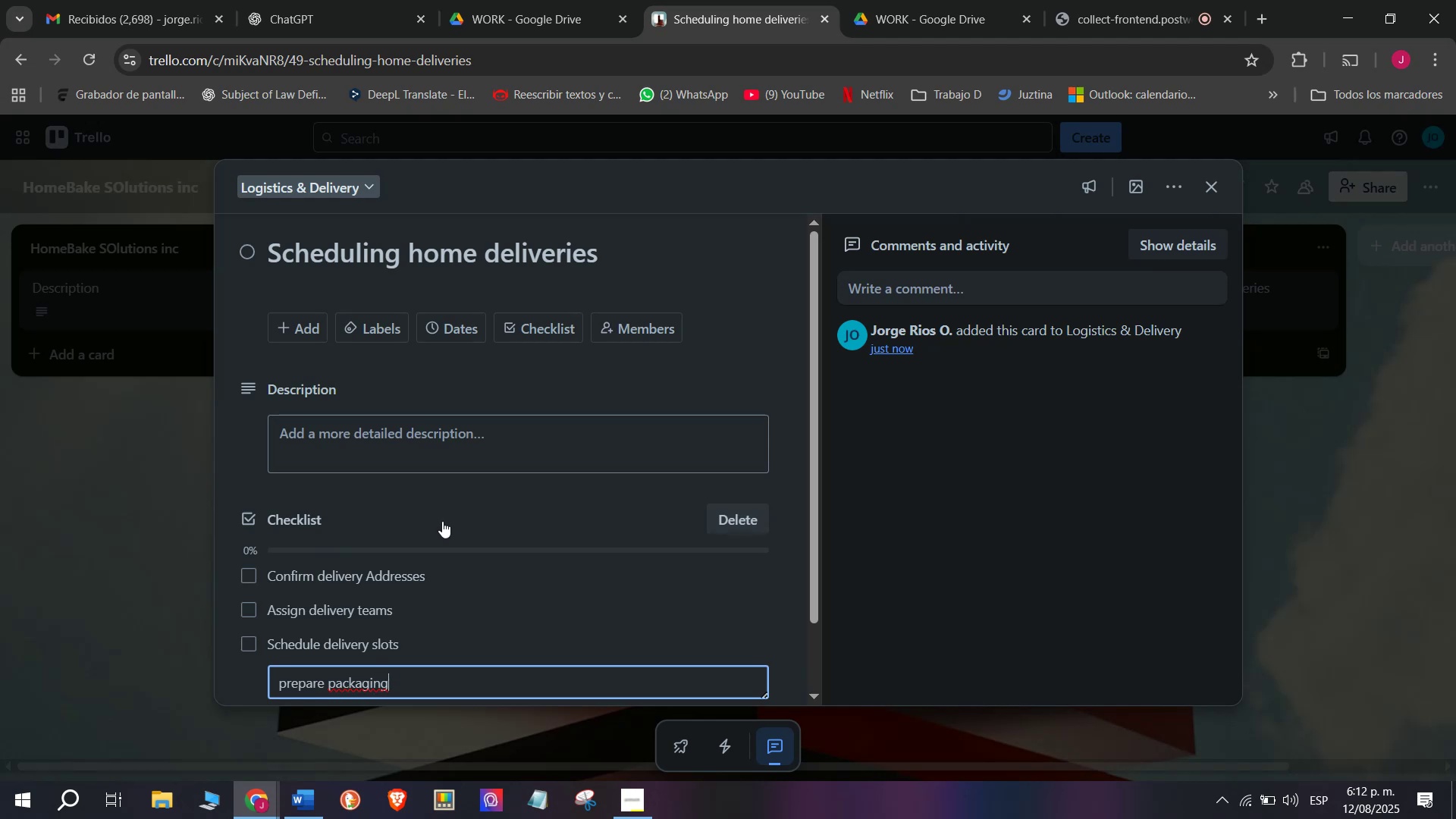 
key(Enter)
 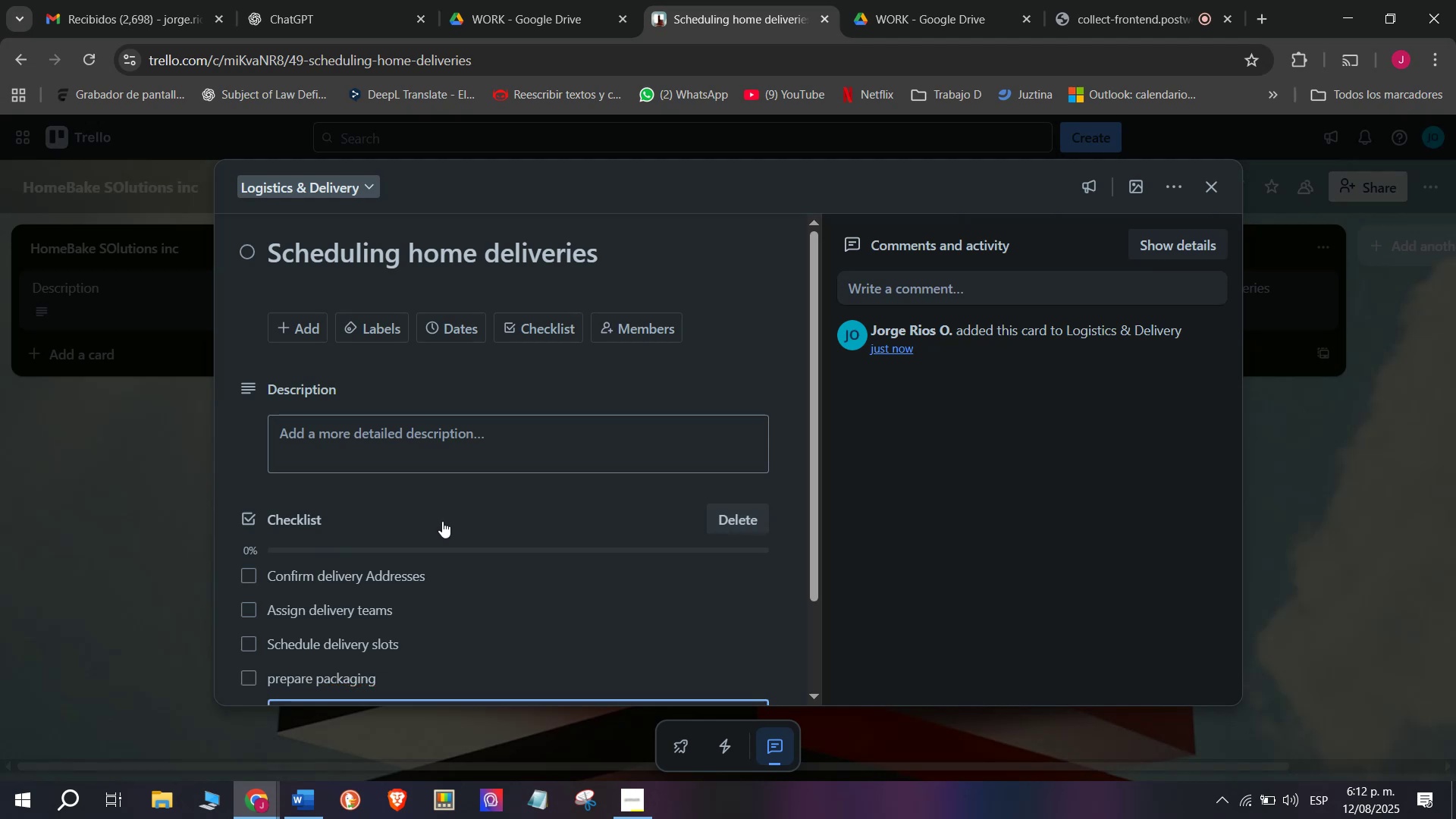 
scroll: coordinate [439, 535], scroll_direction: down, amount: 2.0
 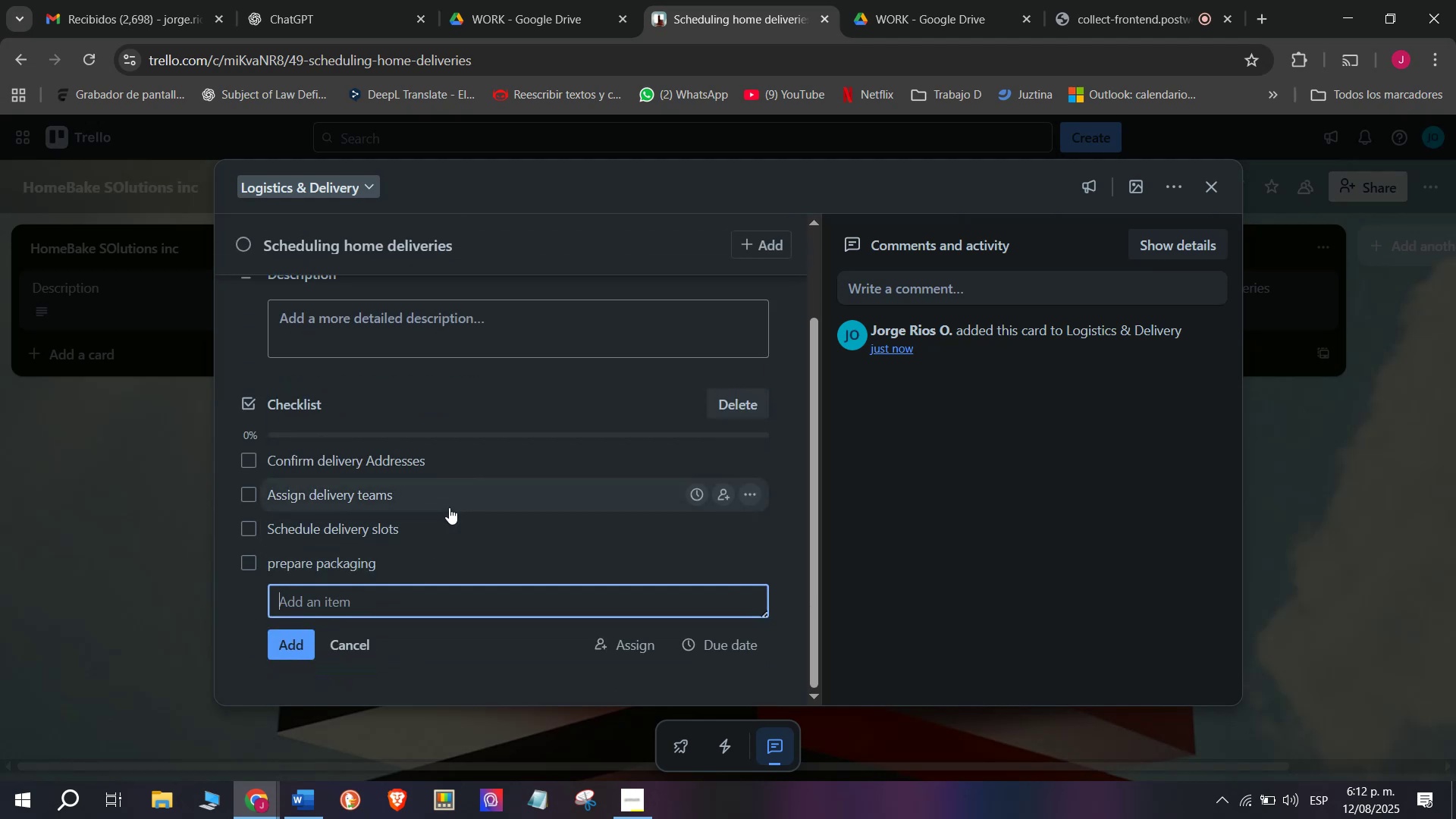 
type(Load products into vehicles)
 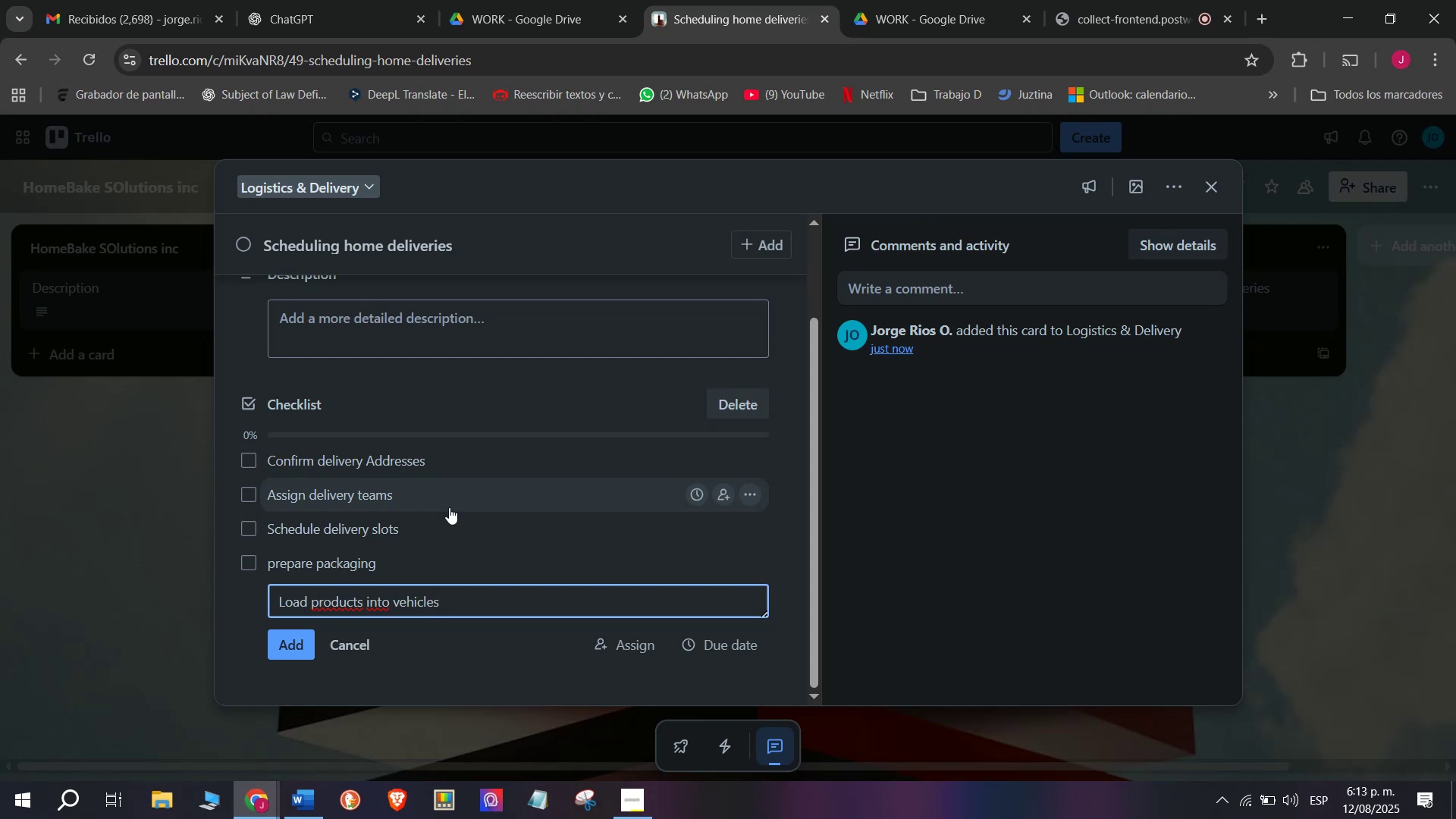 
key(Enter)
 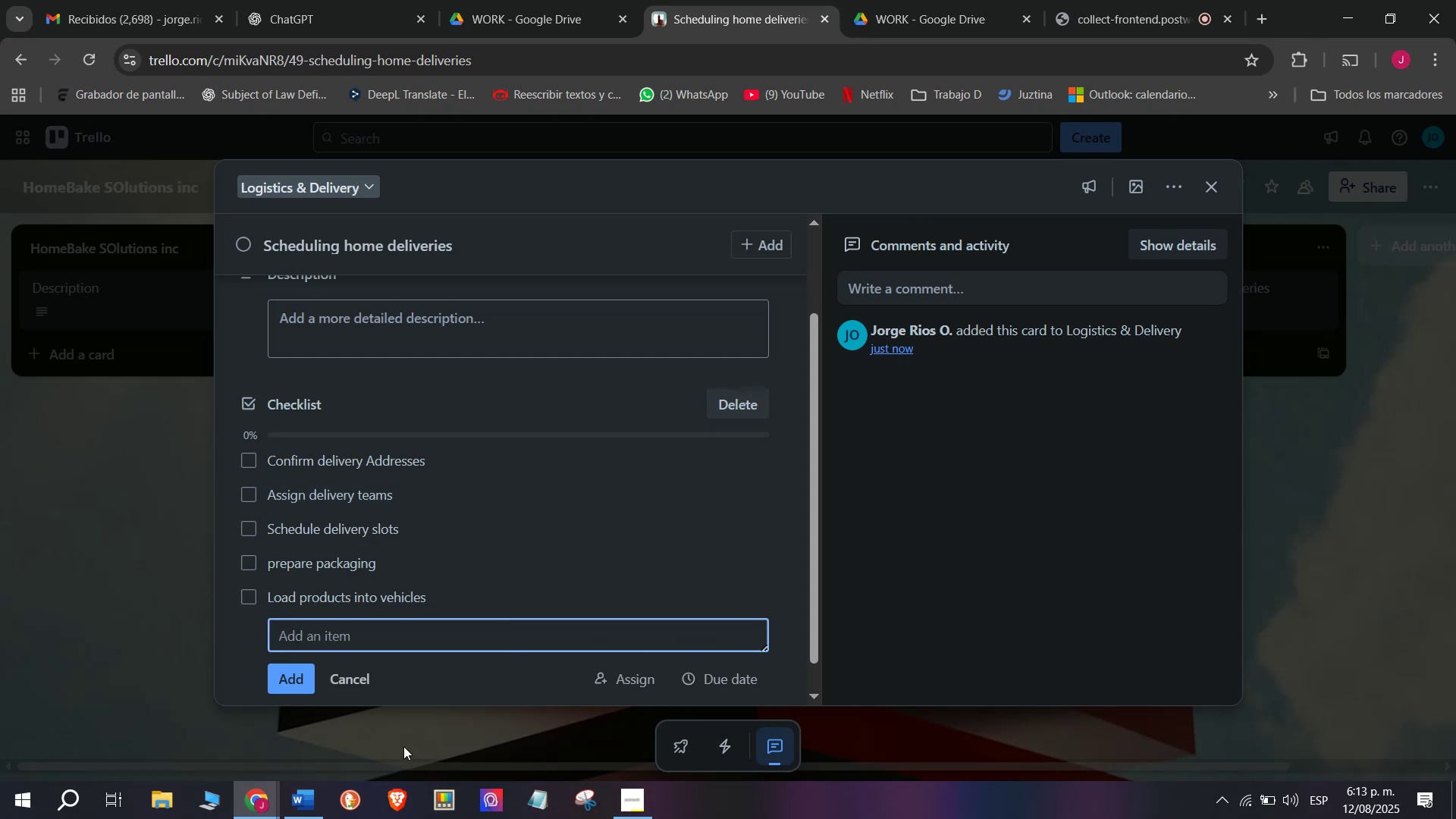 
scroll: coordinate [399, 617], scroll_direction: down, amount: 2.0
 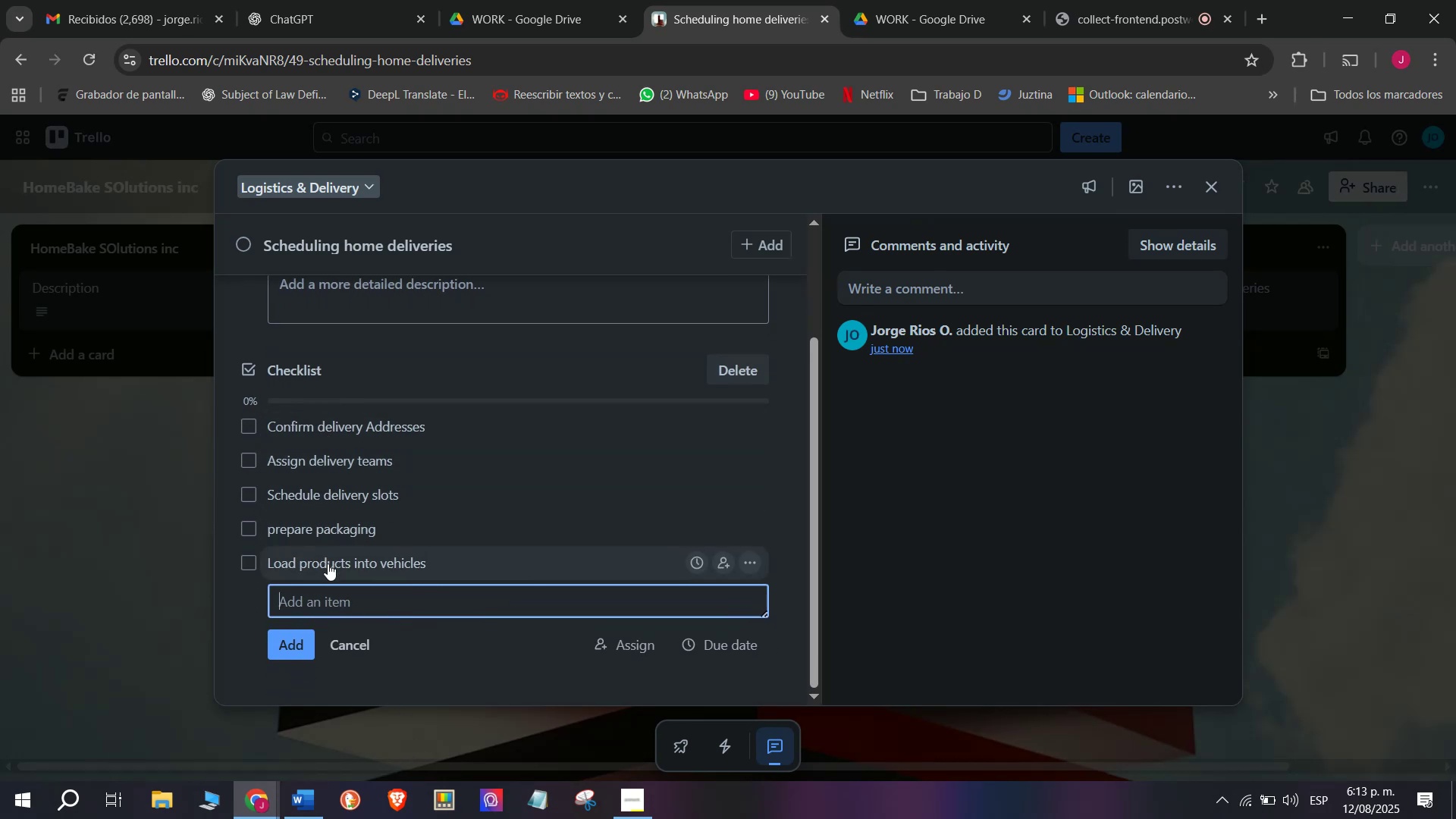 
type(Obtain customer signatures)
 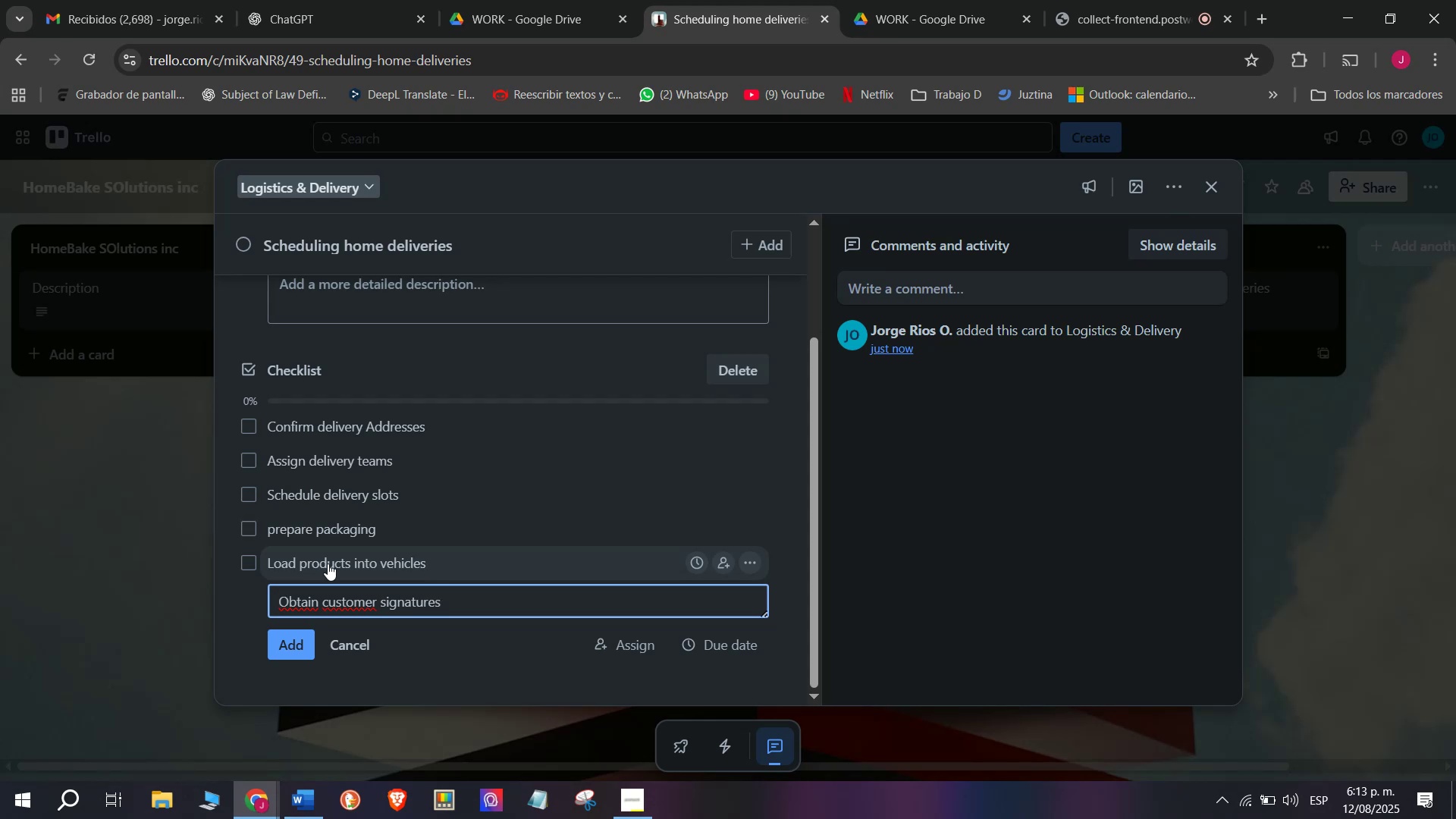 
key(Enter)
 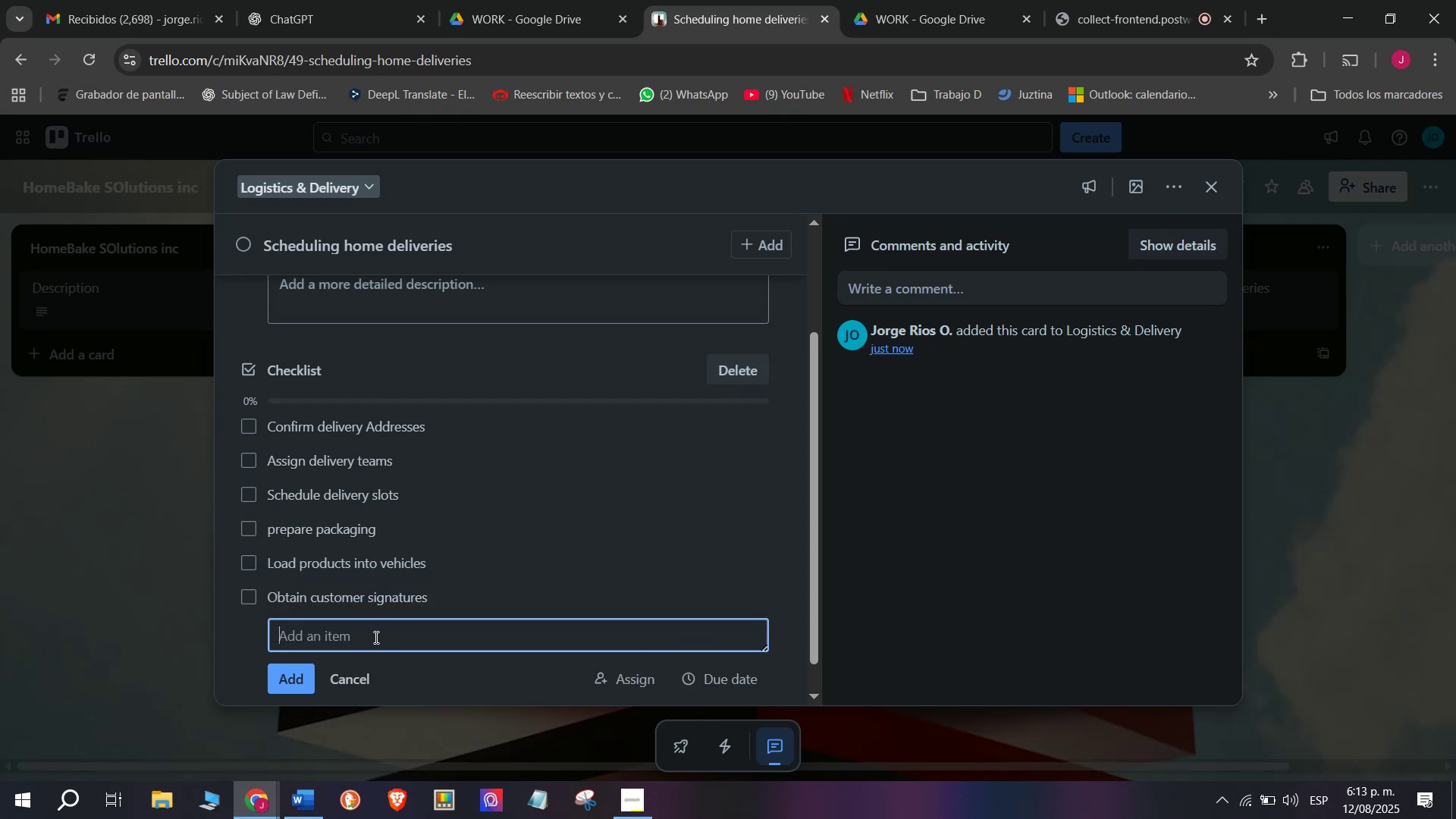 
scroll: coordinate [342, 639], scroll_direction: down, amount: 2.0
 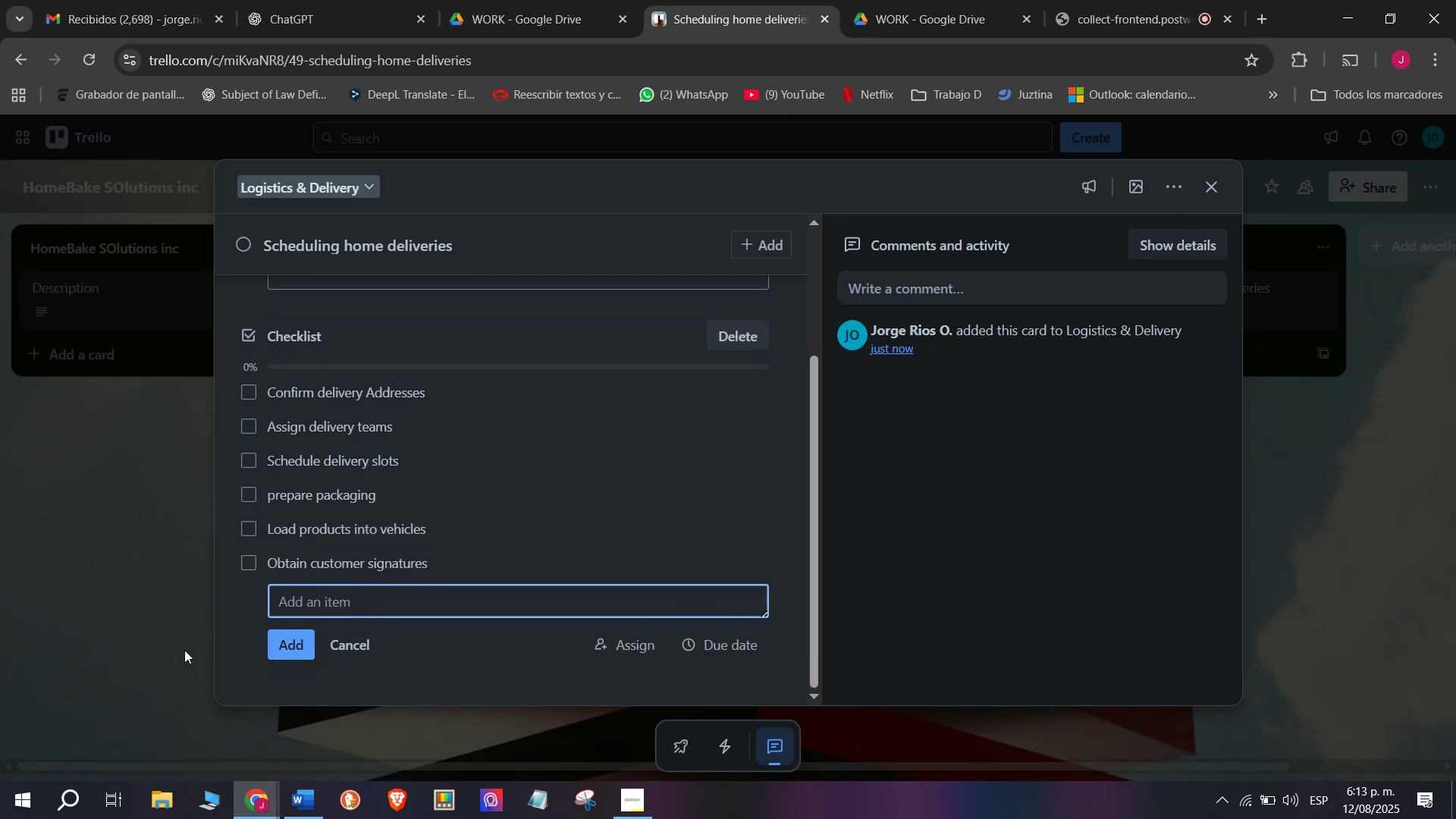 
scroll: coordinate [369, 598], scroll_direction: up, amount: 5.0
 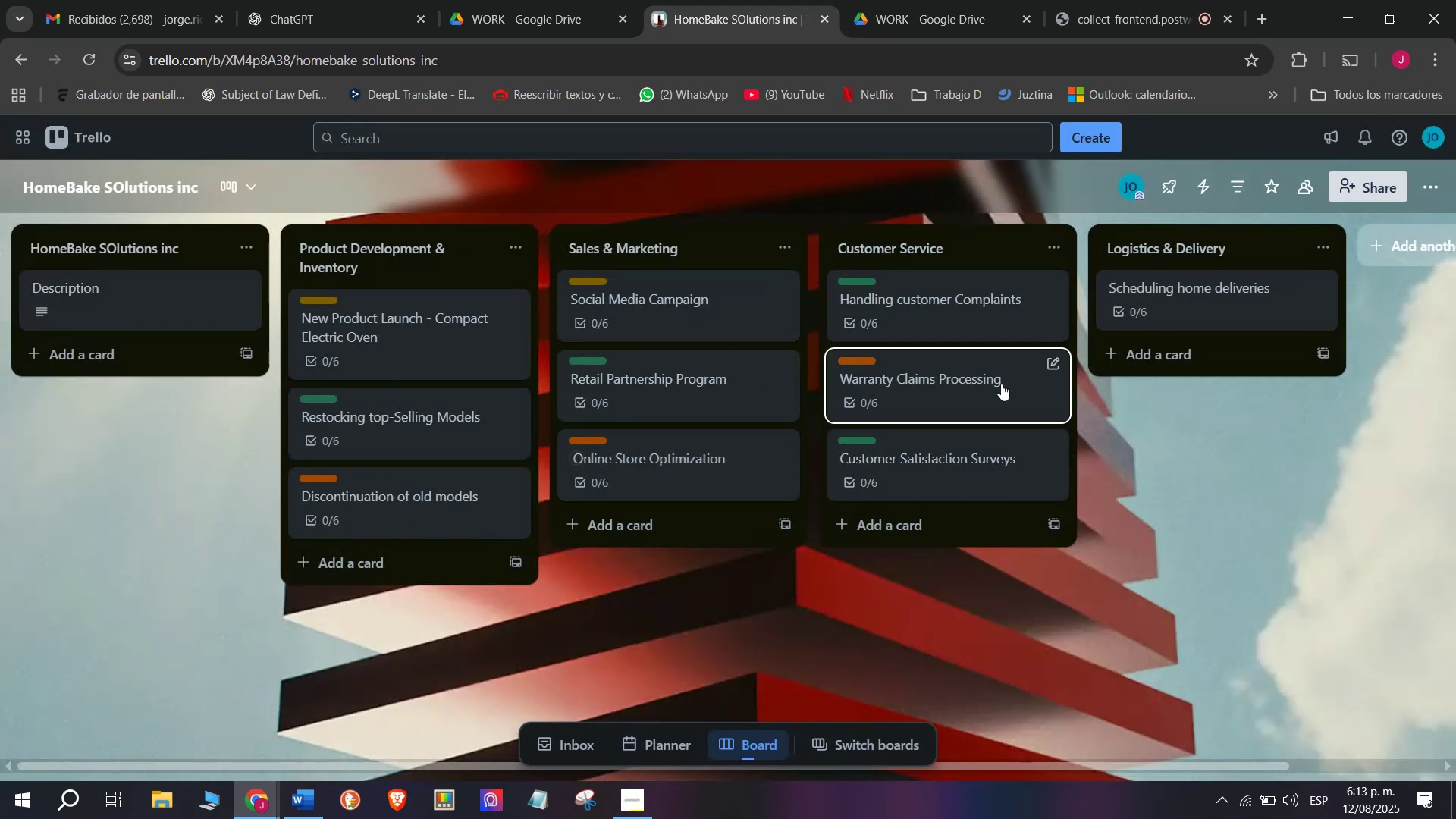 
left_click([1147, 345])
 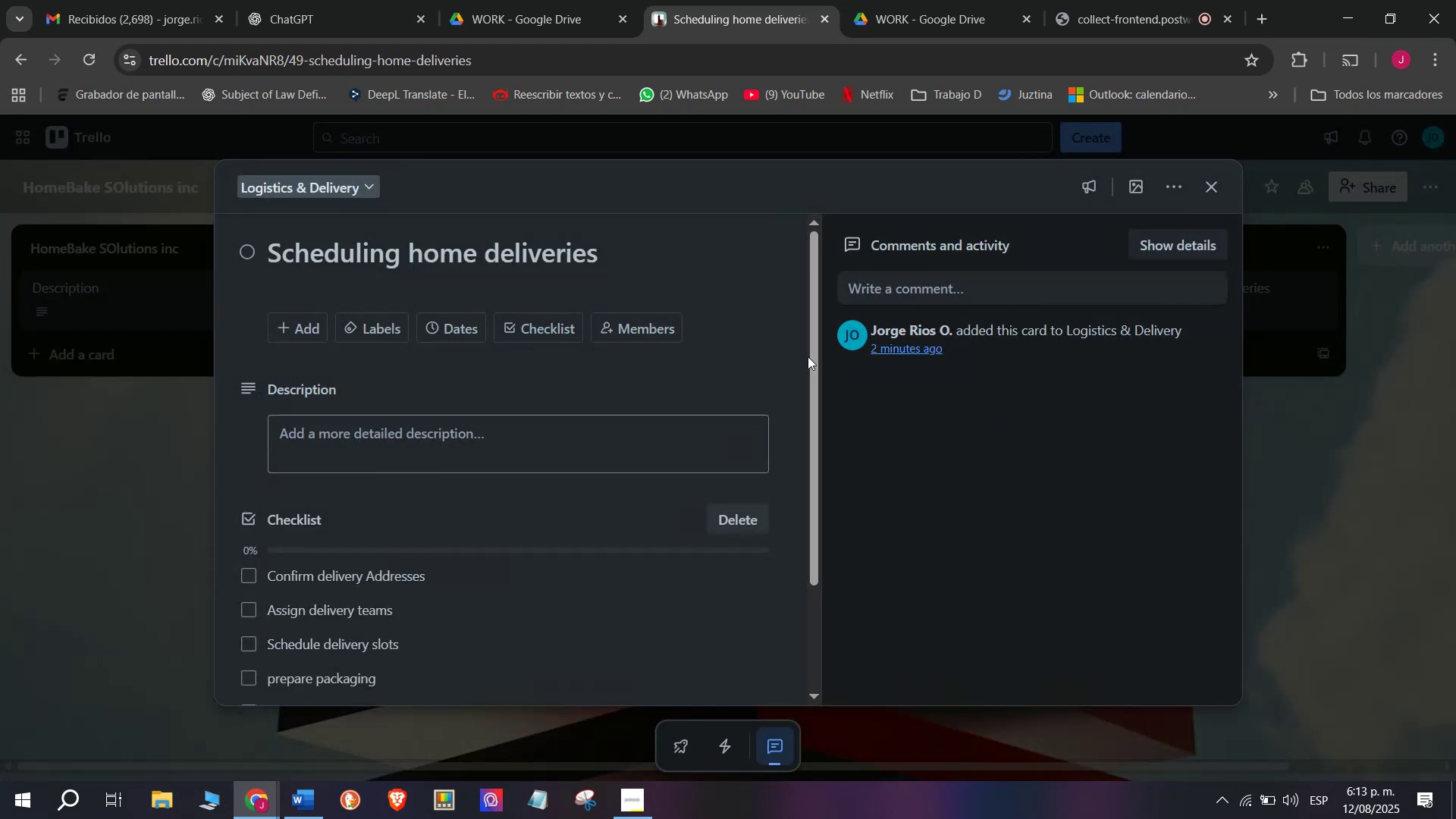 
mouse_move([573, 338])
 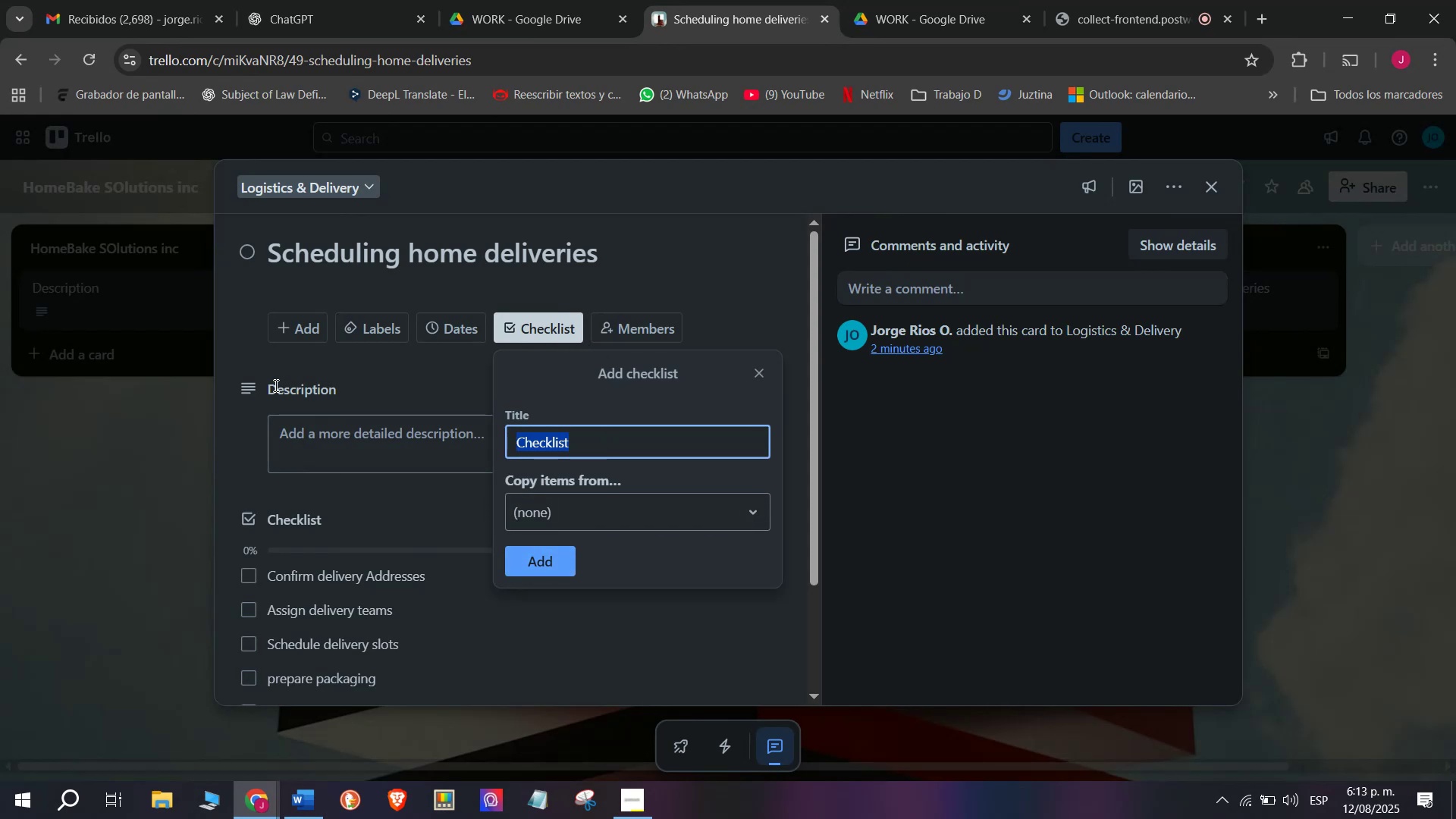 
double_click([365, 340])
 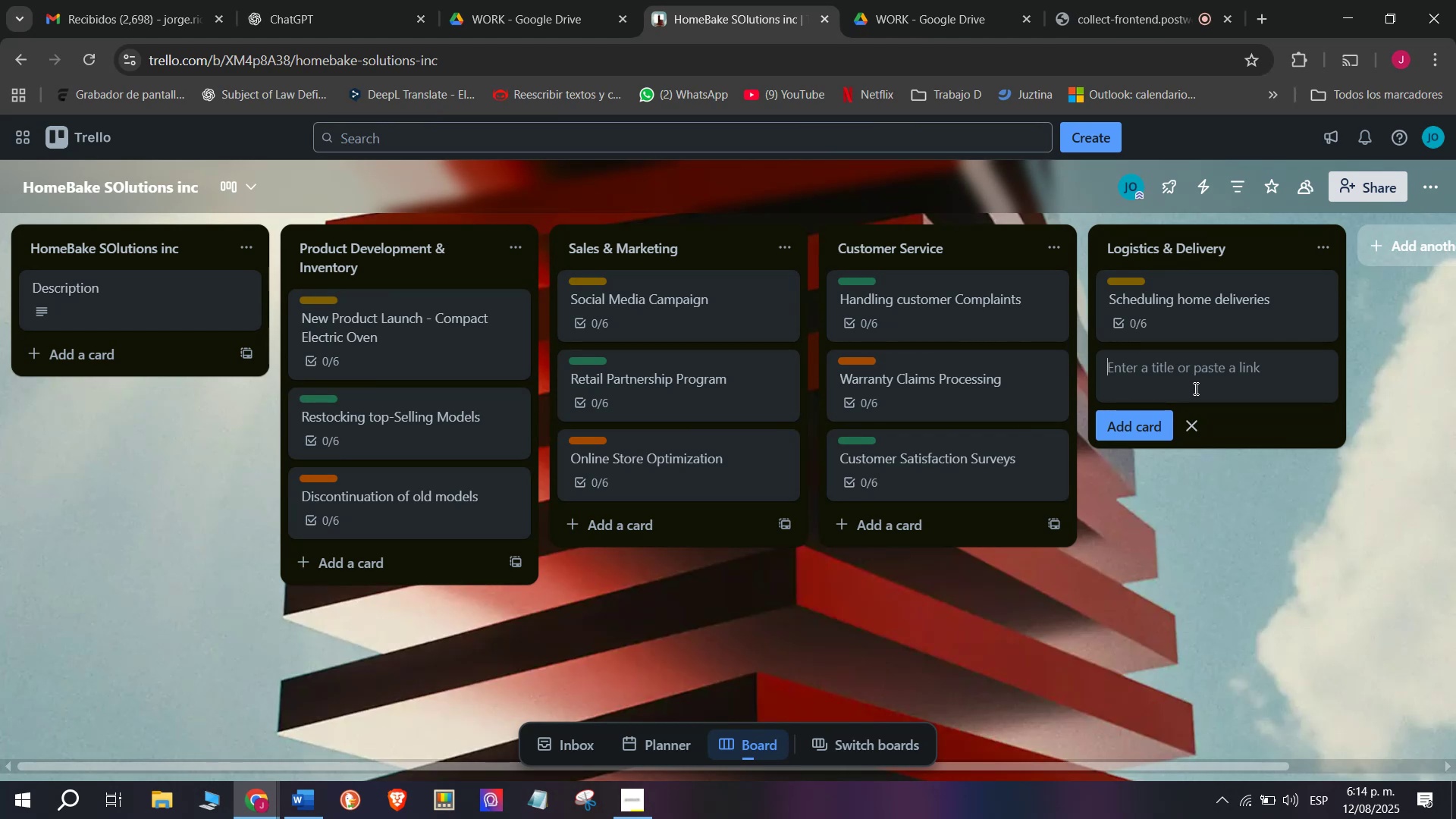 
wait(30.24)
 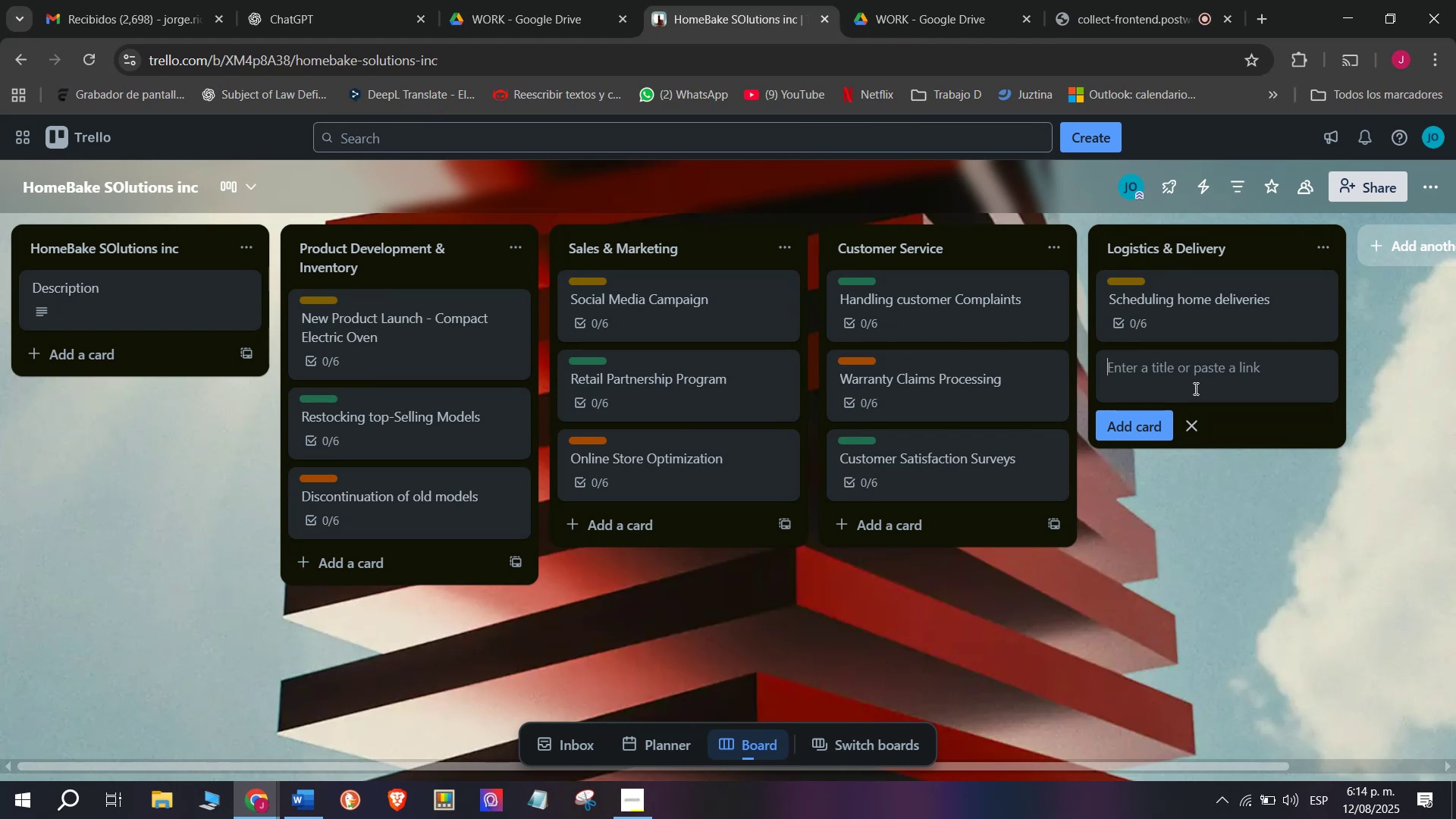 
type(Returns)
 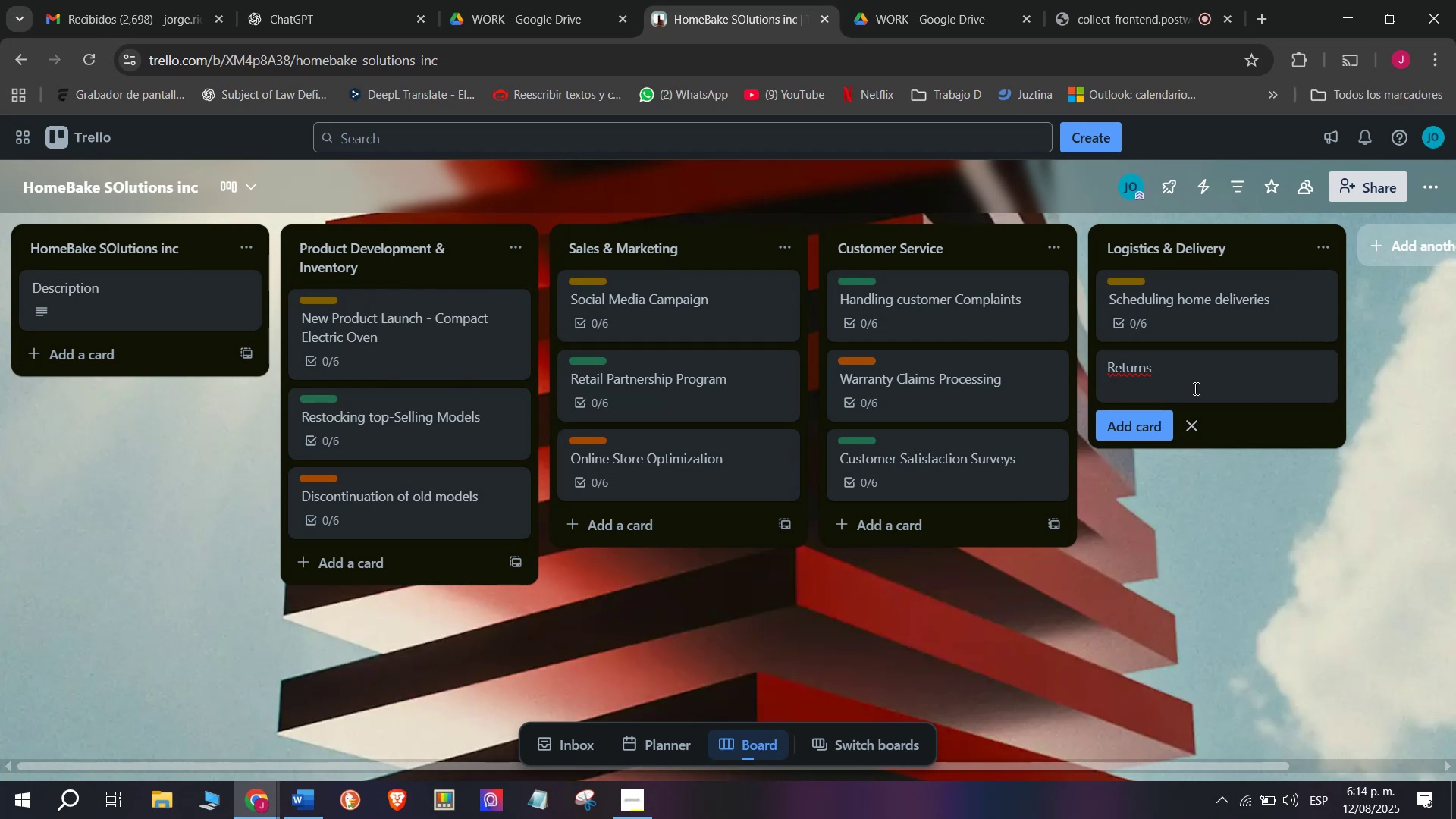 
wait(5.27)
 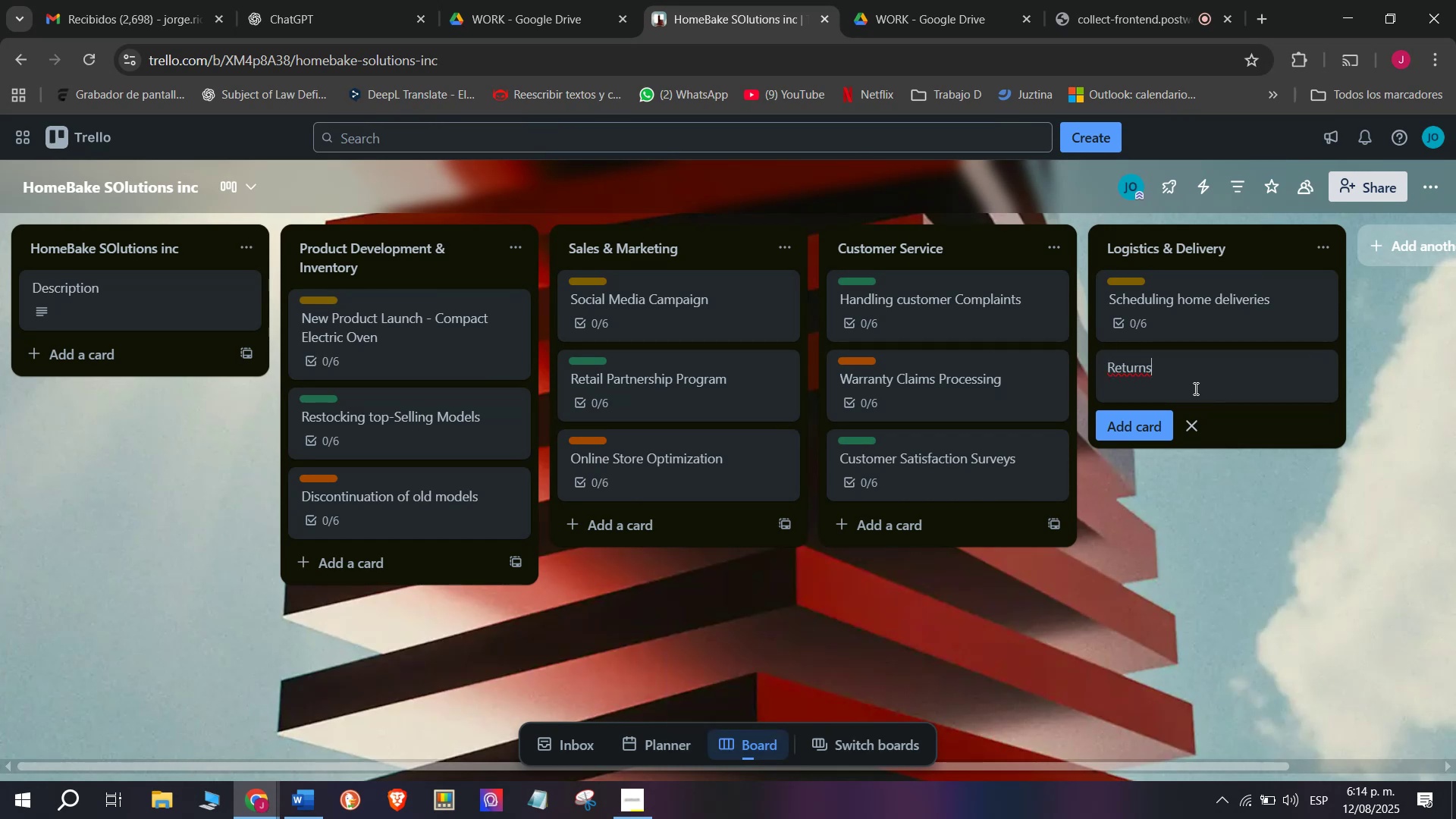 
type( ^ Exchanges)
 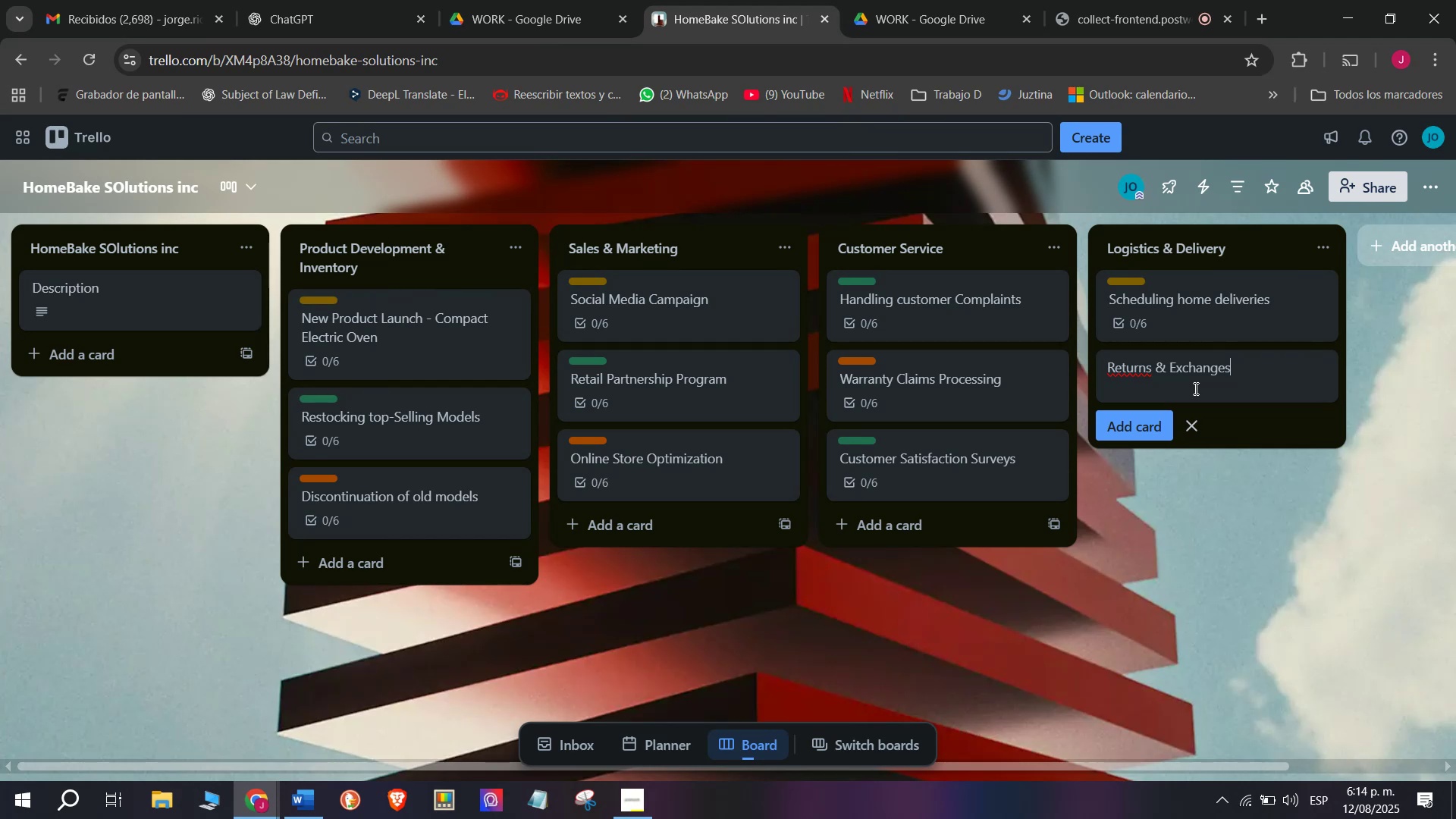 
wait(22.78)
 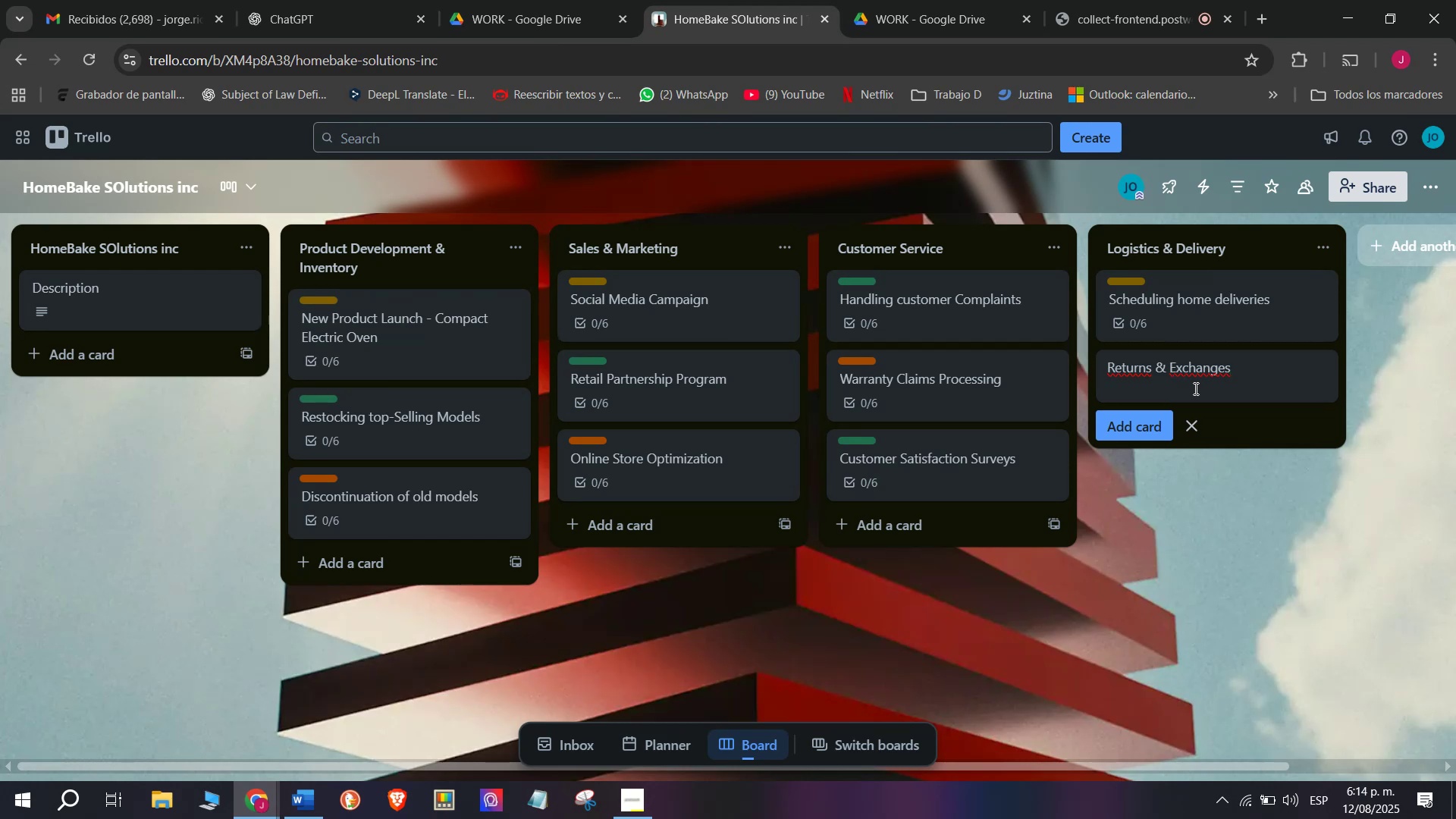 
left_click([1191, 383])
 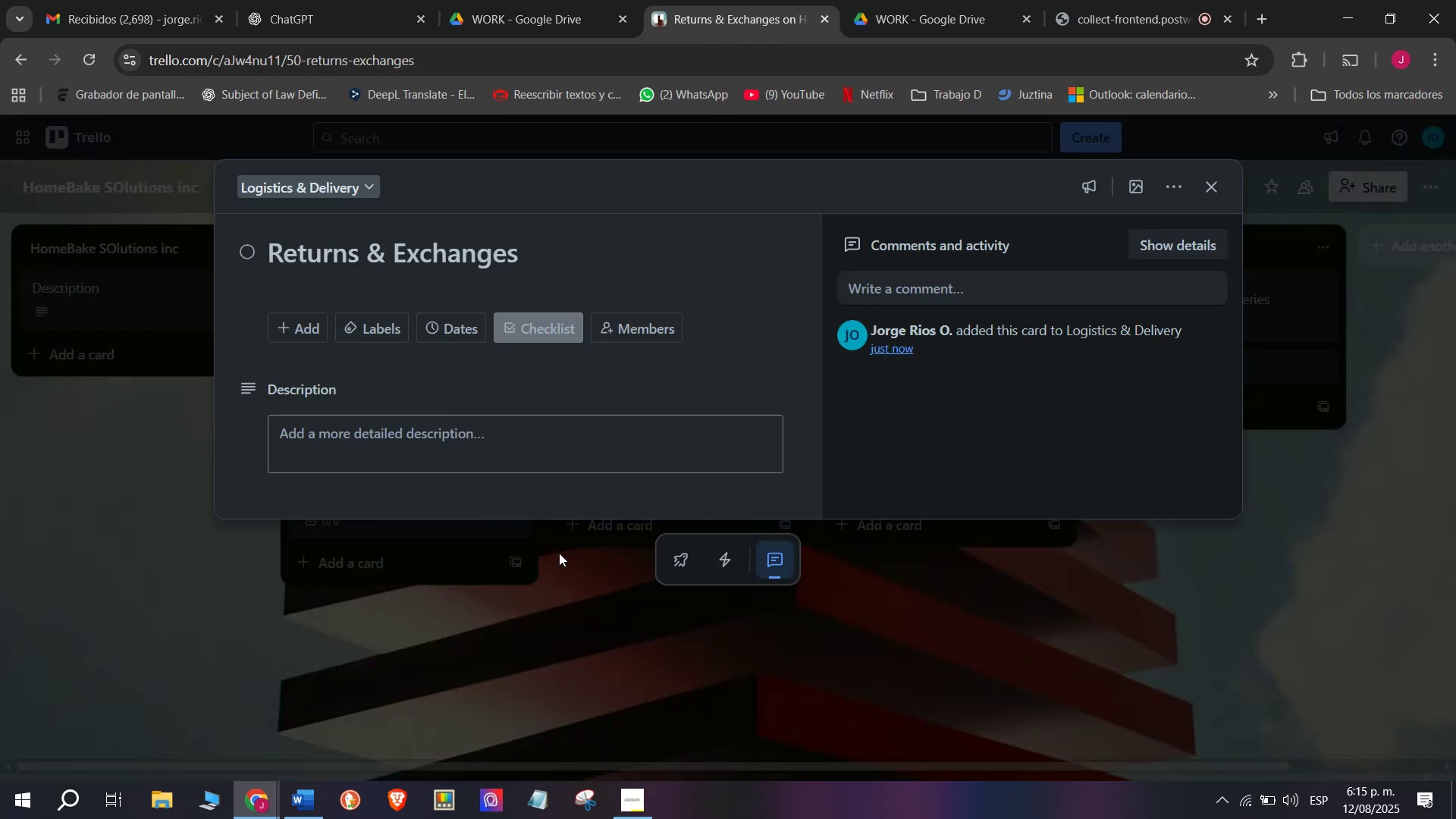 
scroll: coordinate [344, 570], scroll_direction: down, amount: 6.0
 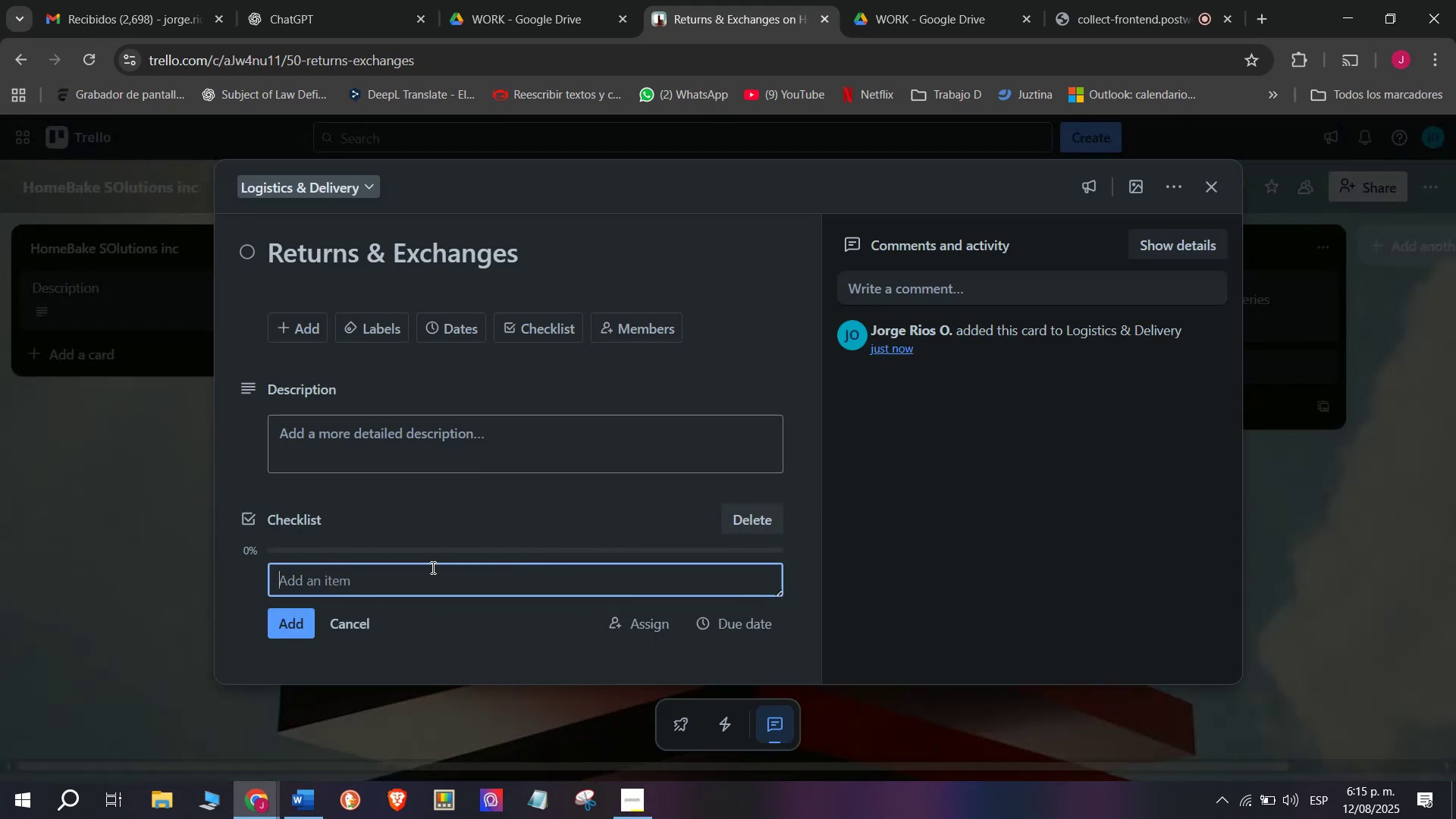 
type(Receive return request)
 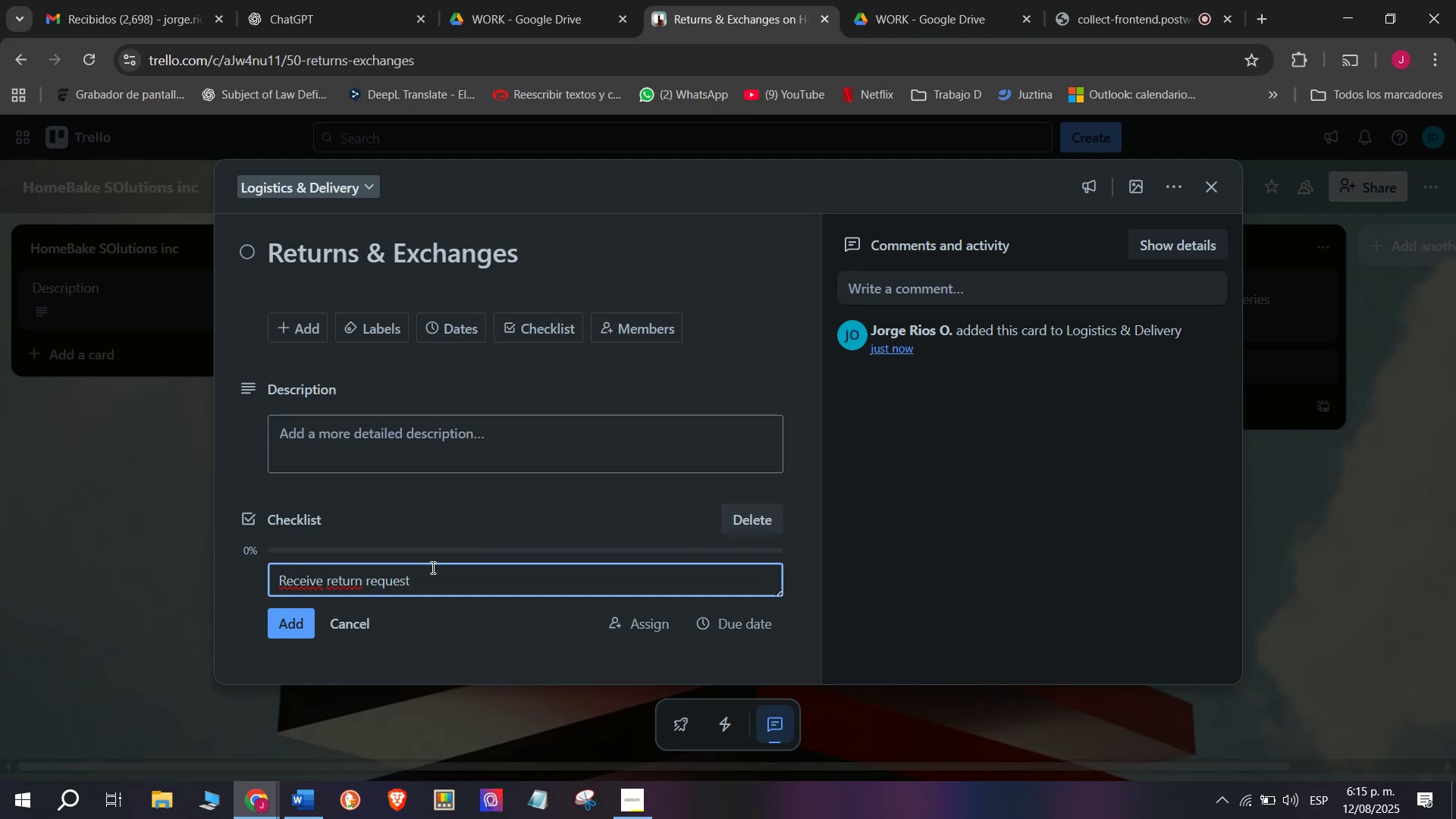 
key(Enter)
 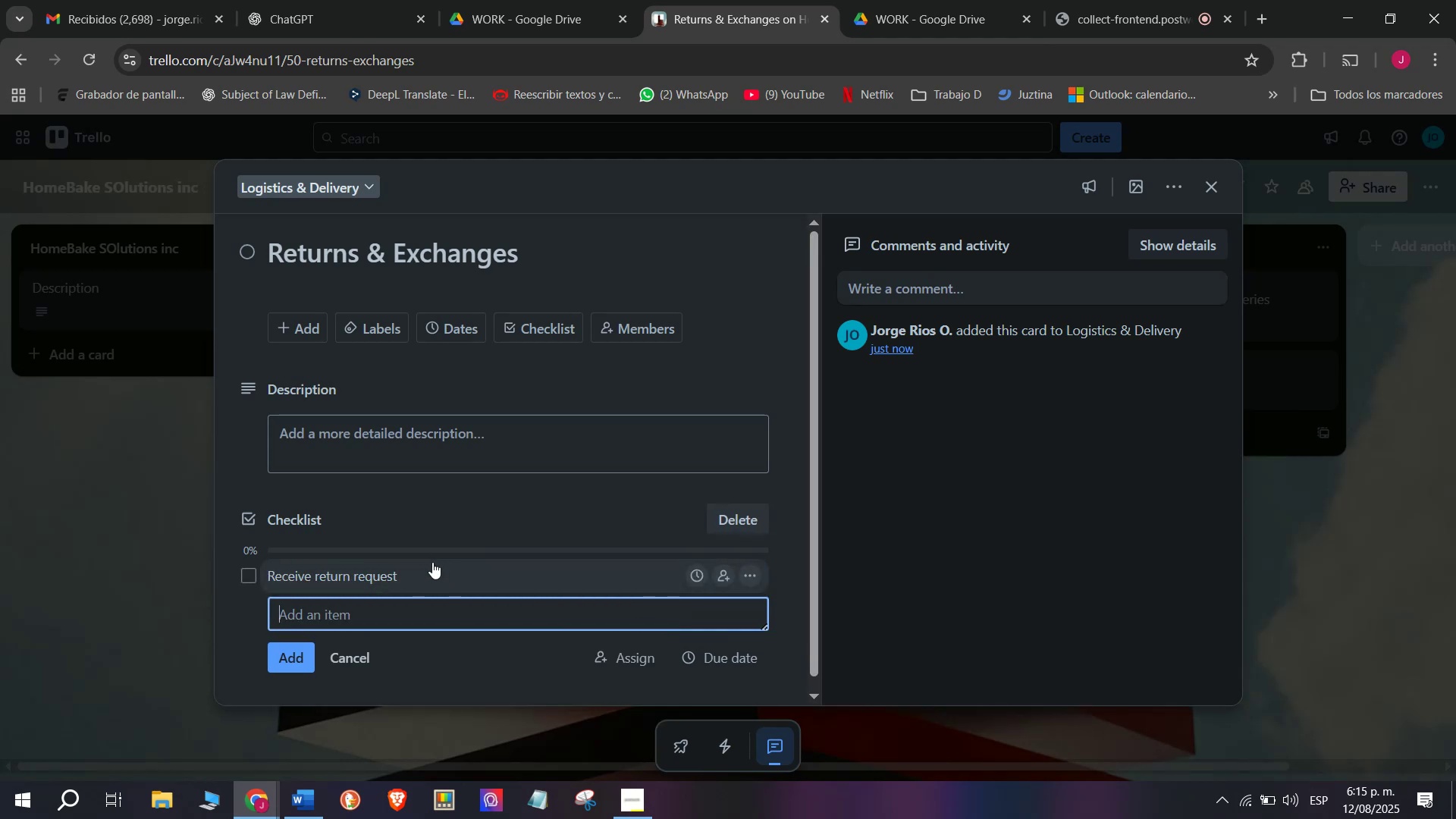 
type(Inspect returned oven)
 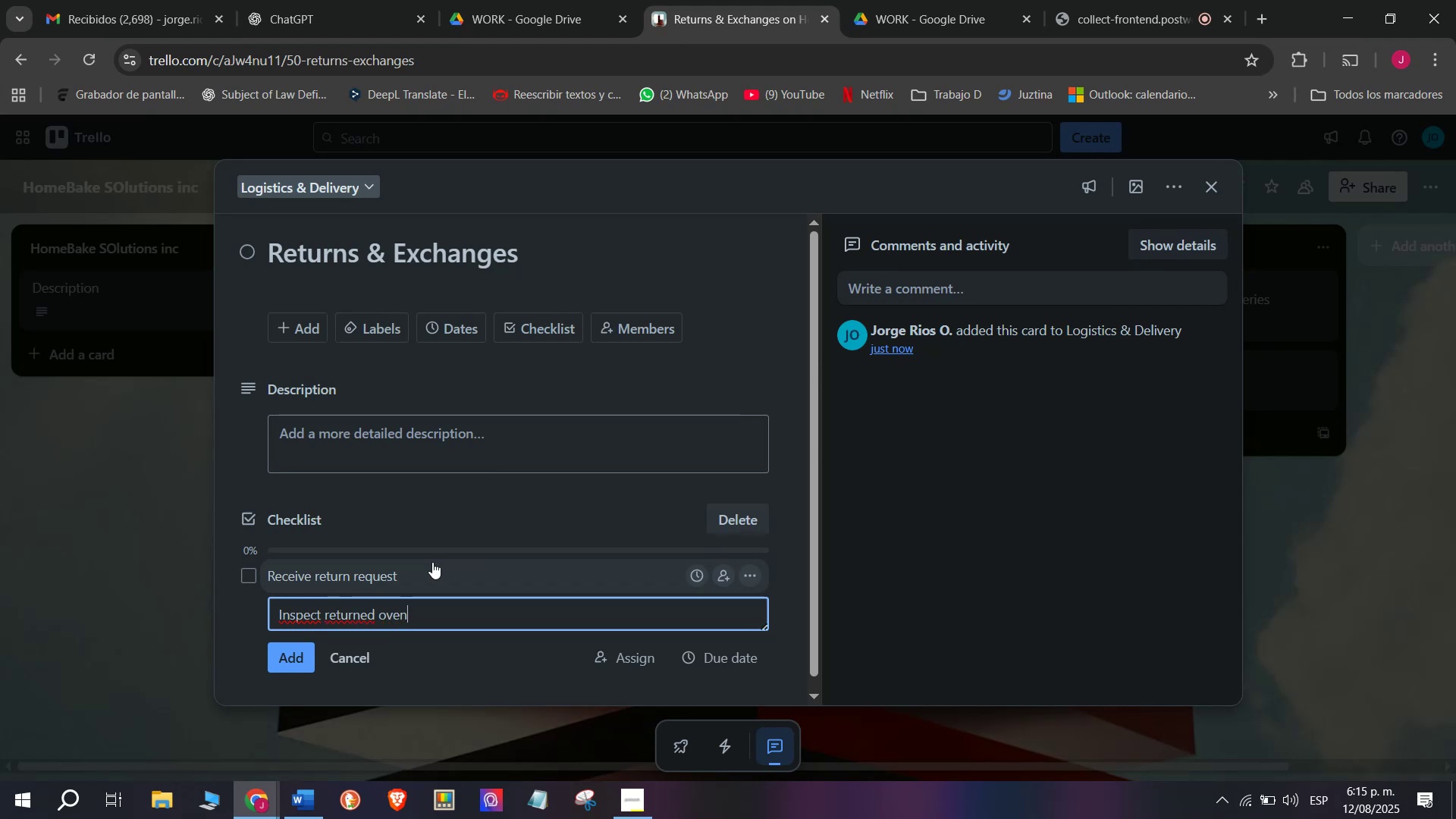 
key(Enter)
 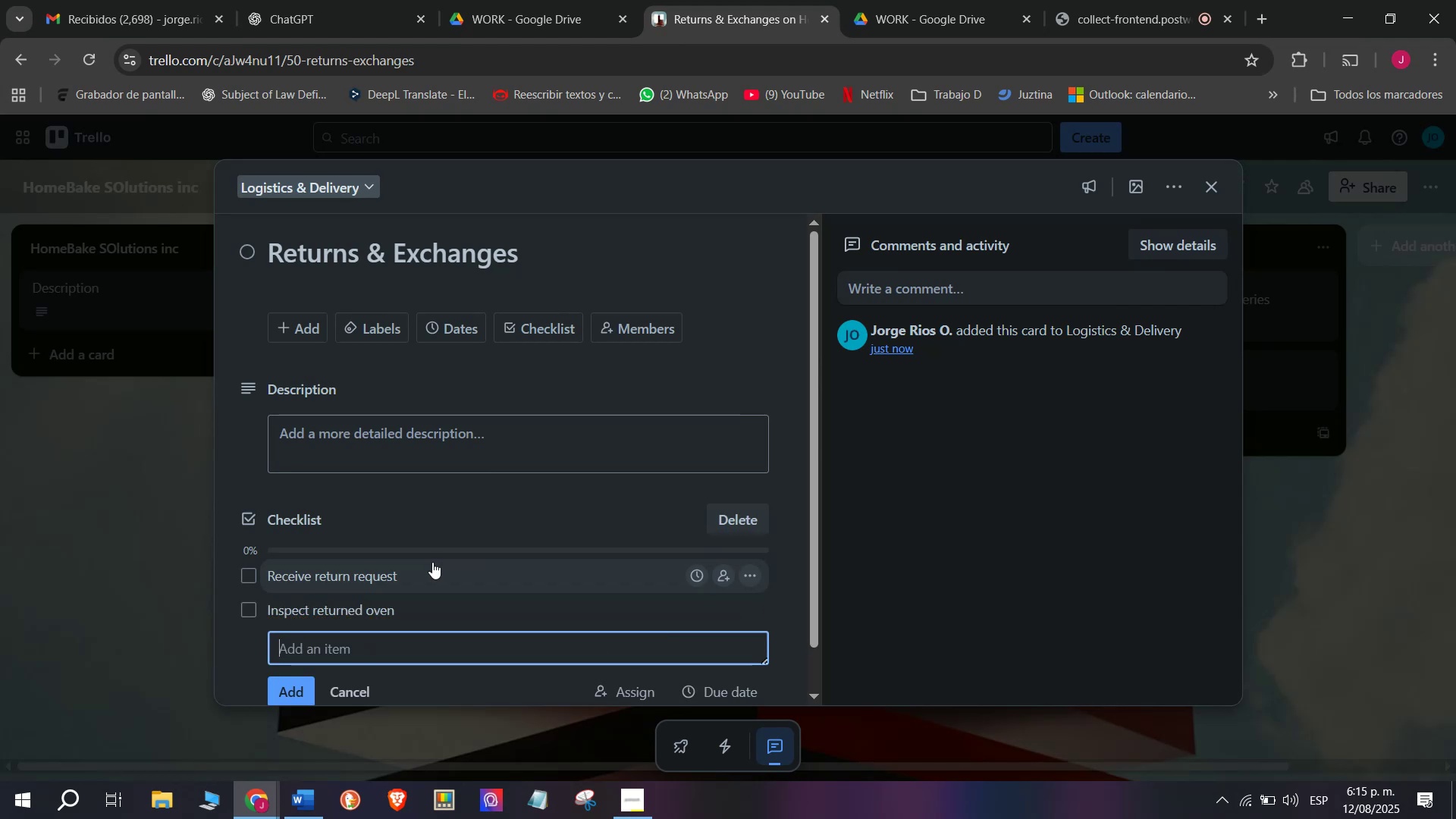 
type(Approve exchange or f)
key(Backspace)
type(re)
 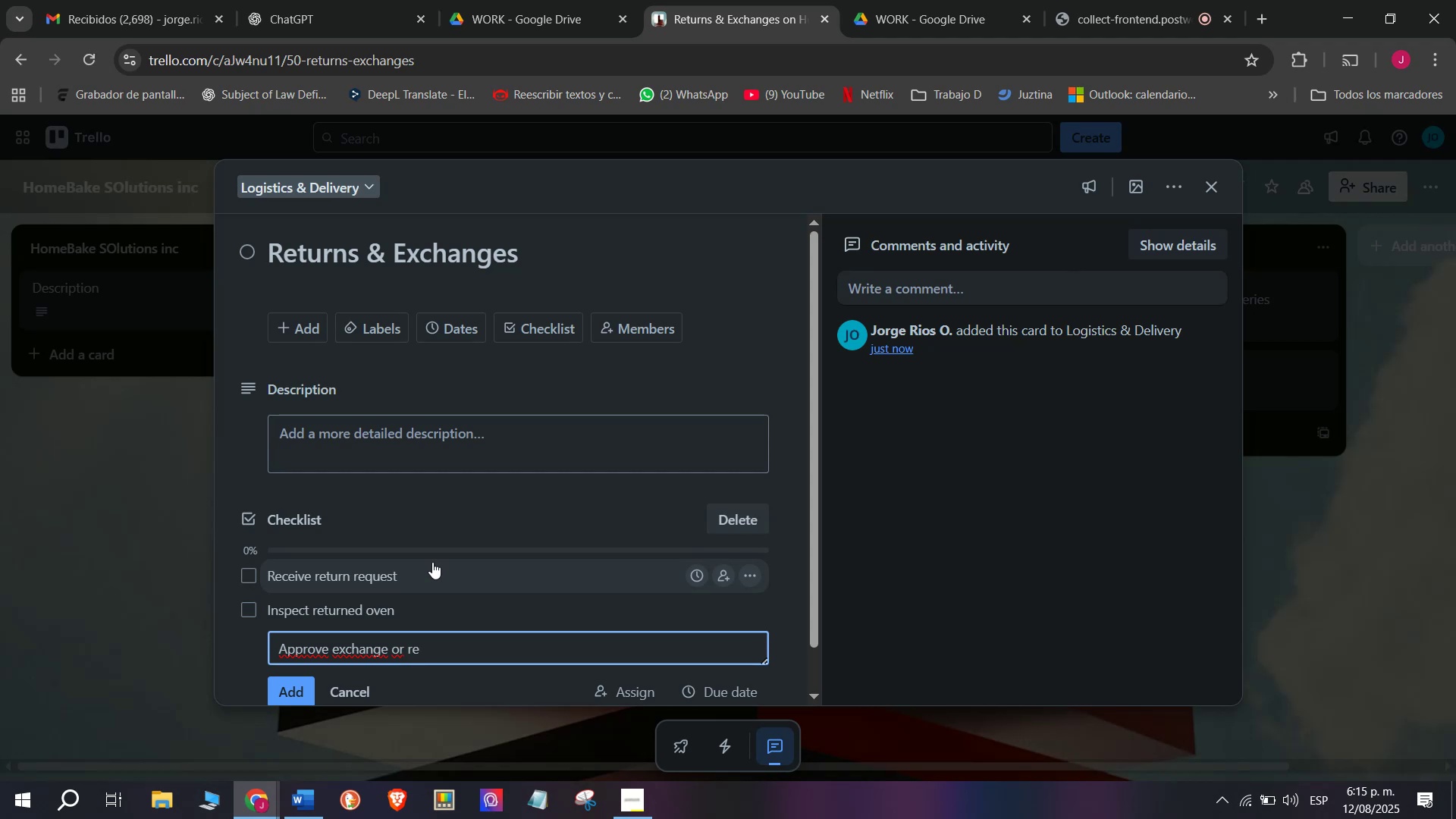 
wait(5.5)
 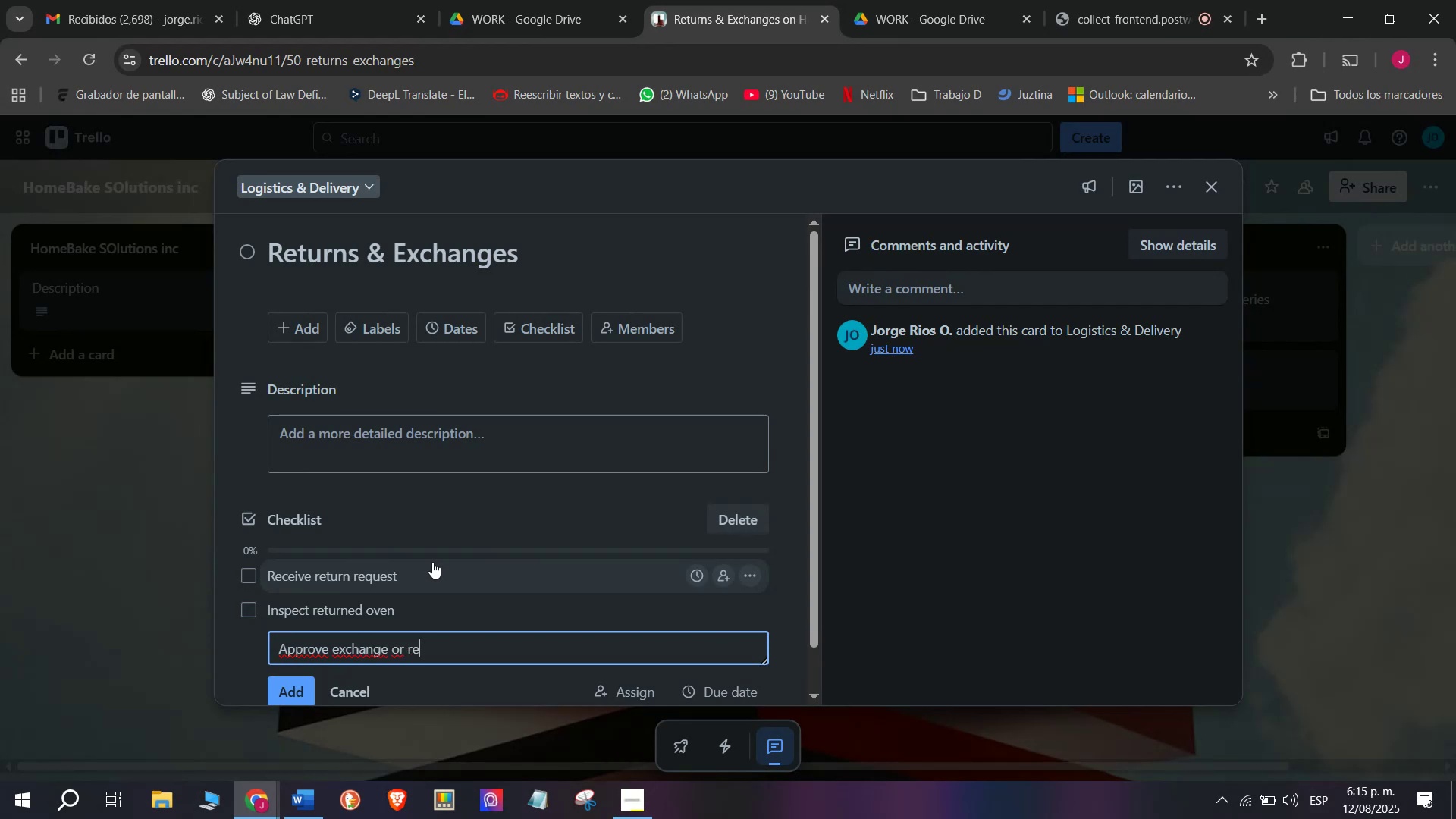 
type(fund)
 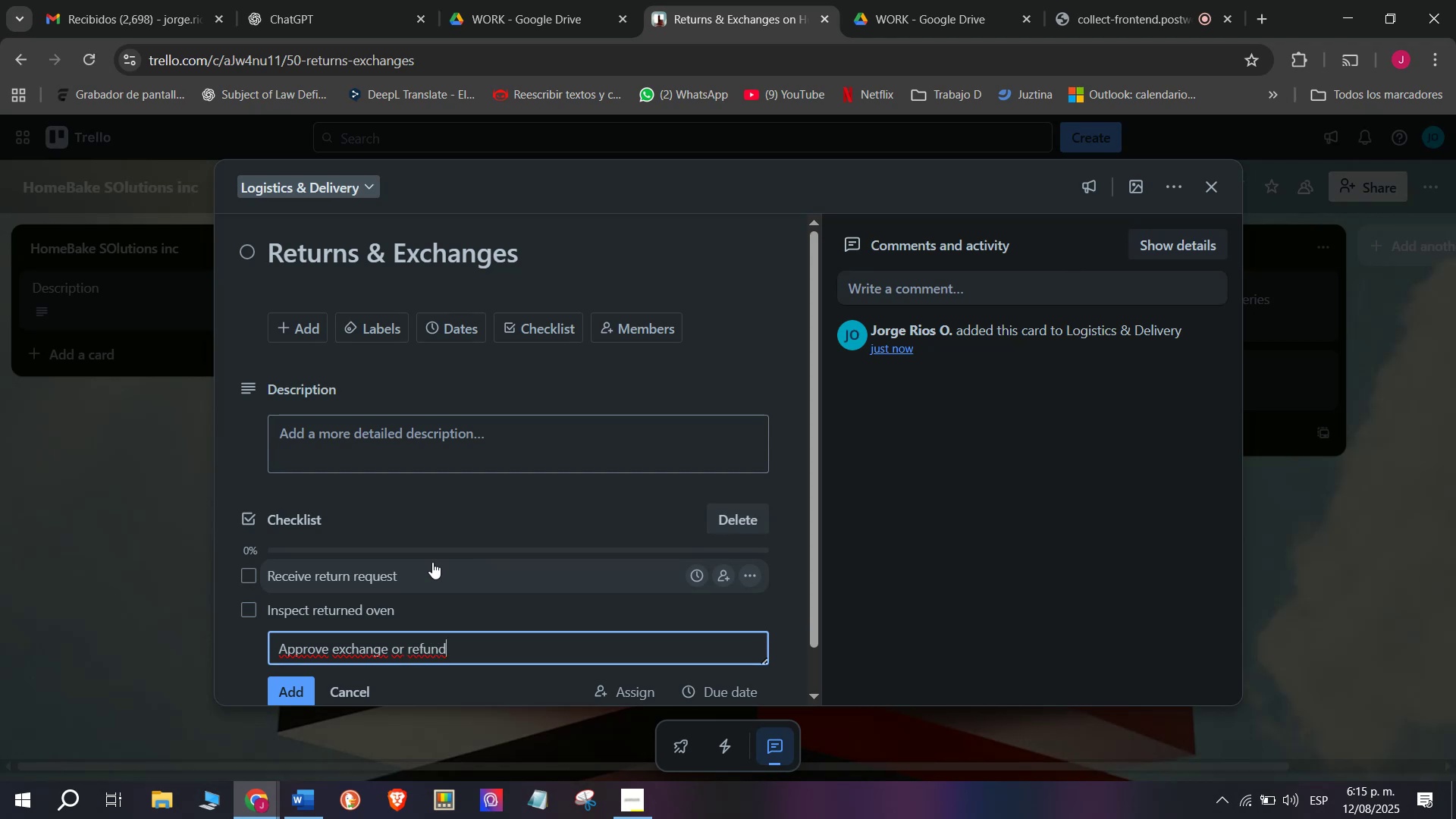 
key(Enter)
 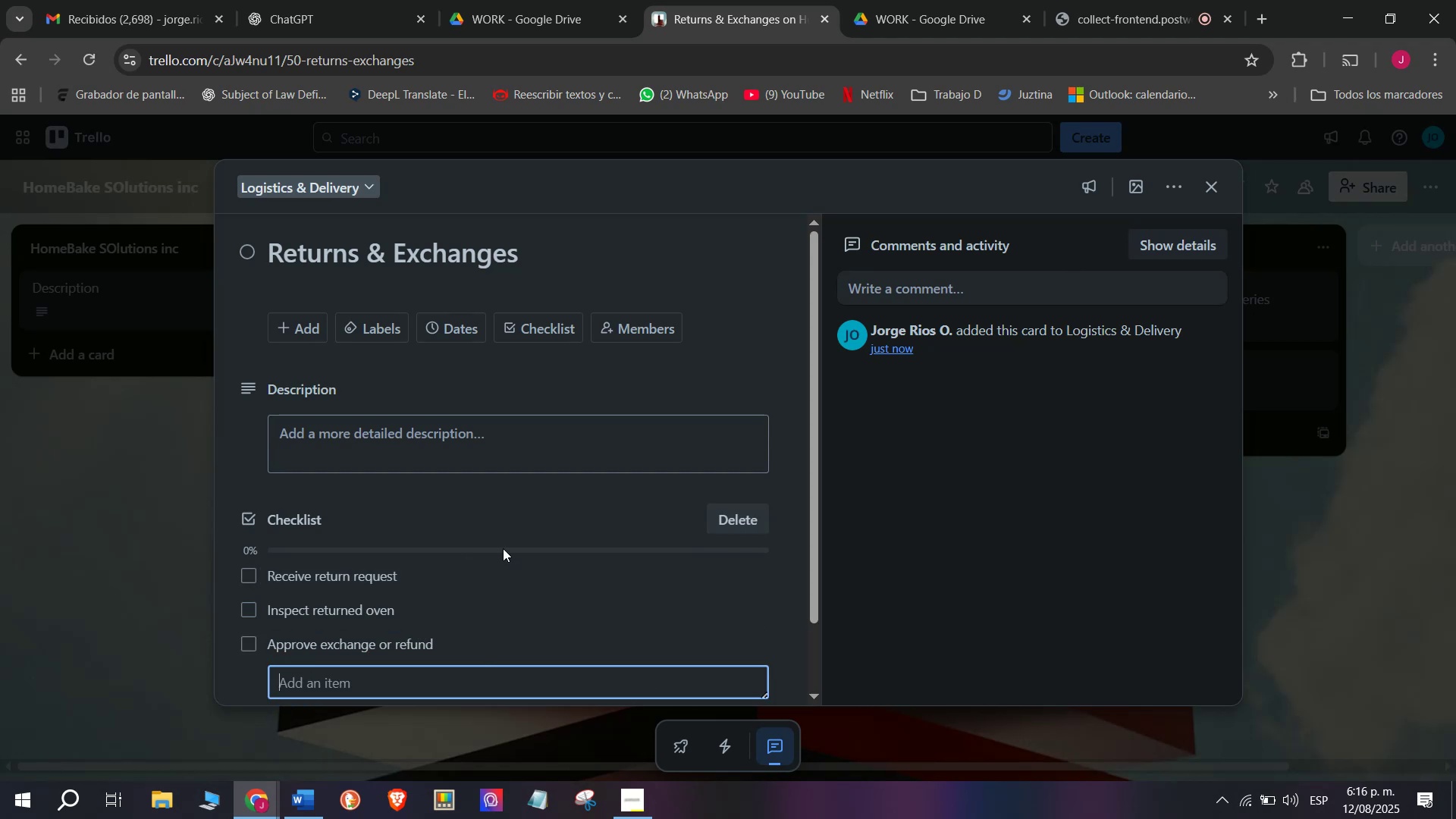 
wait(5.07)
 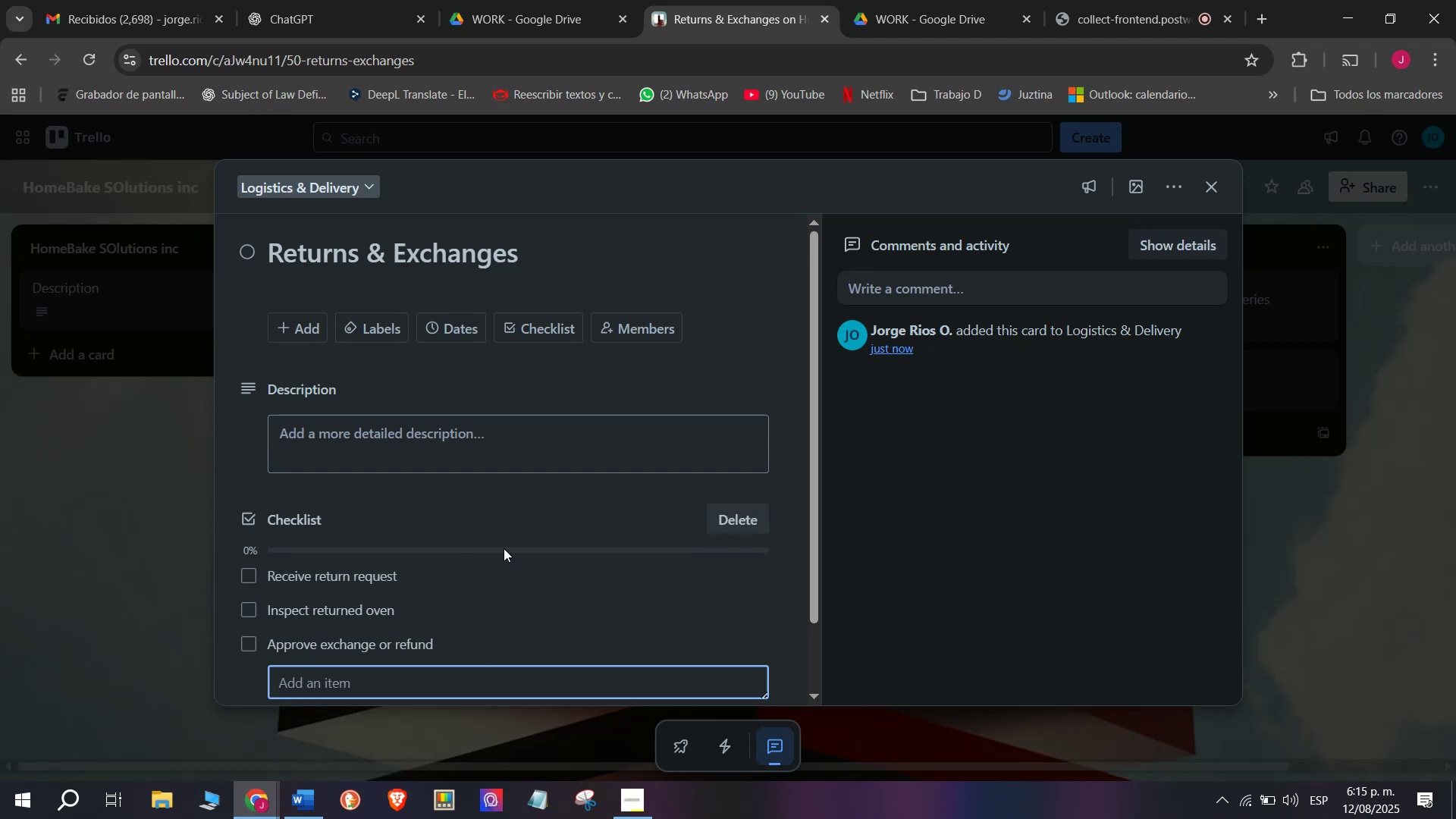 
type(Update stock recordas)
key(Backspace)
key(Backspace)
type(s)
 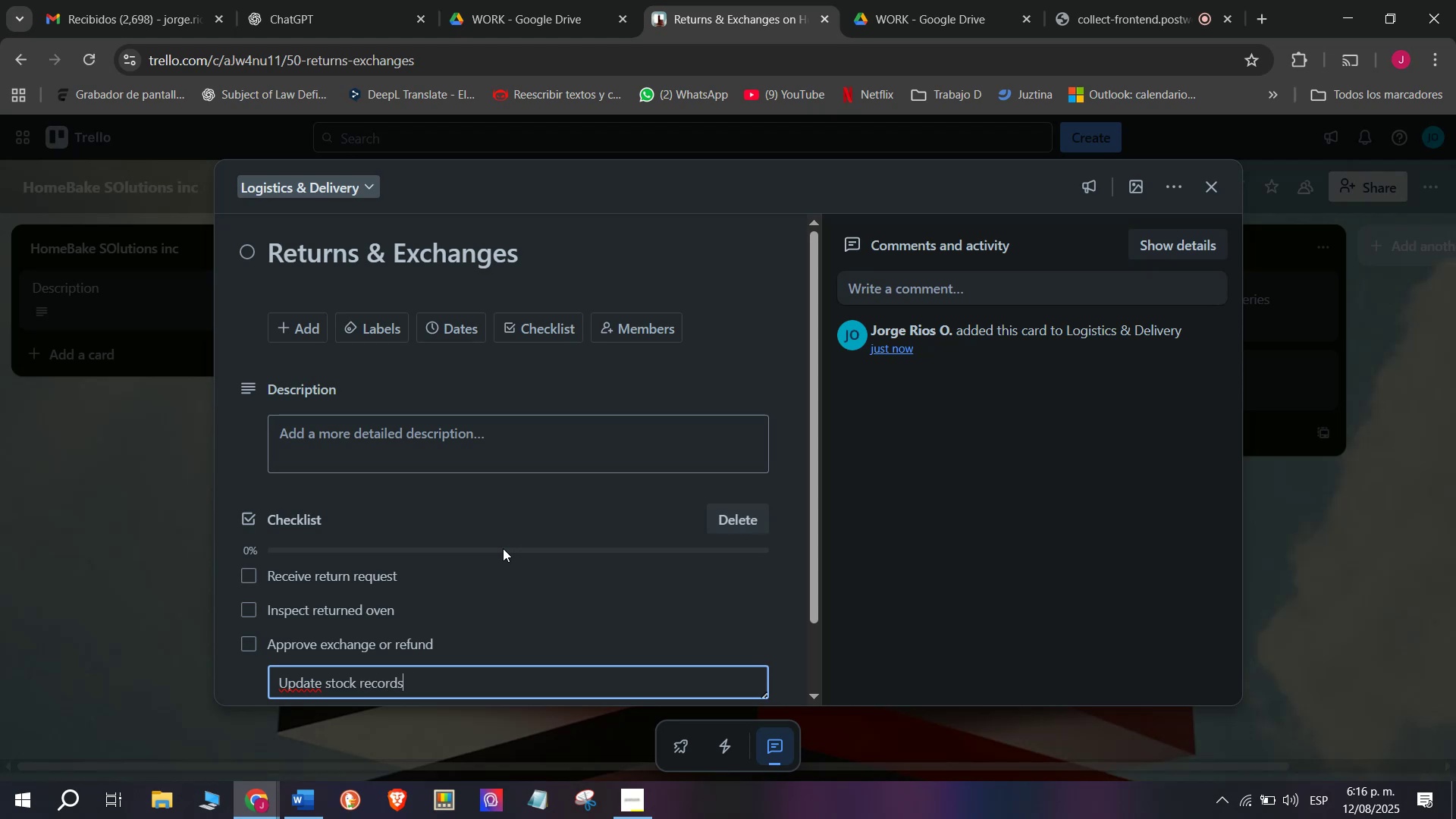 
key(Enter)
 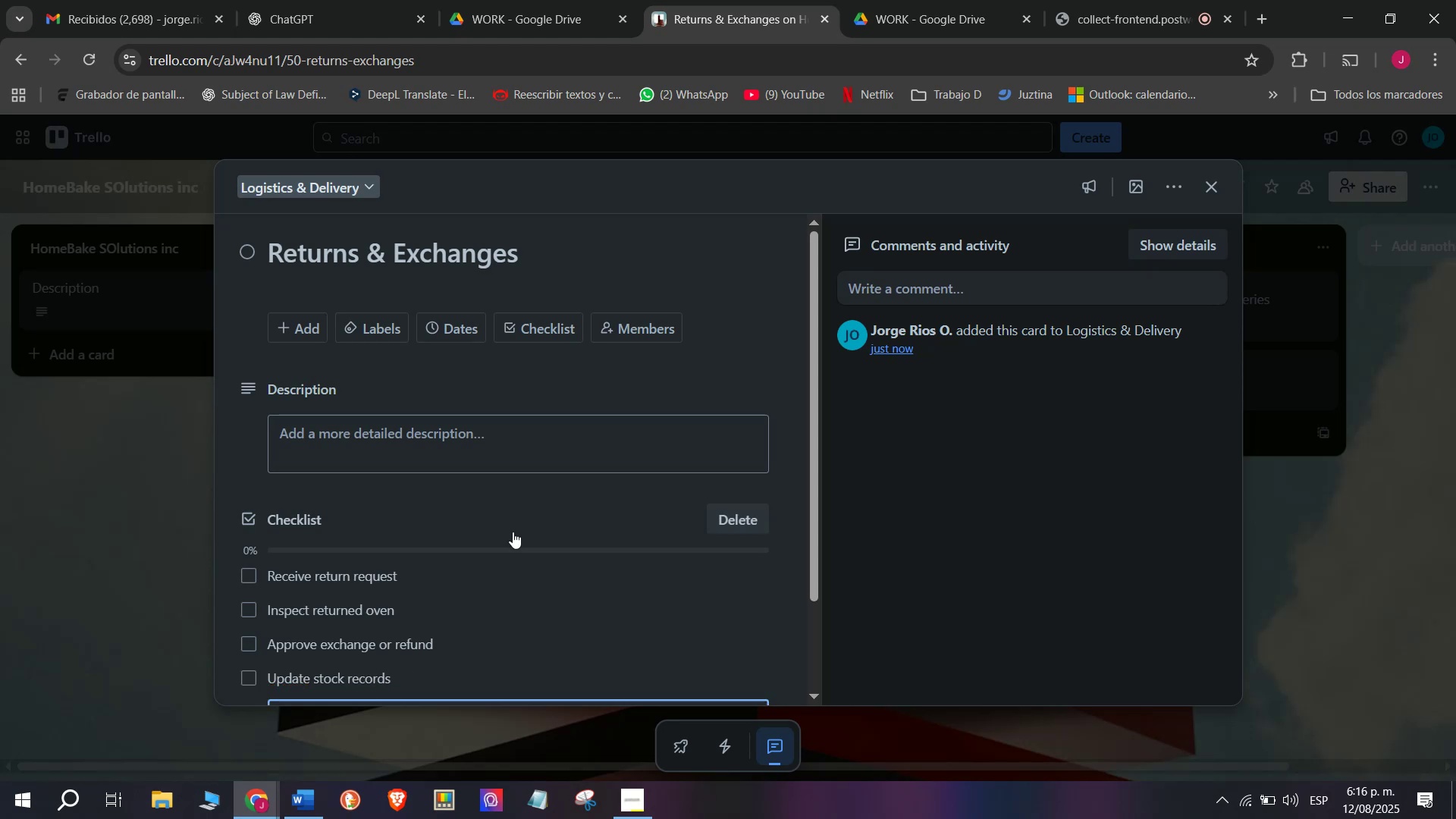 
scroll: coordinate [513, 531], scroll_direction: down, amount: 1.0
 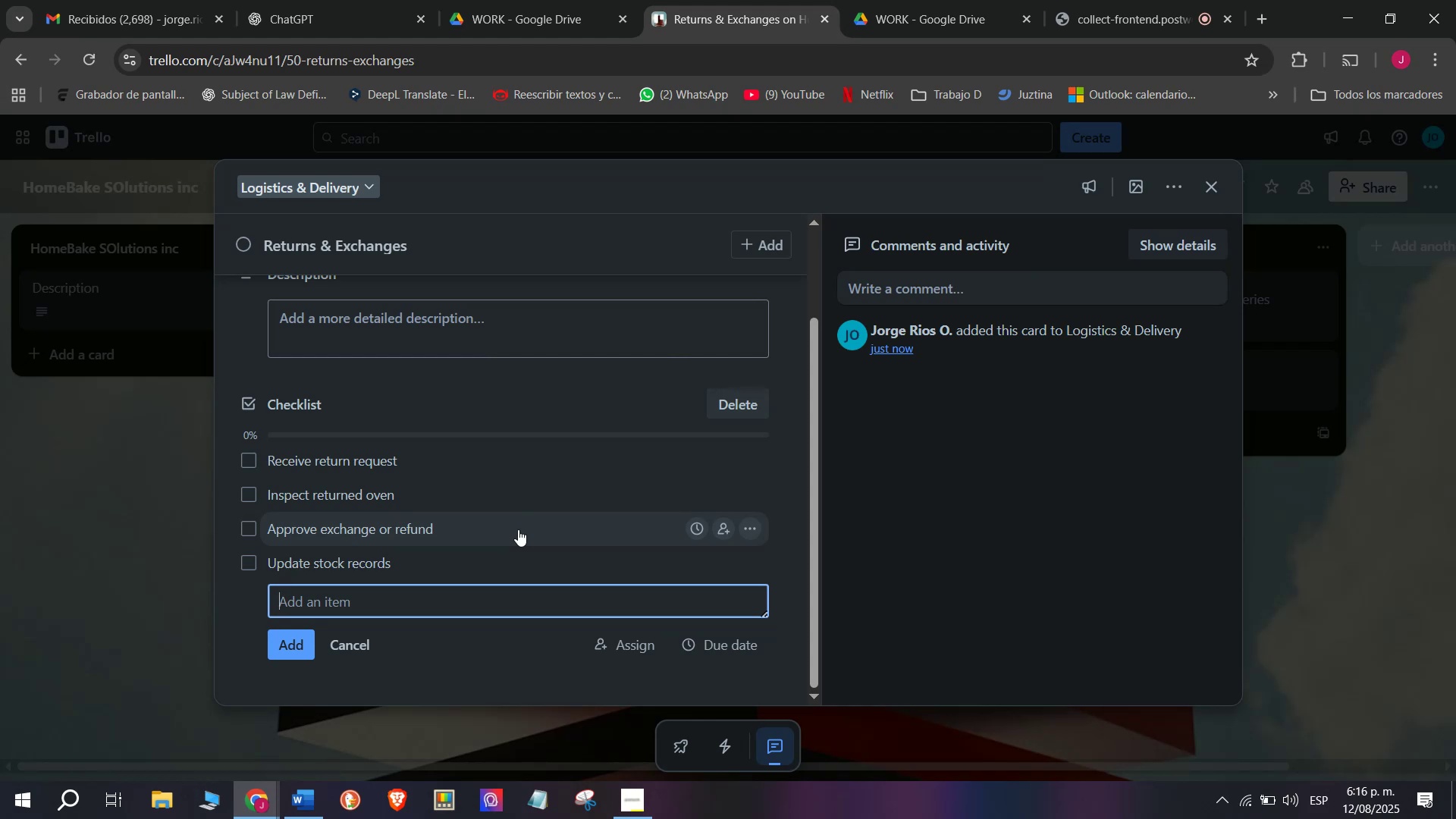 
wait(14.34)
 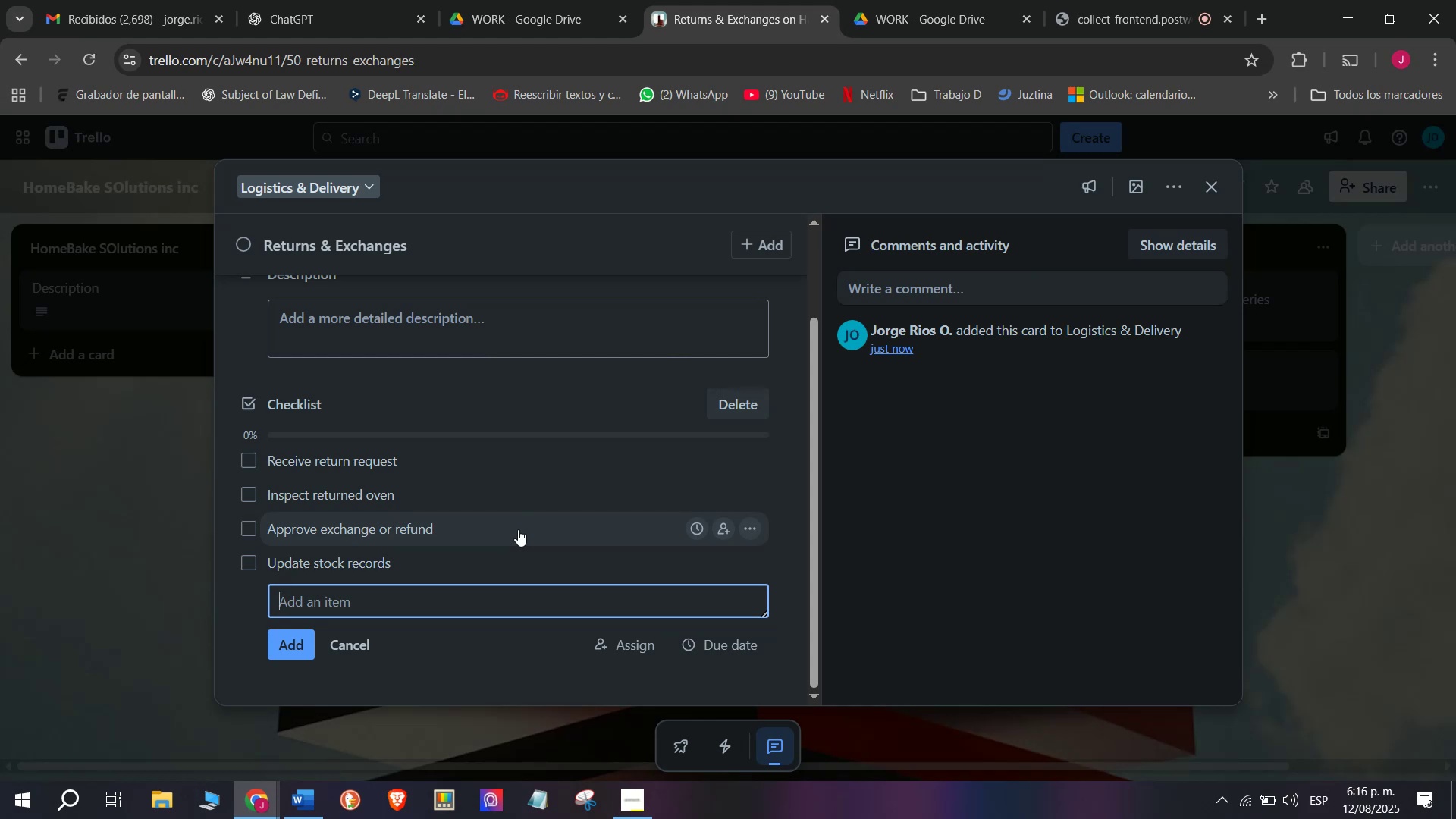 
type(Arrange pickup or drop)
 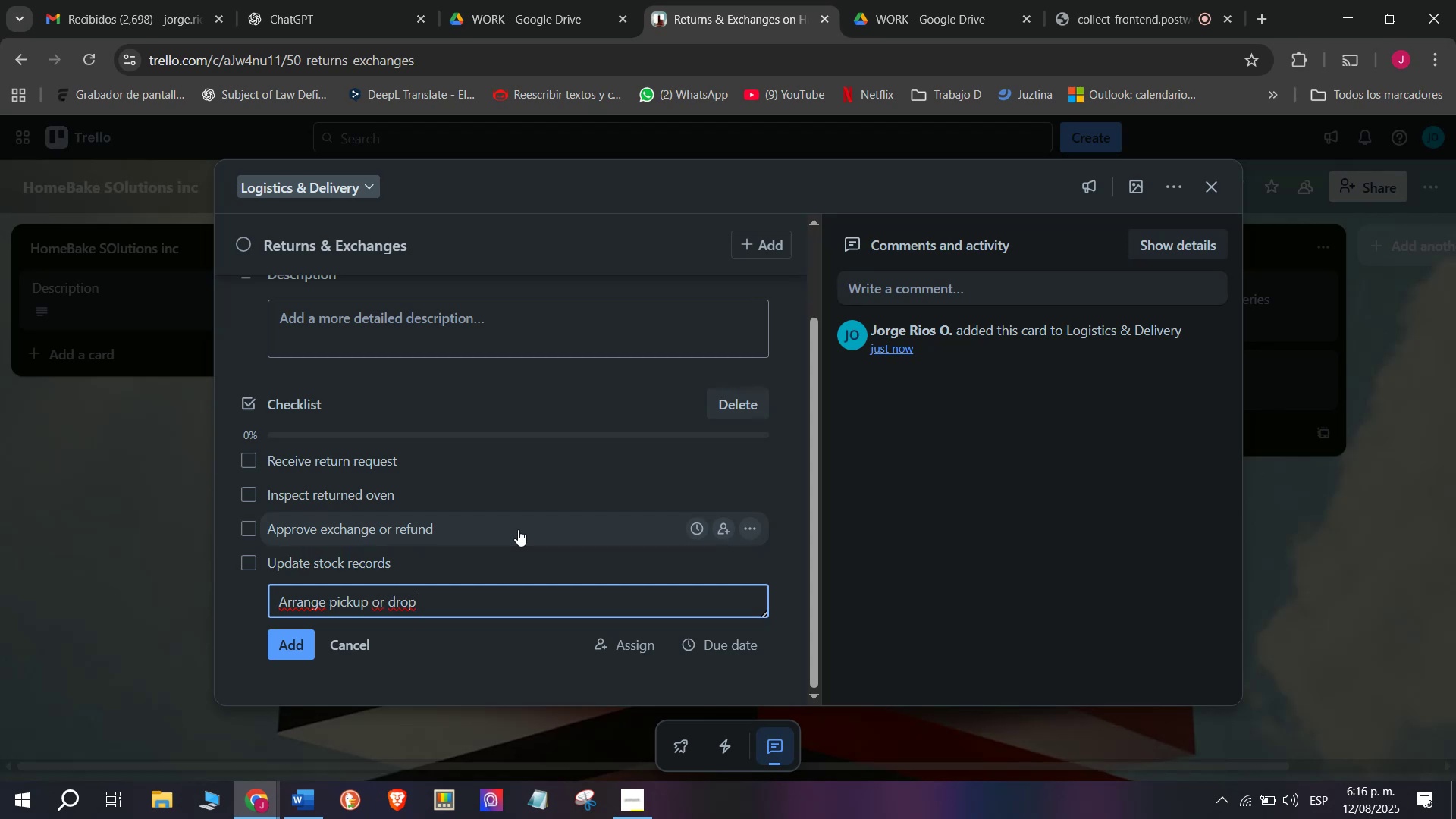 
type(-off)
 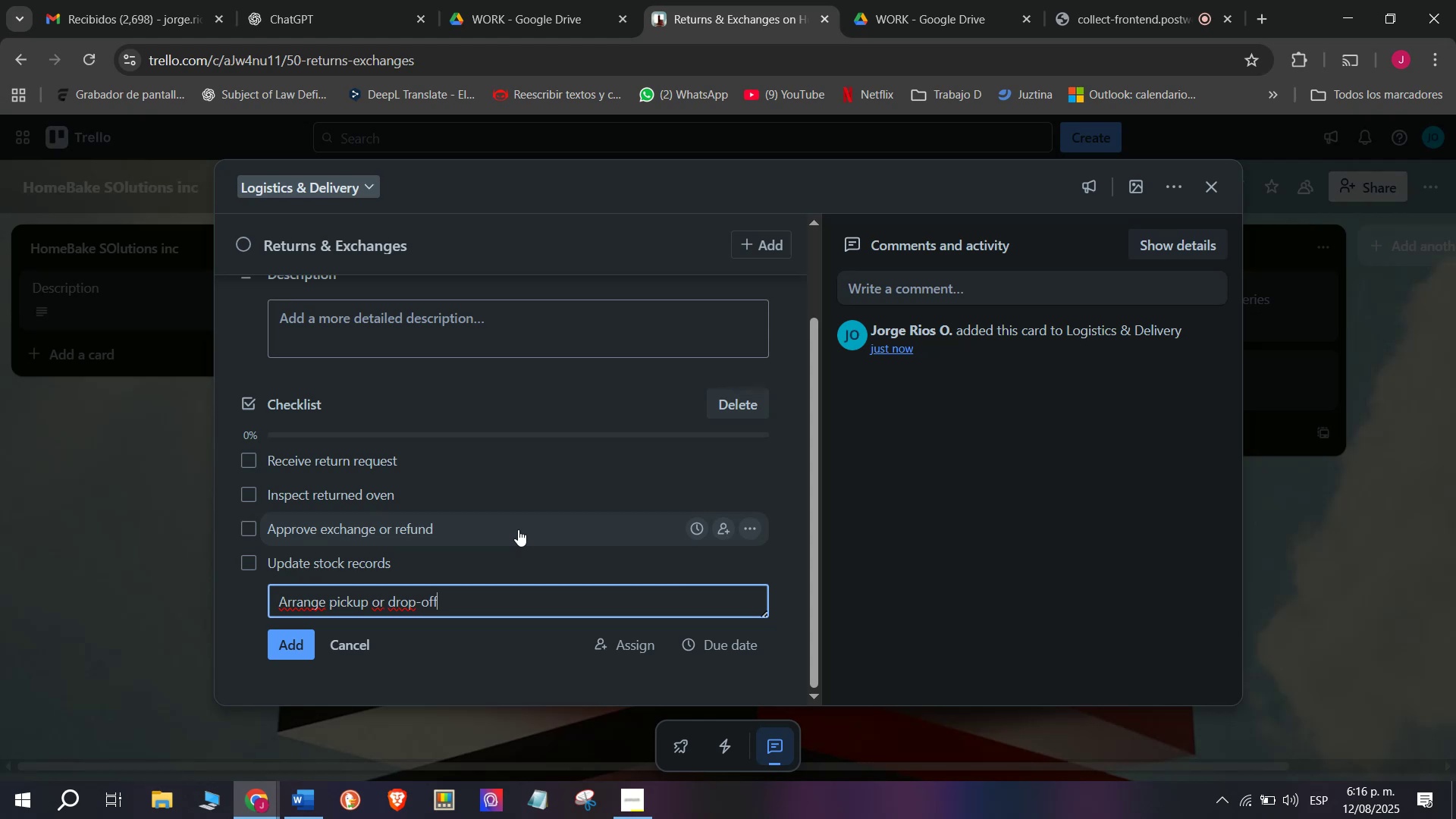 
wait(7.84)
 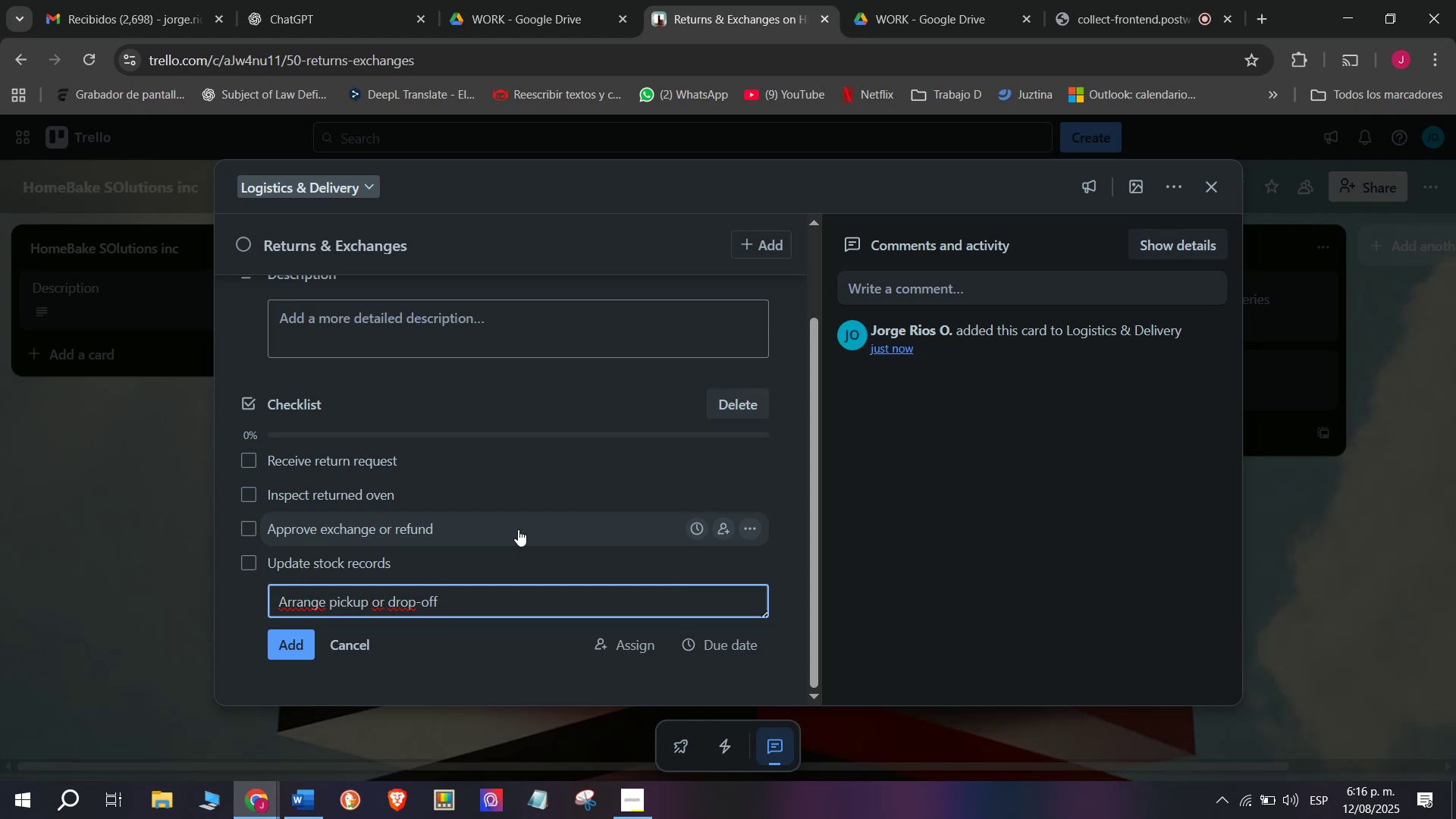 
key(Enter)
 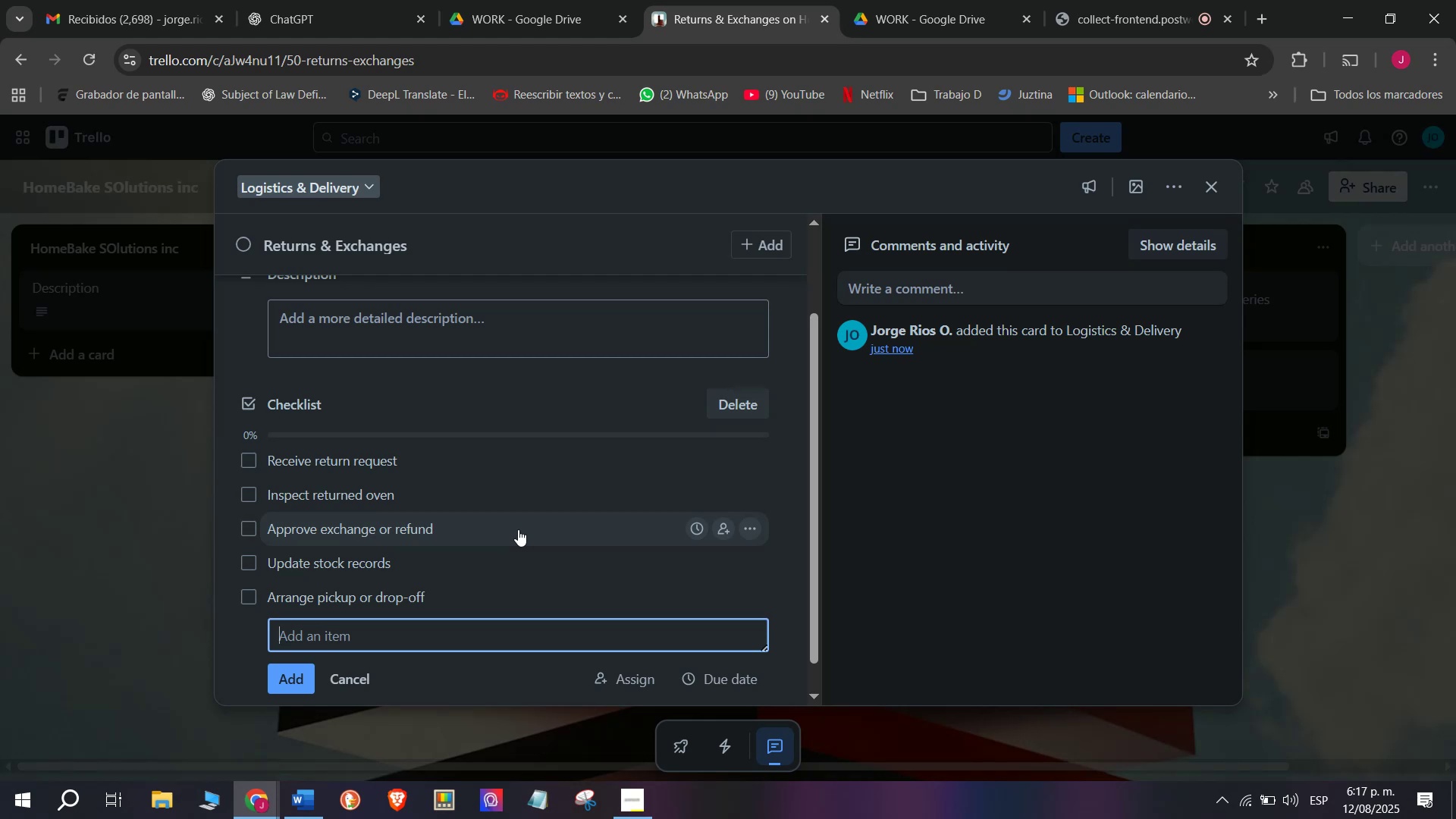 
wait(11.0)
 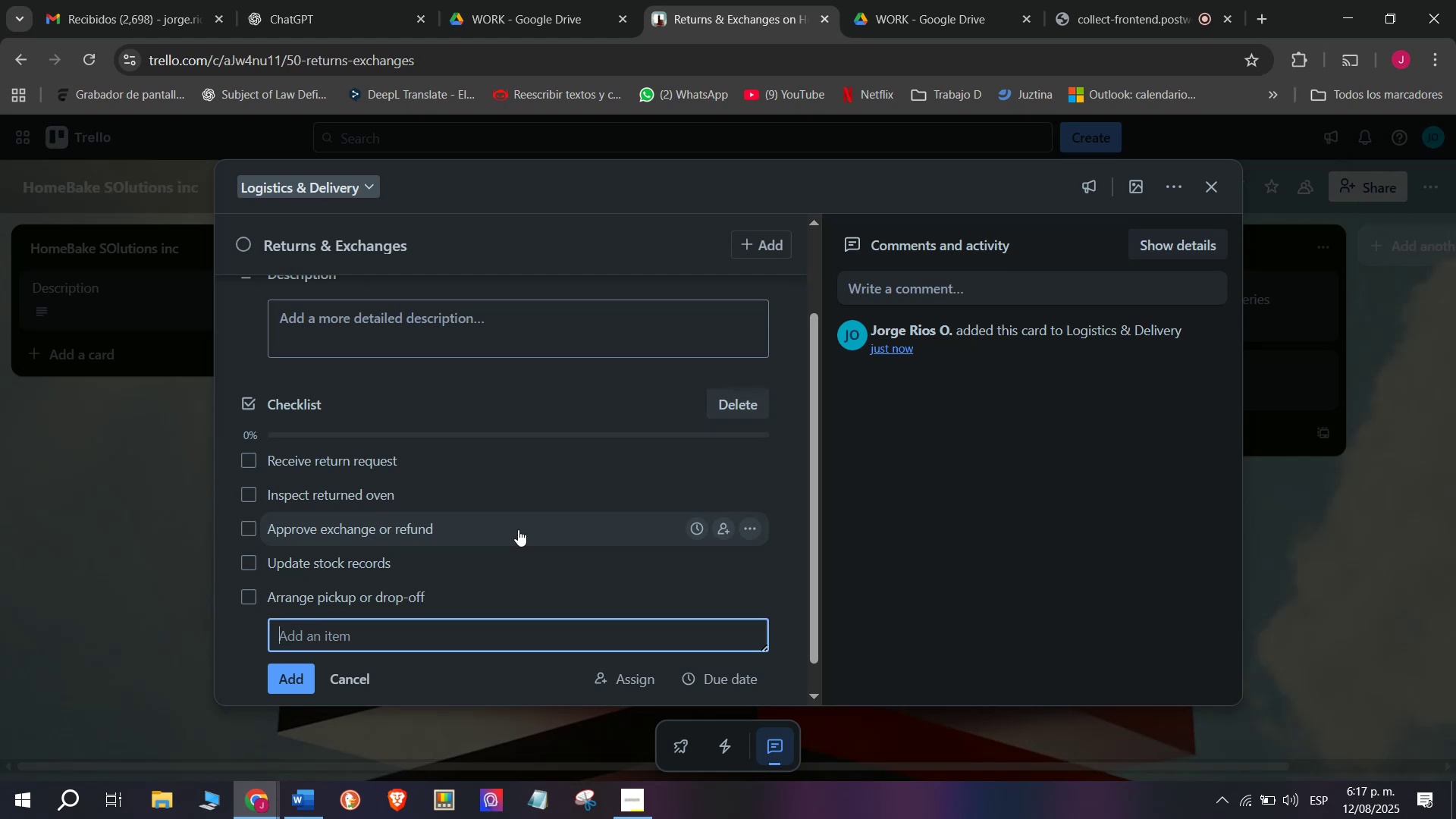 
type(Confirm resolution with)
 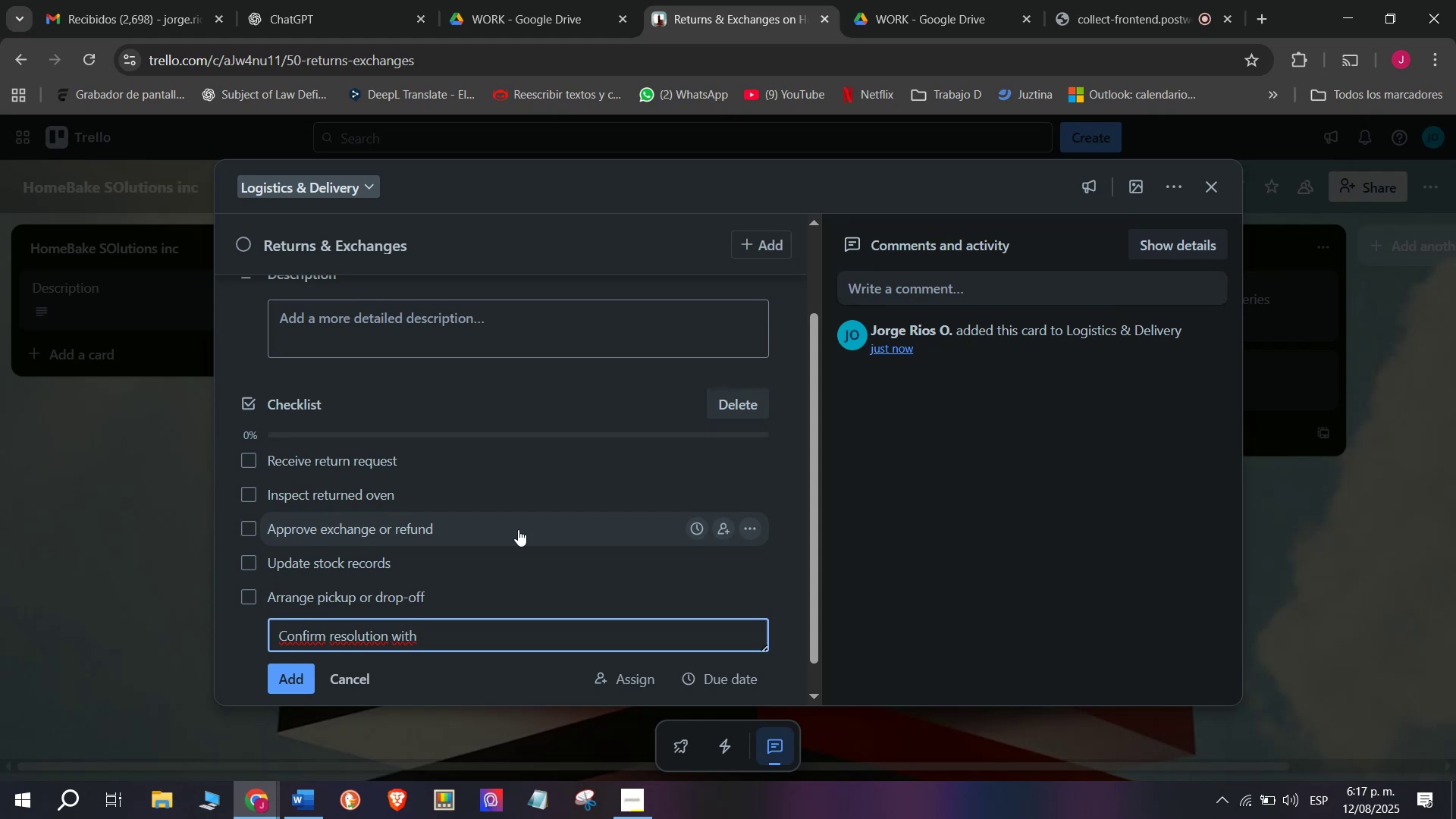 
wait(19.43)
 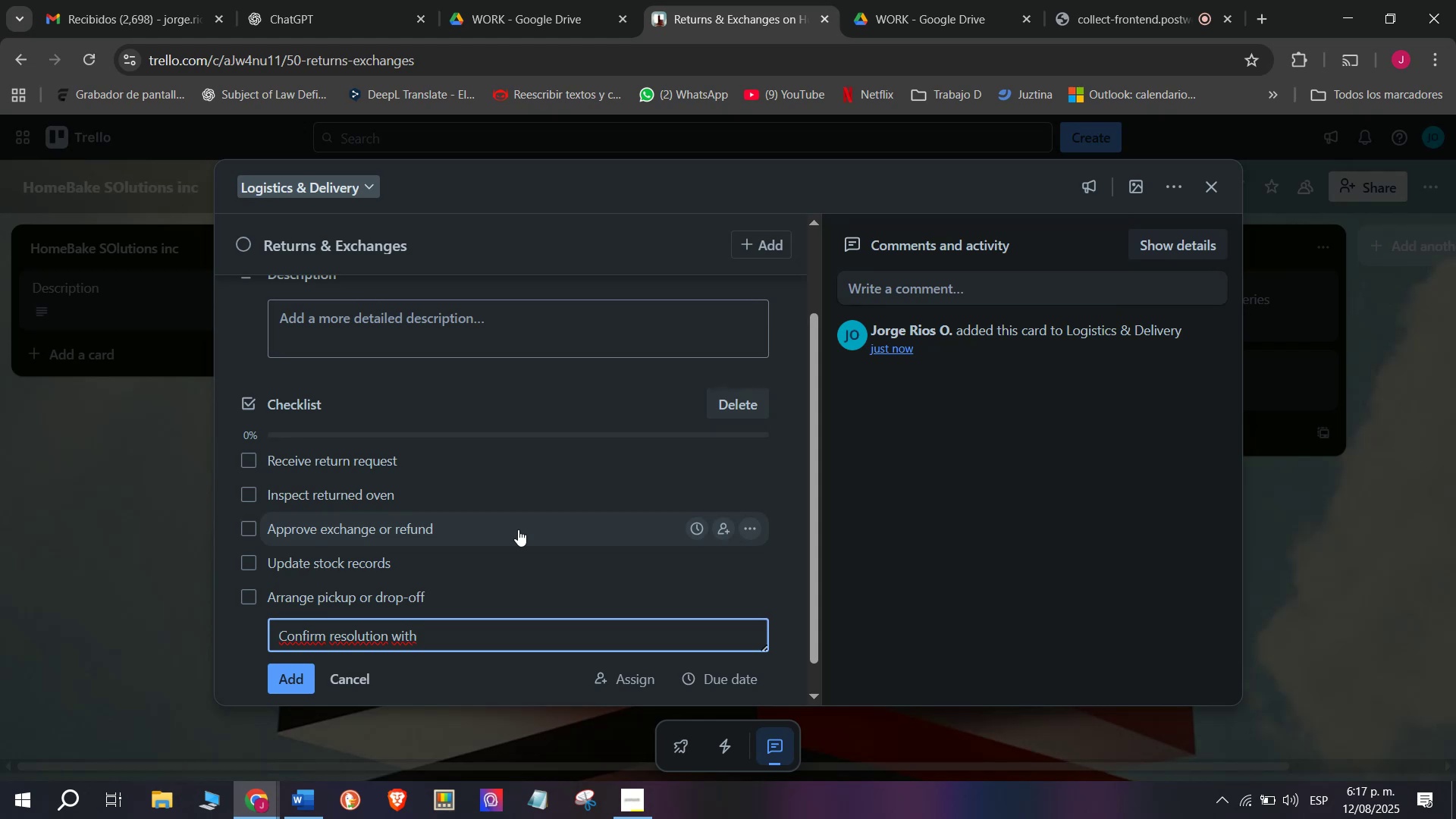 
type(customer)
key(Backspace)
key(Backspace)
key(Backspace)
key(Backspace)
key(Backspace)
key(Backspace)
key(Backspace)
type( )
key(Backspace)
key(Backspace)
type( customer)
 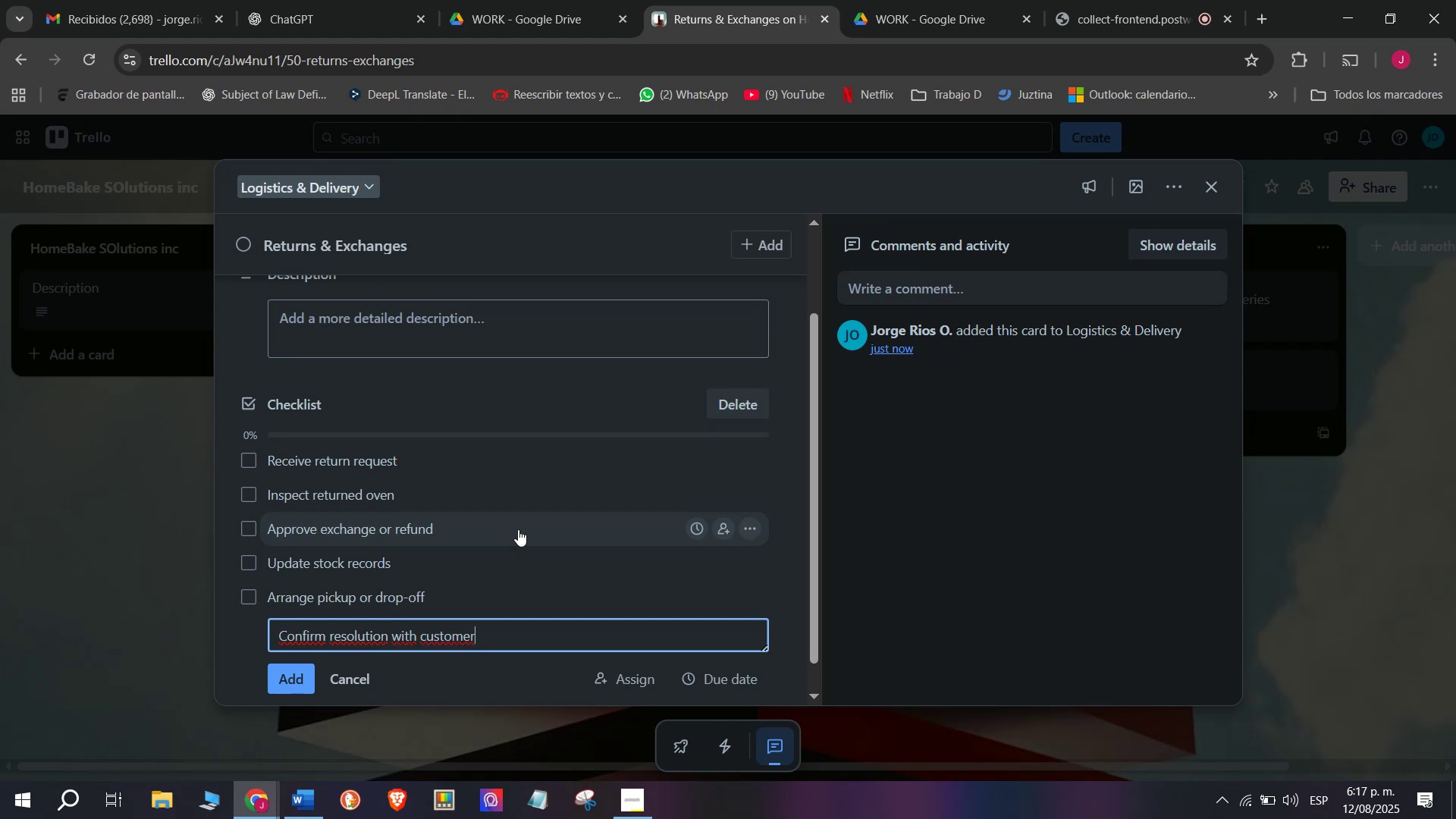 
key(Enter)
 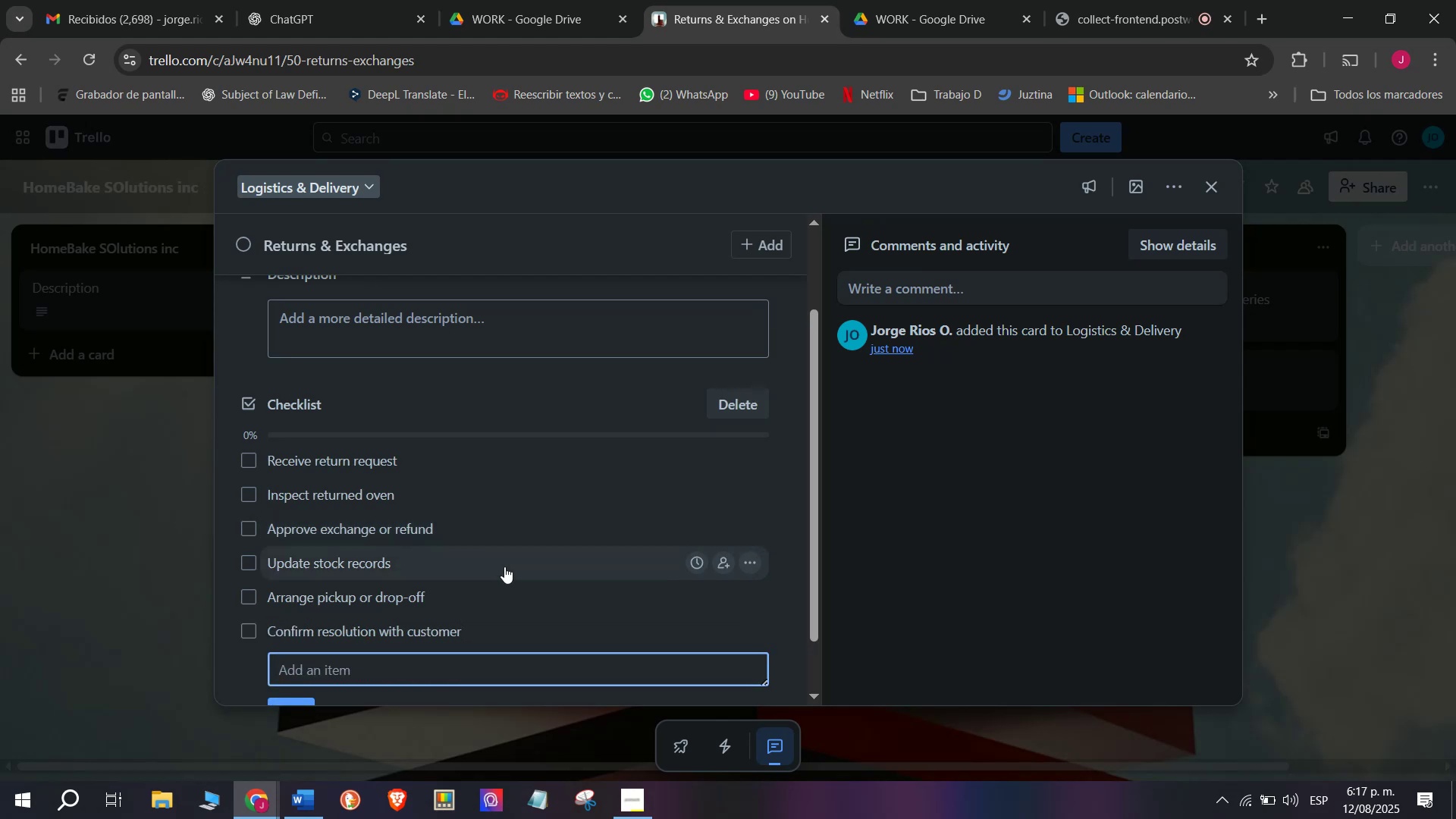 
scroll: coordinate [337, 535], scroll_direction: up, amount: 6.0
 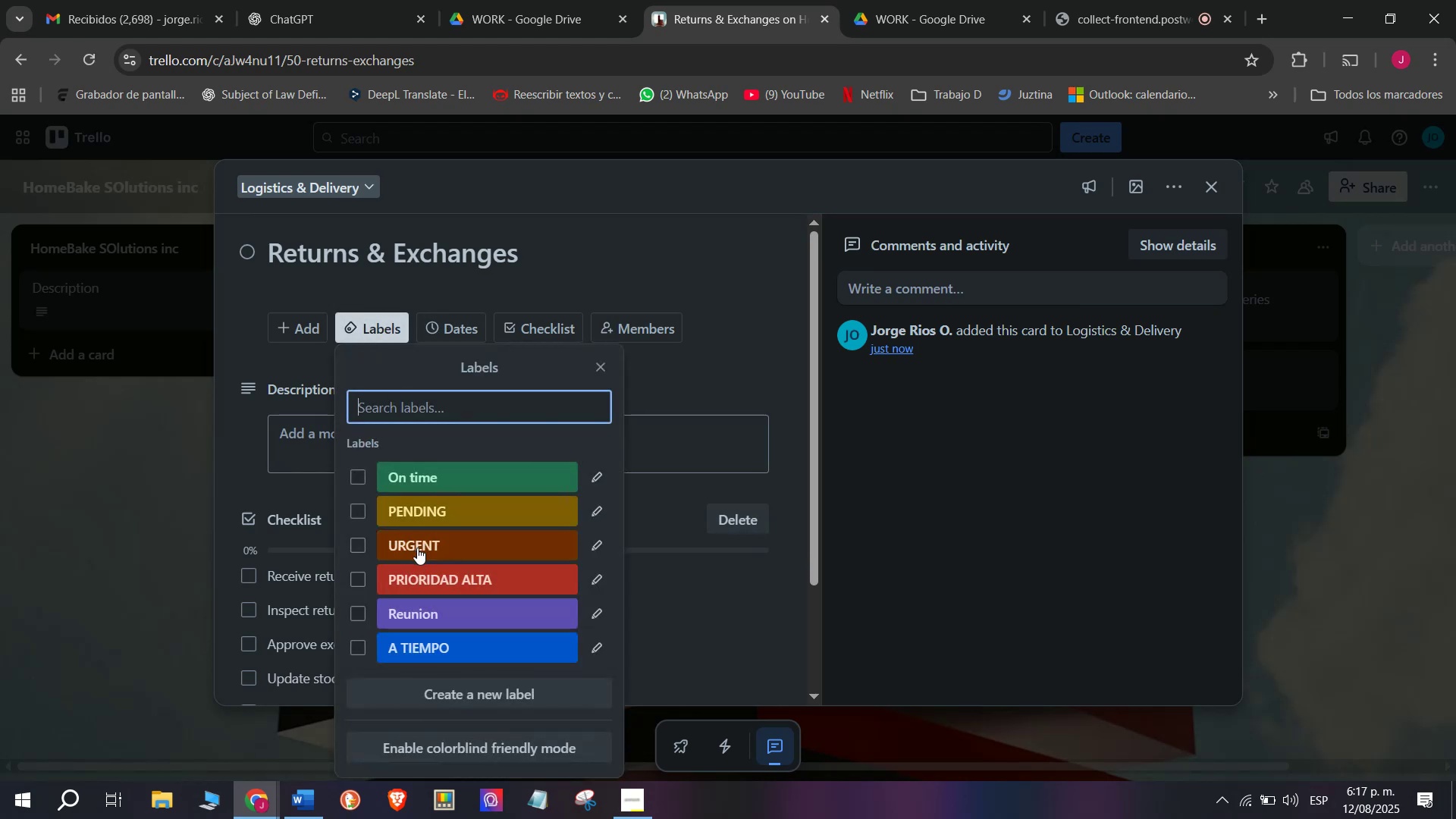 
left_click([437, 544])
 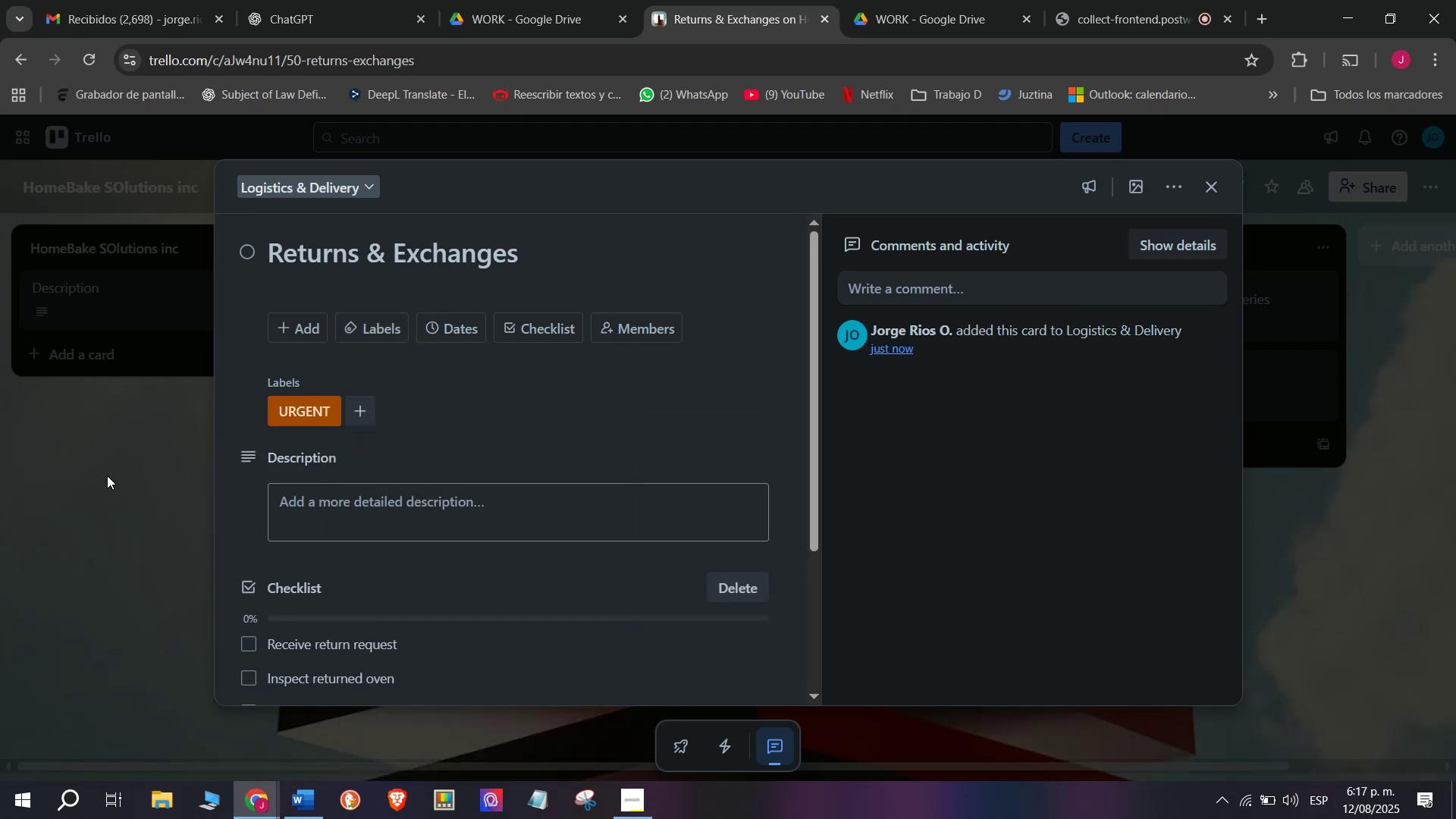 
triple_click([107, 475])
 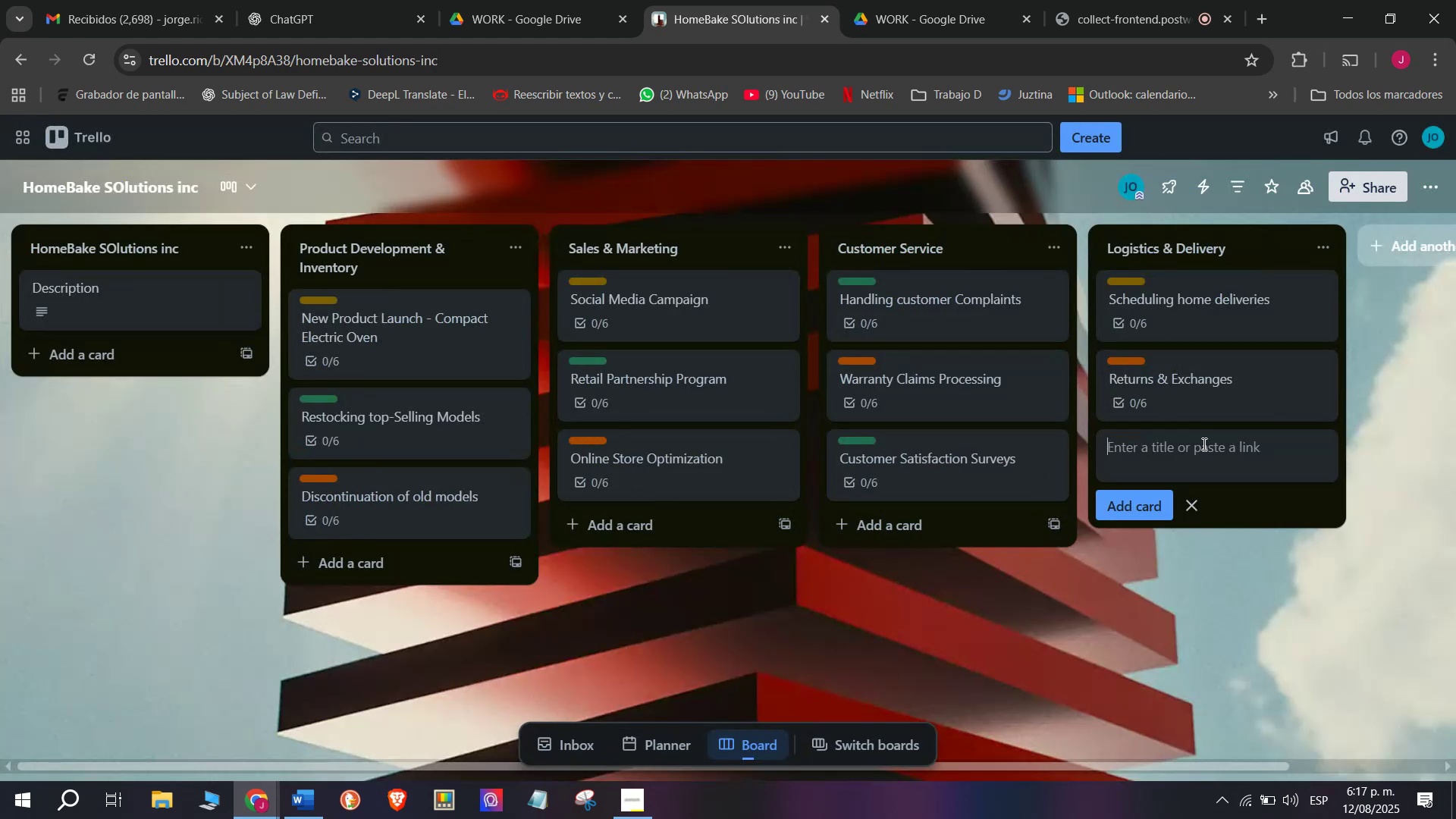 
wait(5.75)
 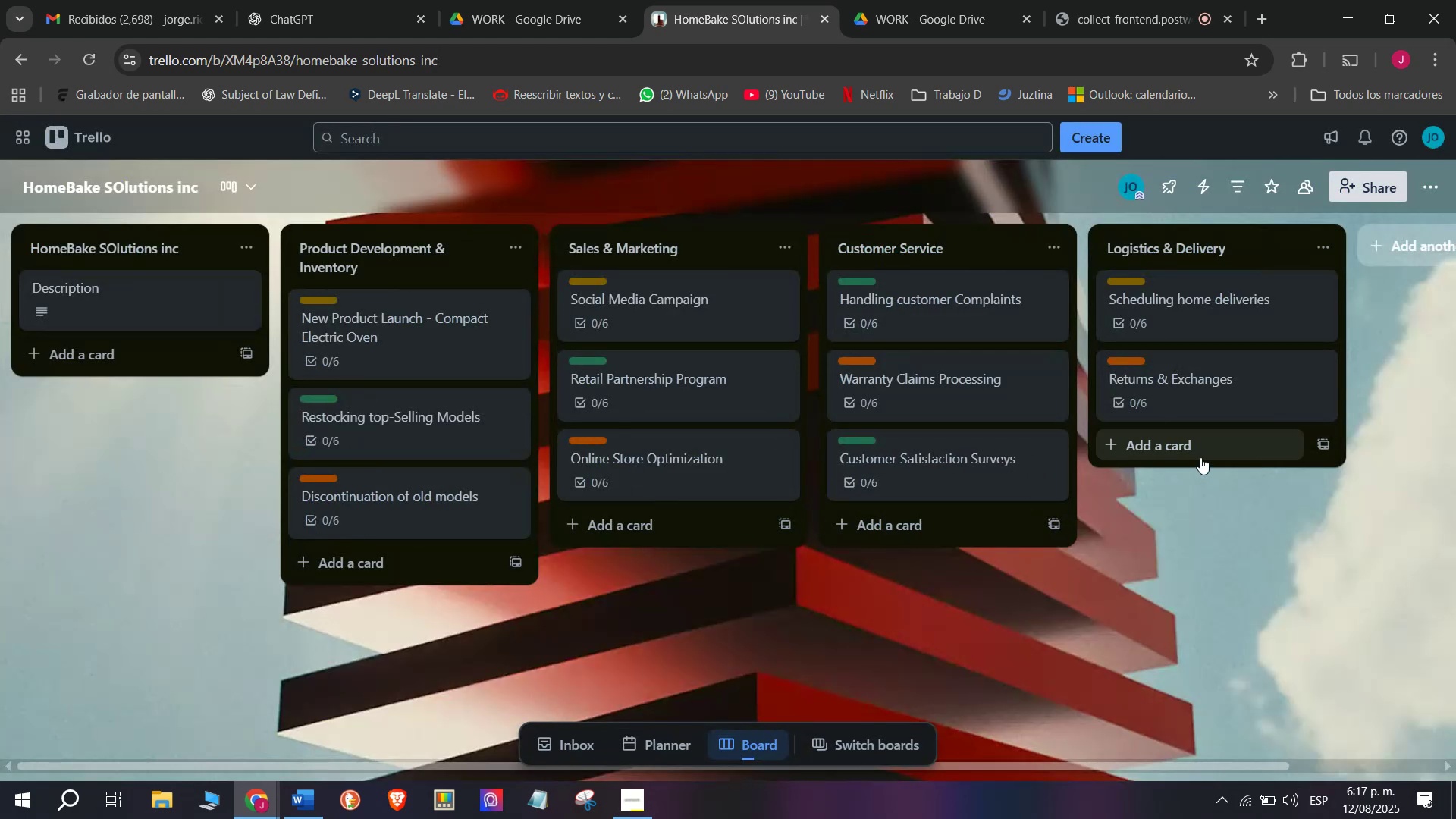 
type(International Orders Handling)
 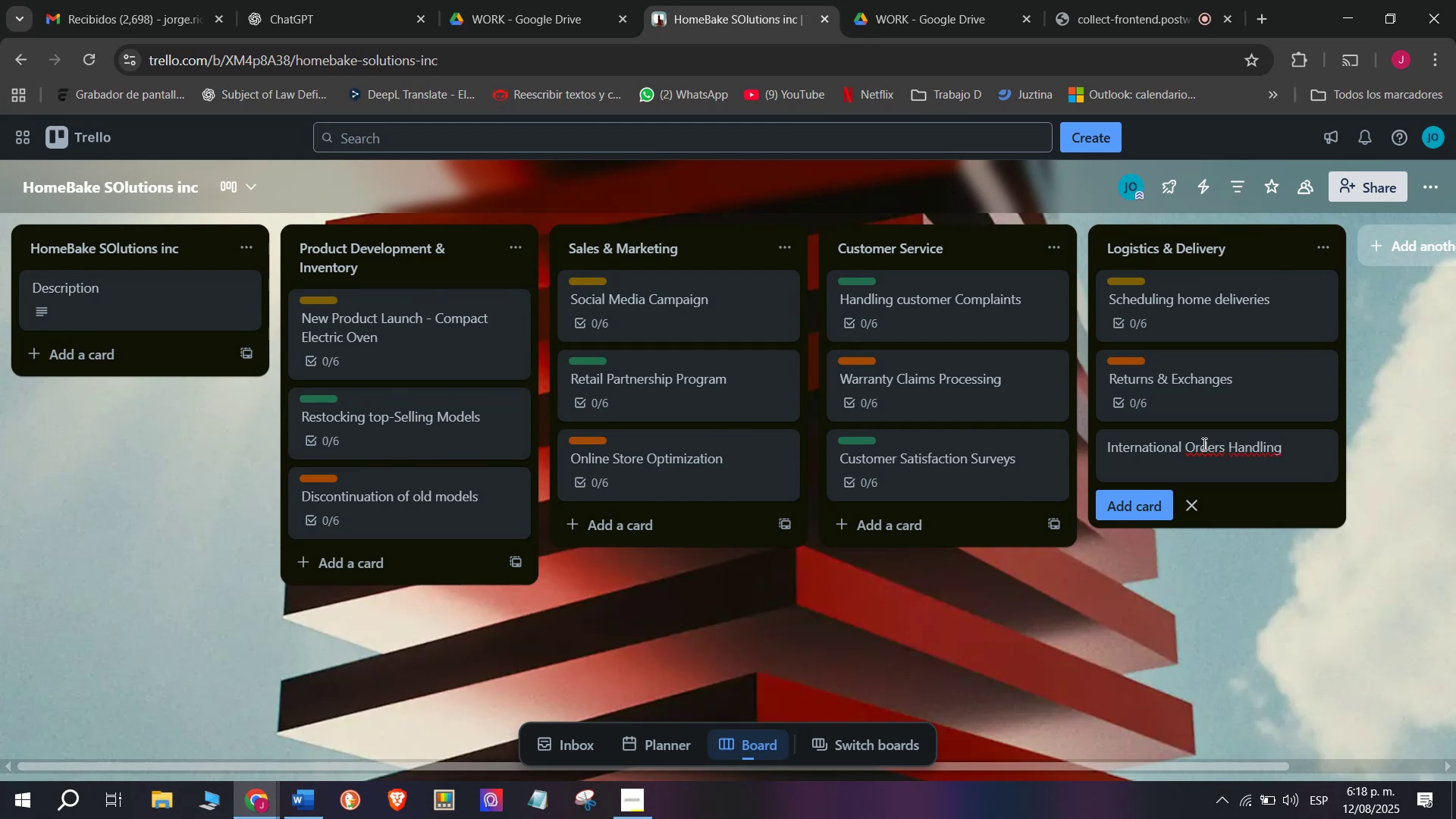 
key(Enter)
 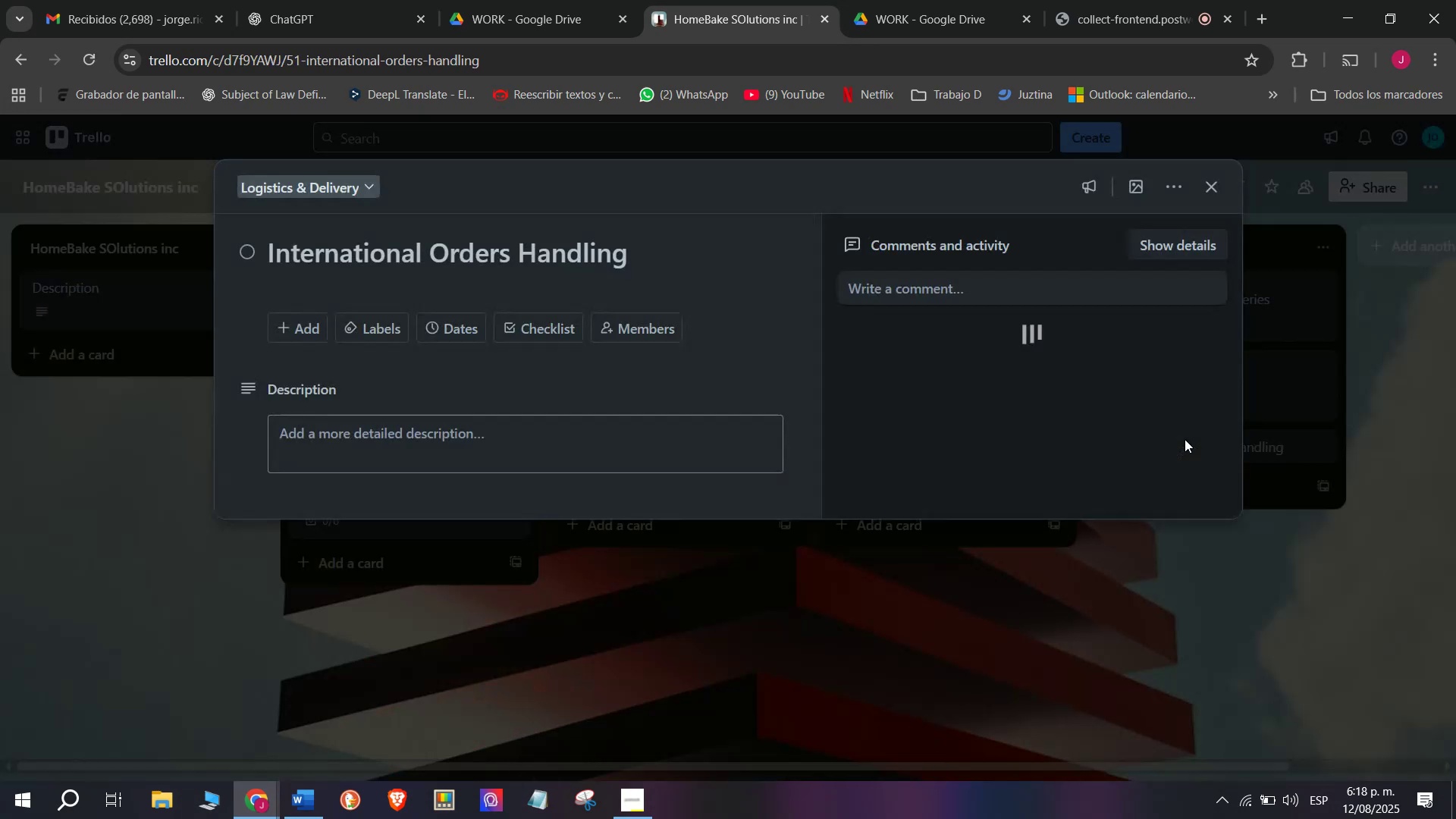 
left_click([516, 327])
 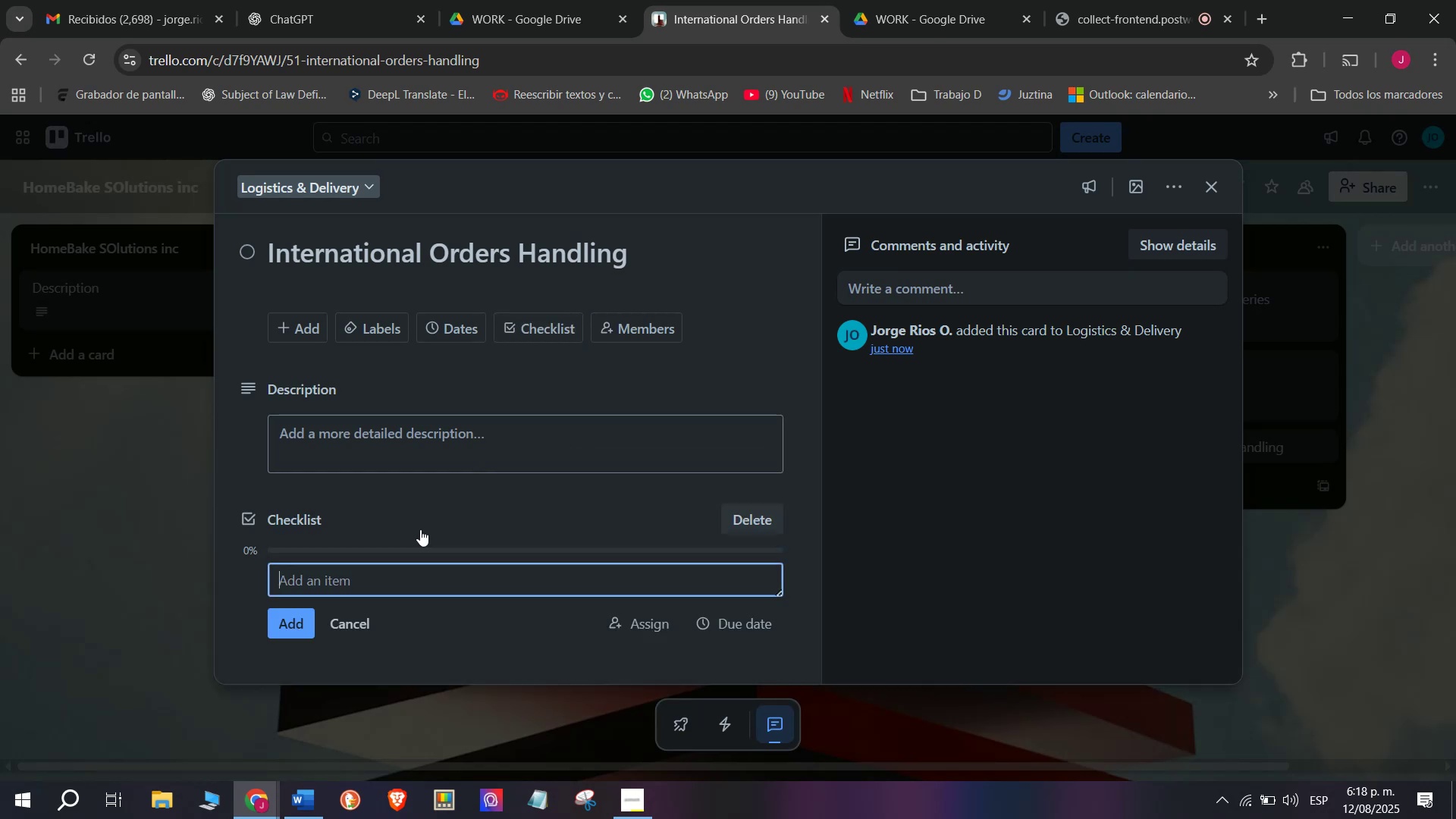 
type(Verify paymebn]])
key(Backspace)
key(Backspace)
key(Backspace)
key(Backspace)
type(nt)
 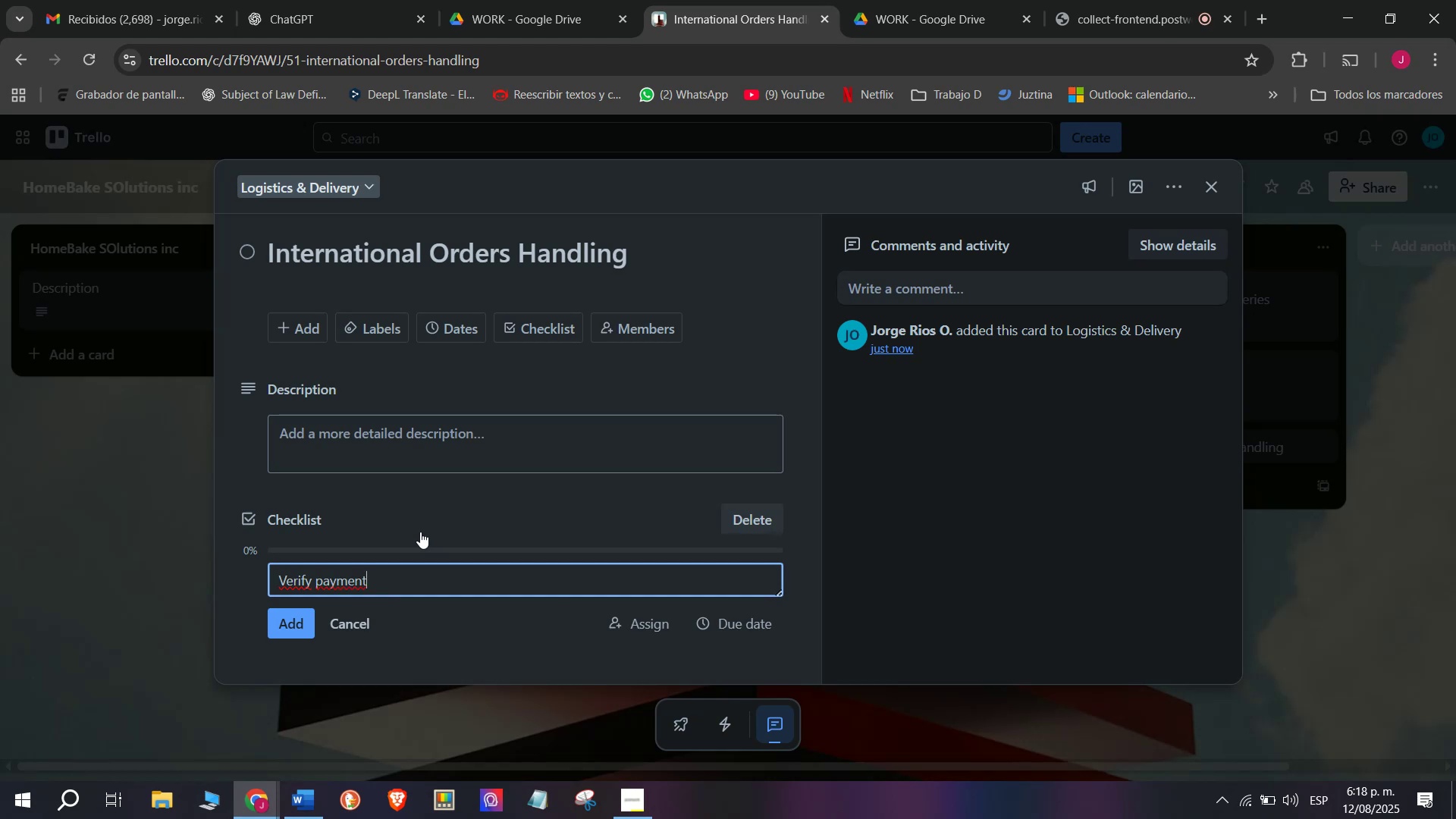 
key(Enter)
 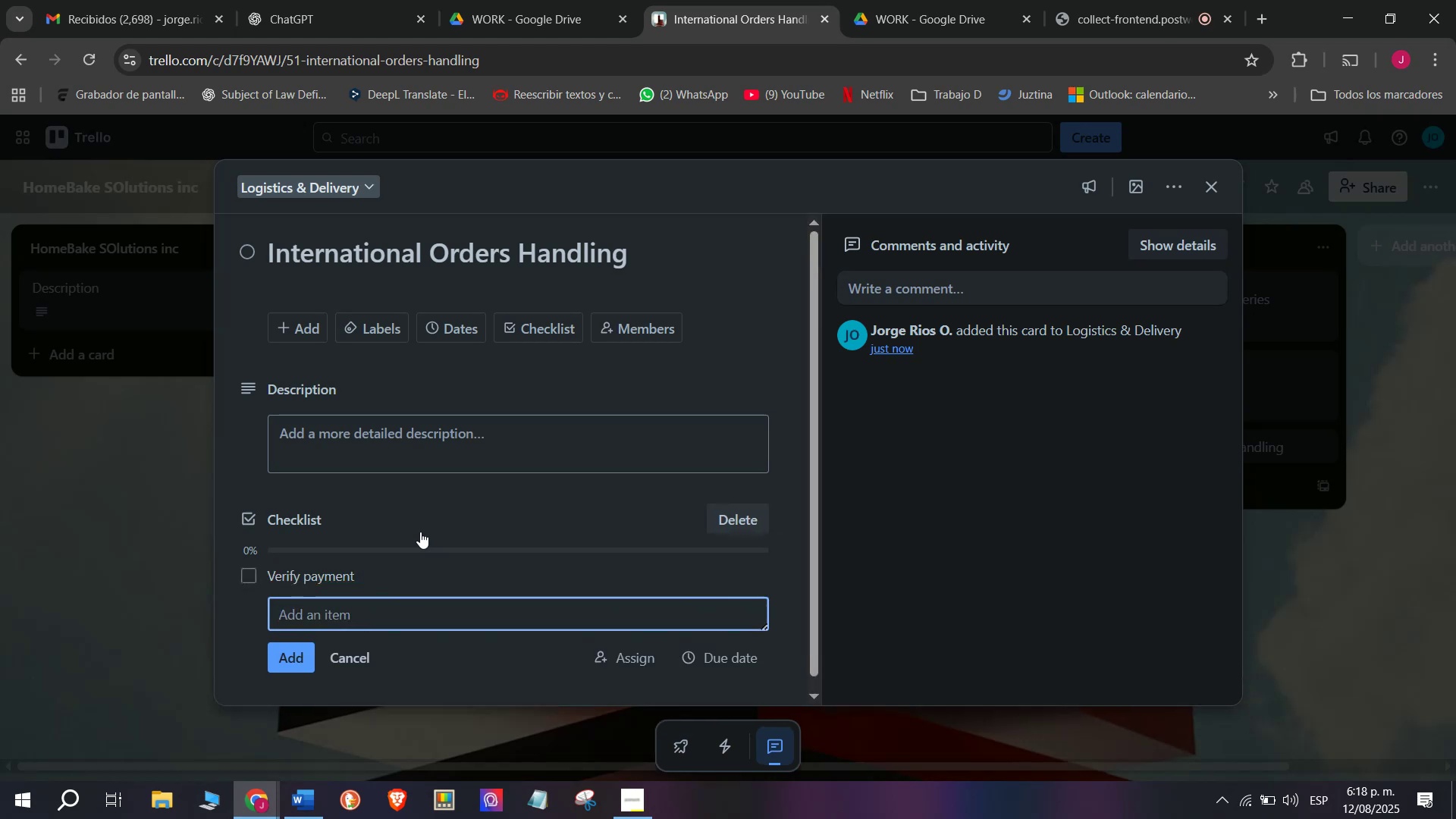 
type(Prepare customs documentation)
 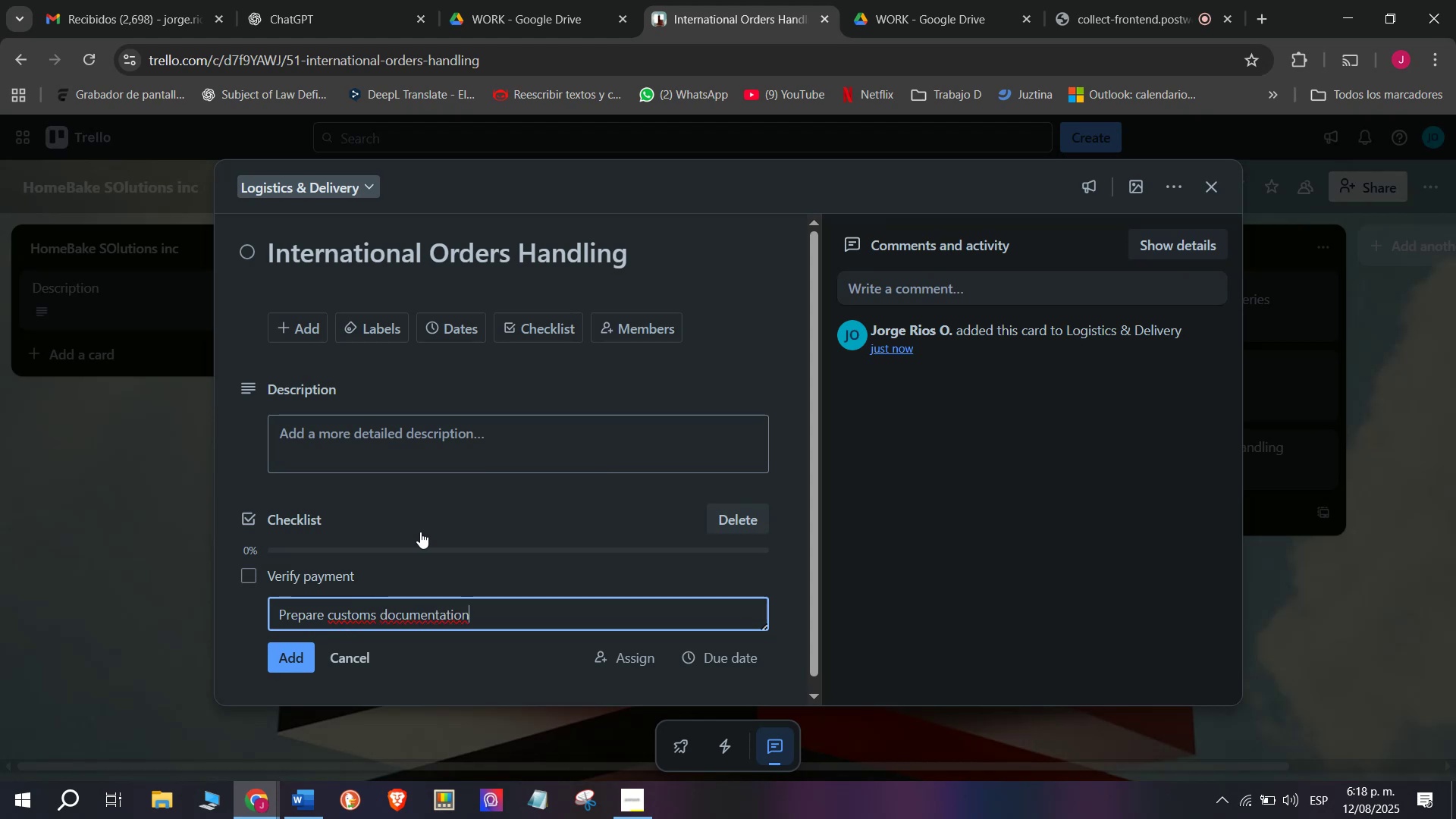 
key(Enter)
 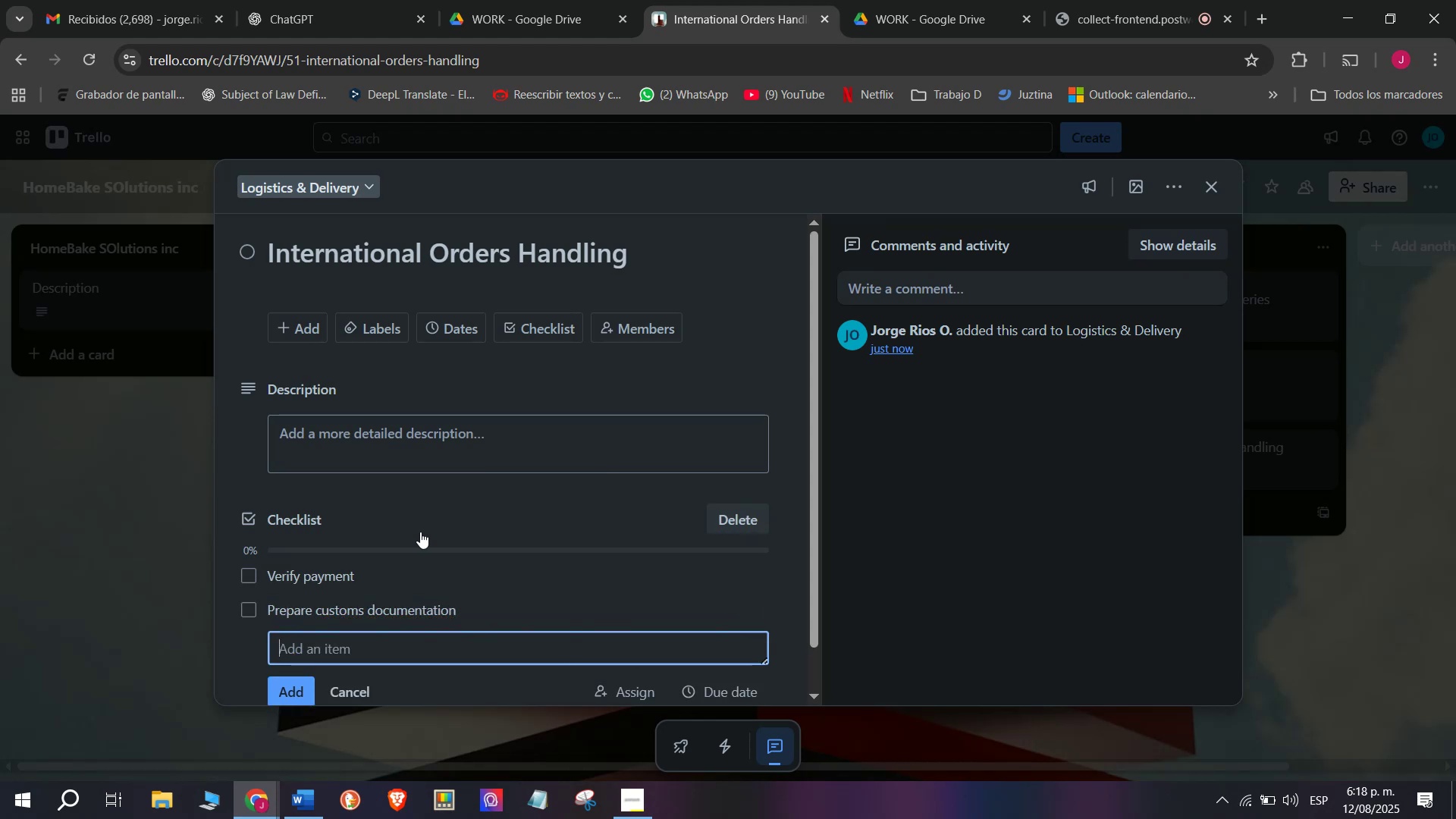 
scroll: coordinate [466, 576], scroll_direction: down, amount: 4.0
 